 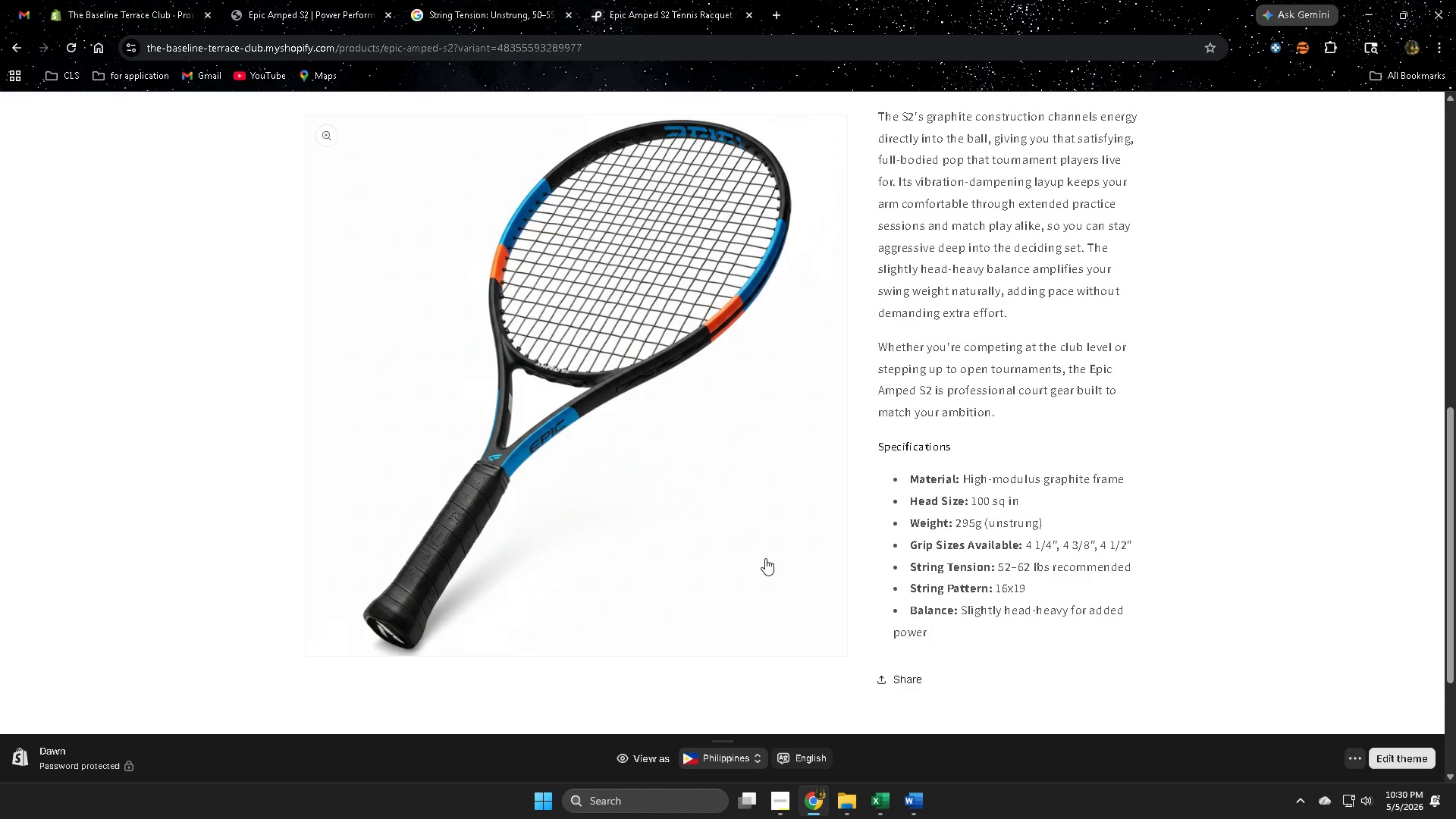 
scroll: coordinate [765, 558], scroll_direction: up, amount: 3.0
 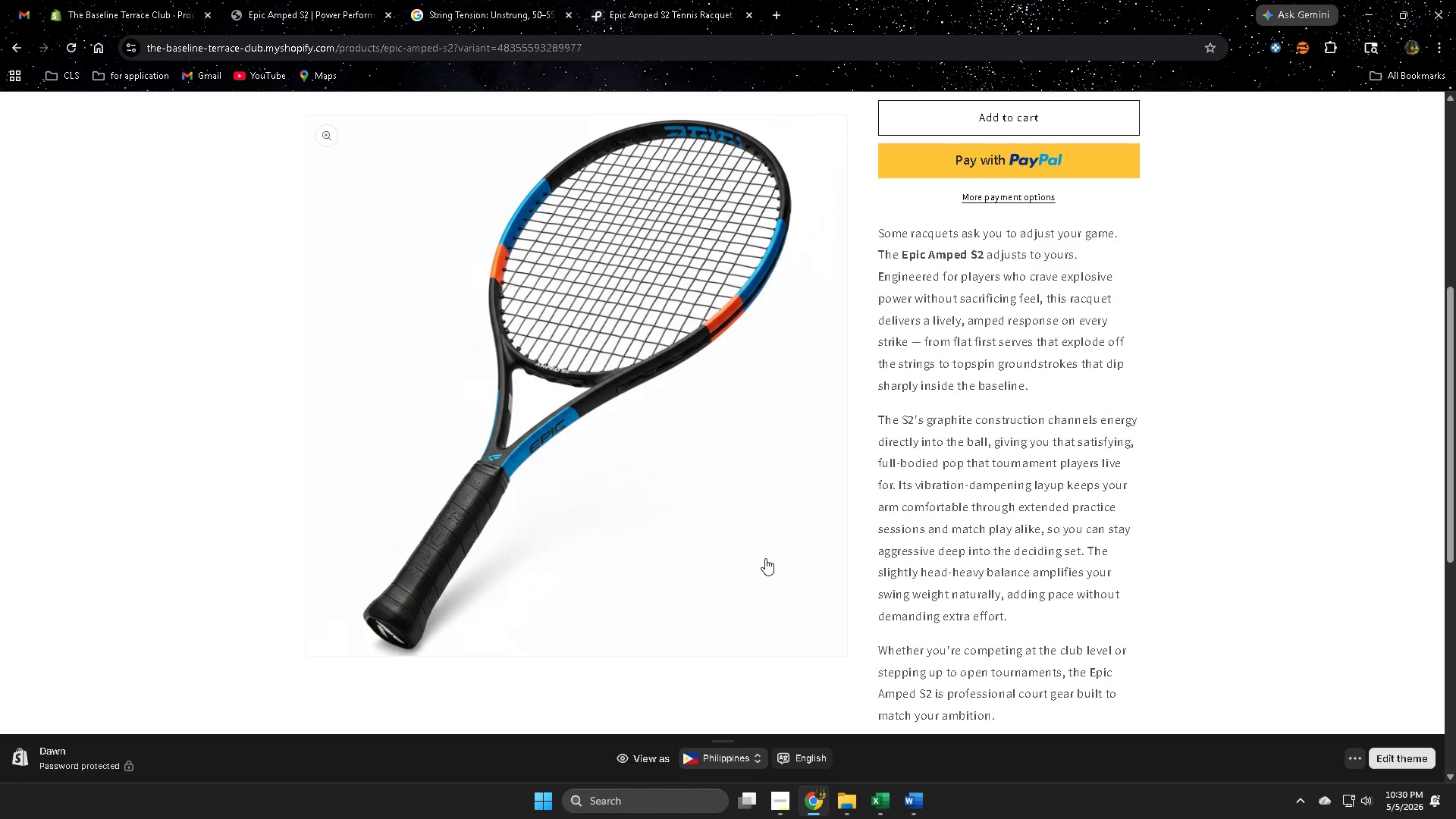 
scroll: coordinate [765, 558], scroll_direction: down, amount: 5.0
 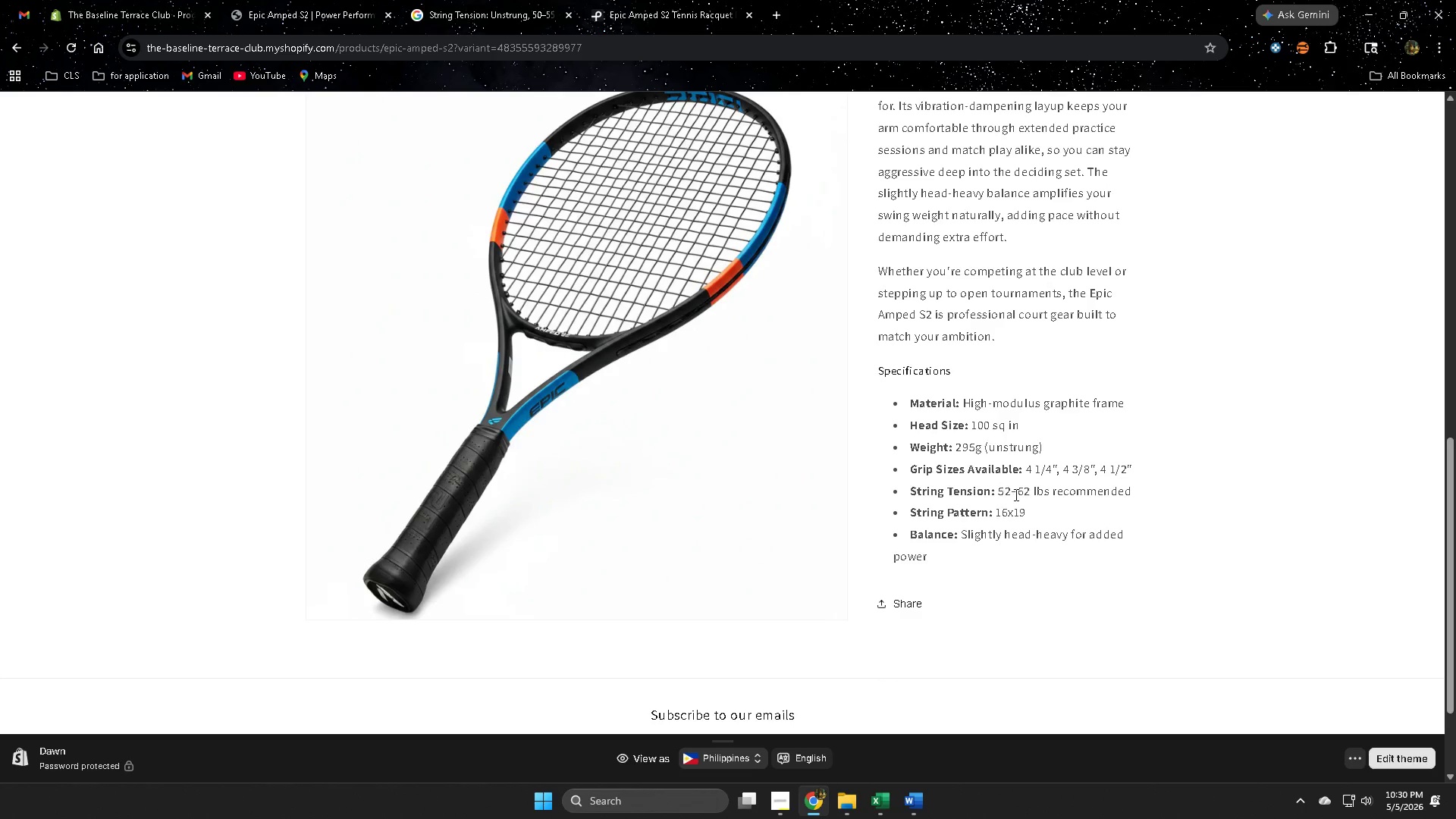 
scroll: coordinate [1206, 471], scroll_direction: up, amount: 8.0
 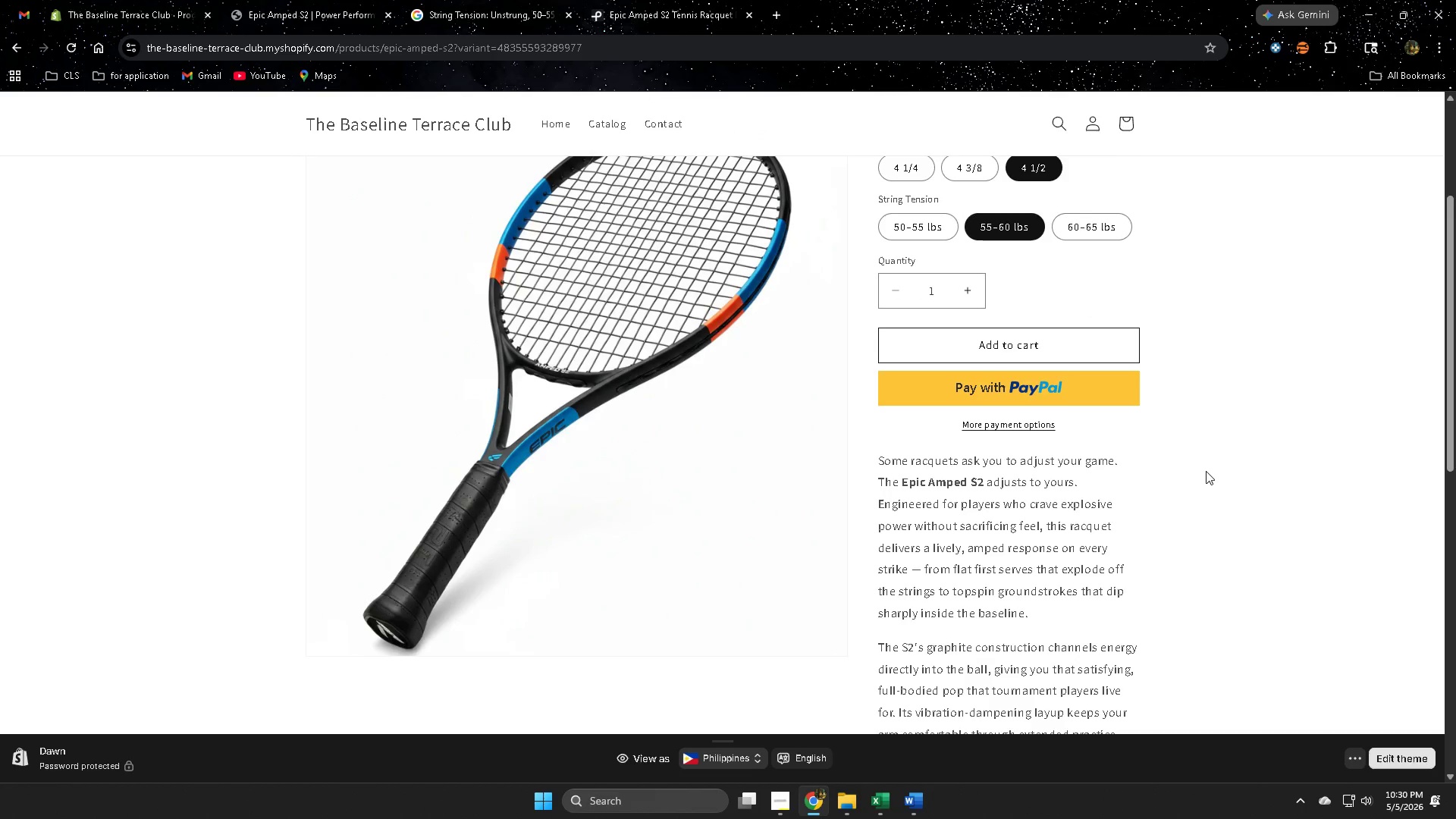 
scroll: coordinate [1203, 472], scroll_direction: down, amount: 7.0
 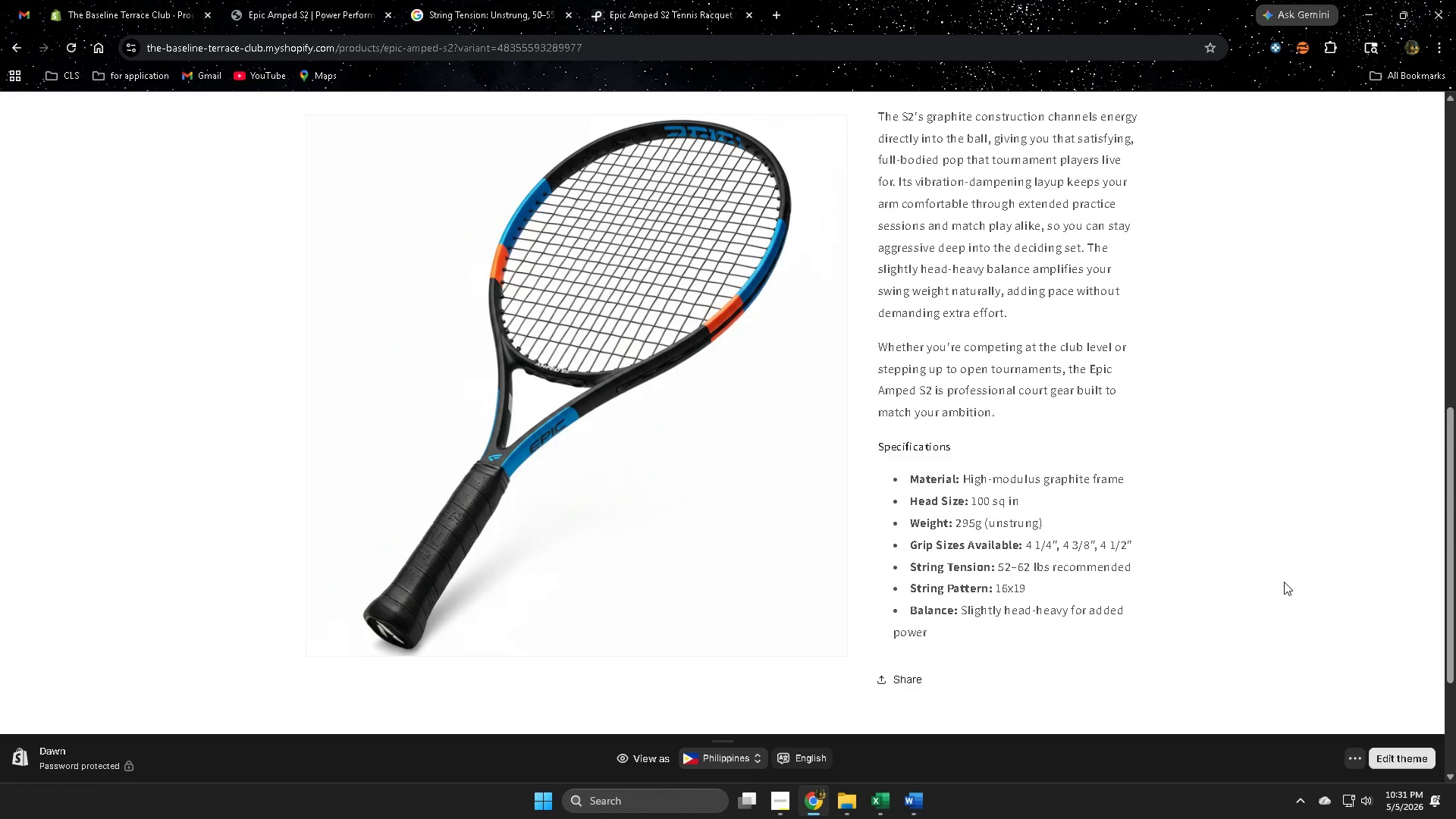 
scroll: coordinate [950, 482], scroll_direction: up, amount: 10.0
 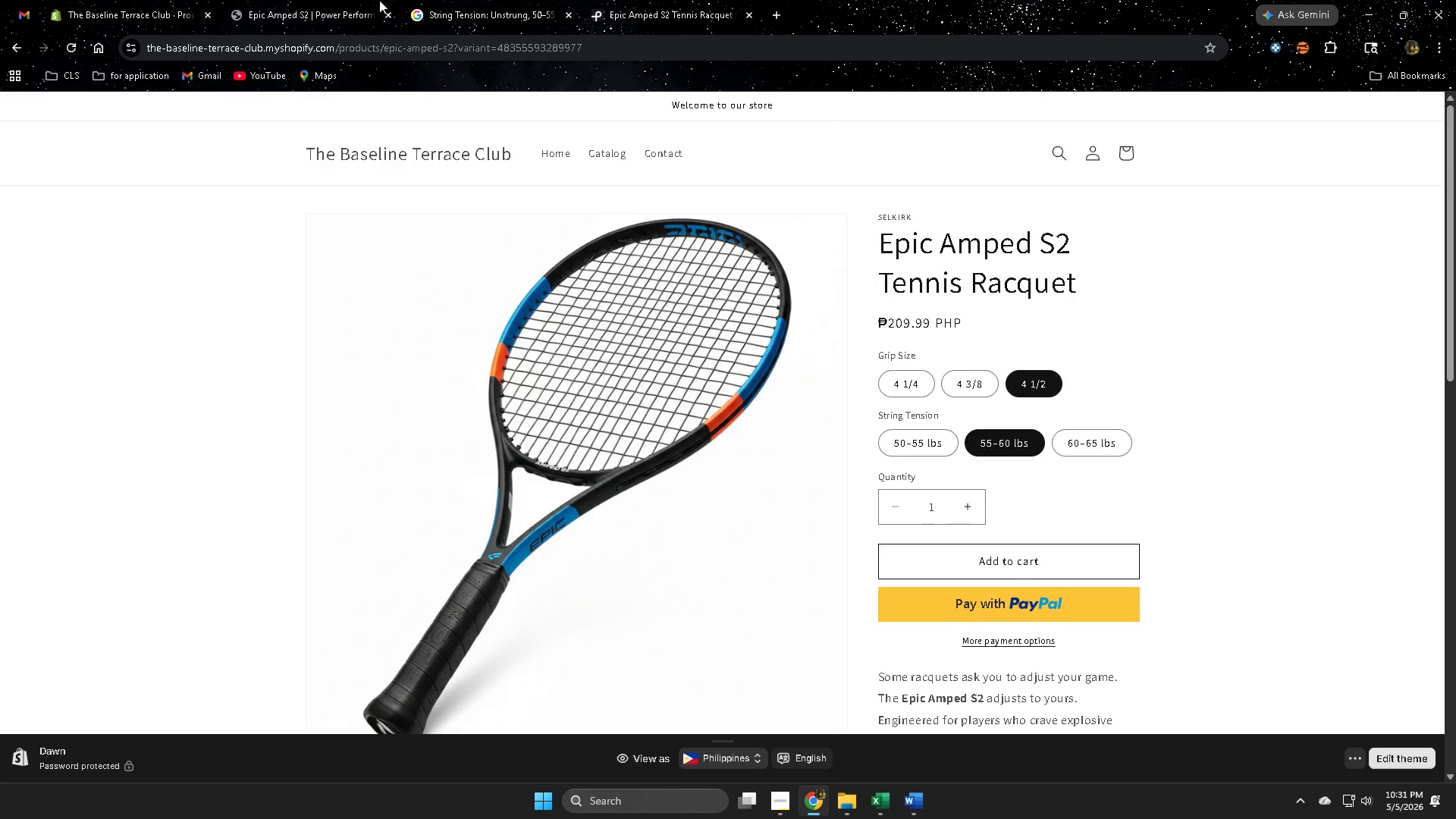 
left_click([283, 0])
 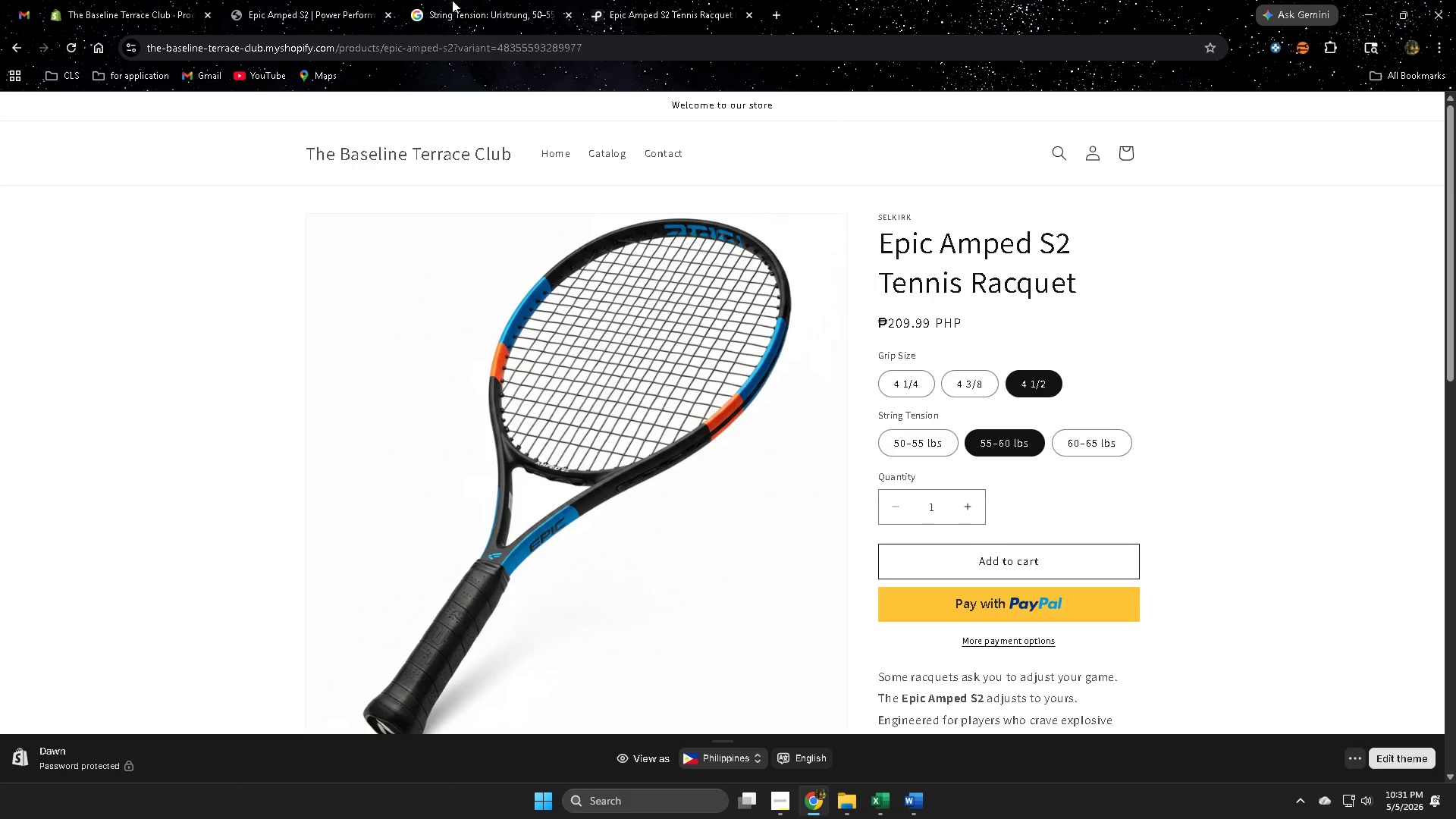 
left_click([452, 0])
 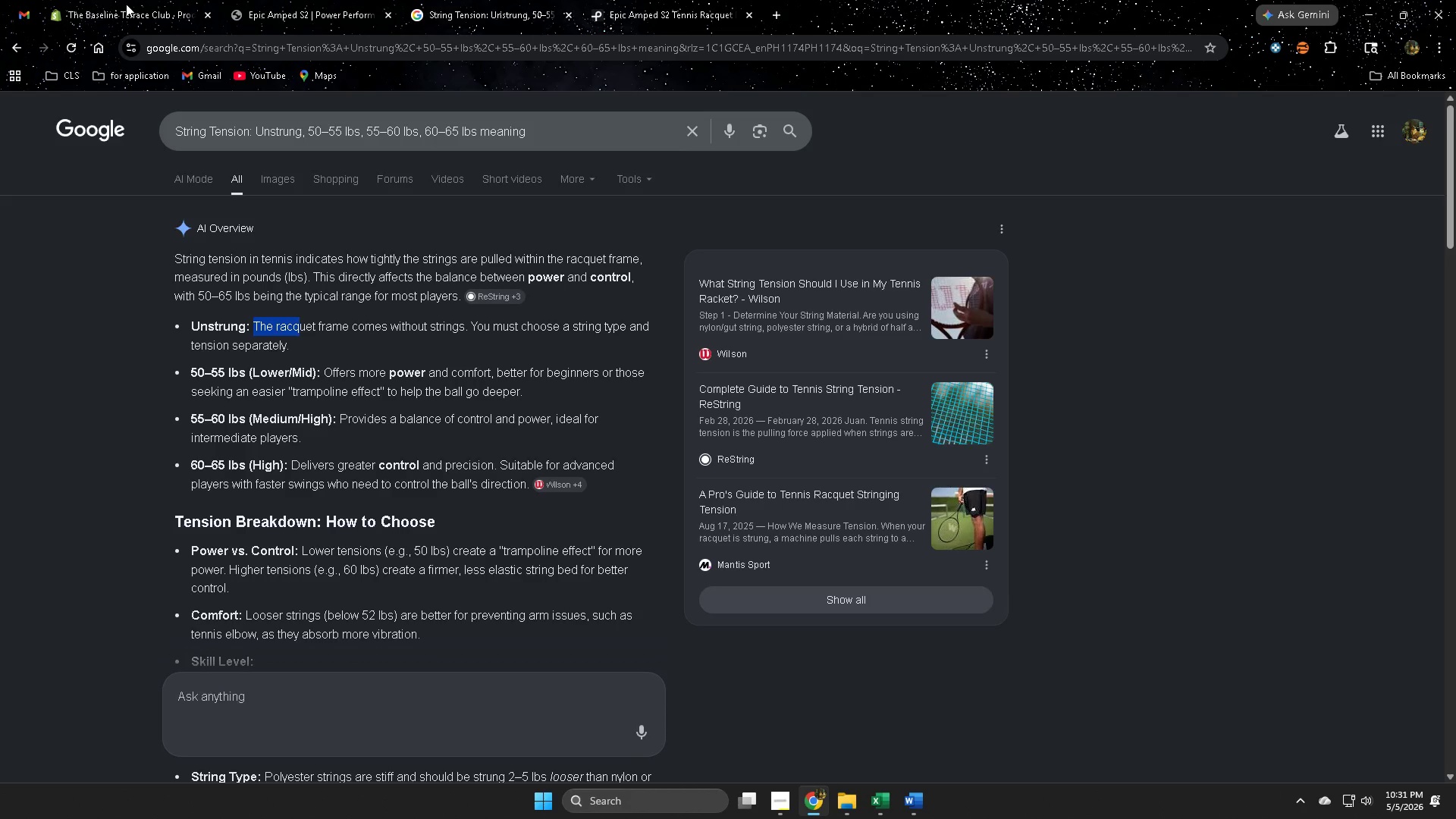 
left_click([127, 4])
 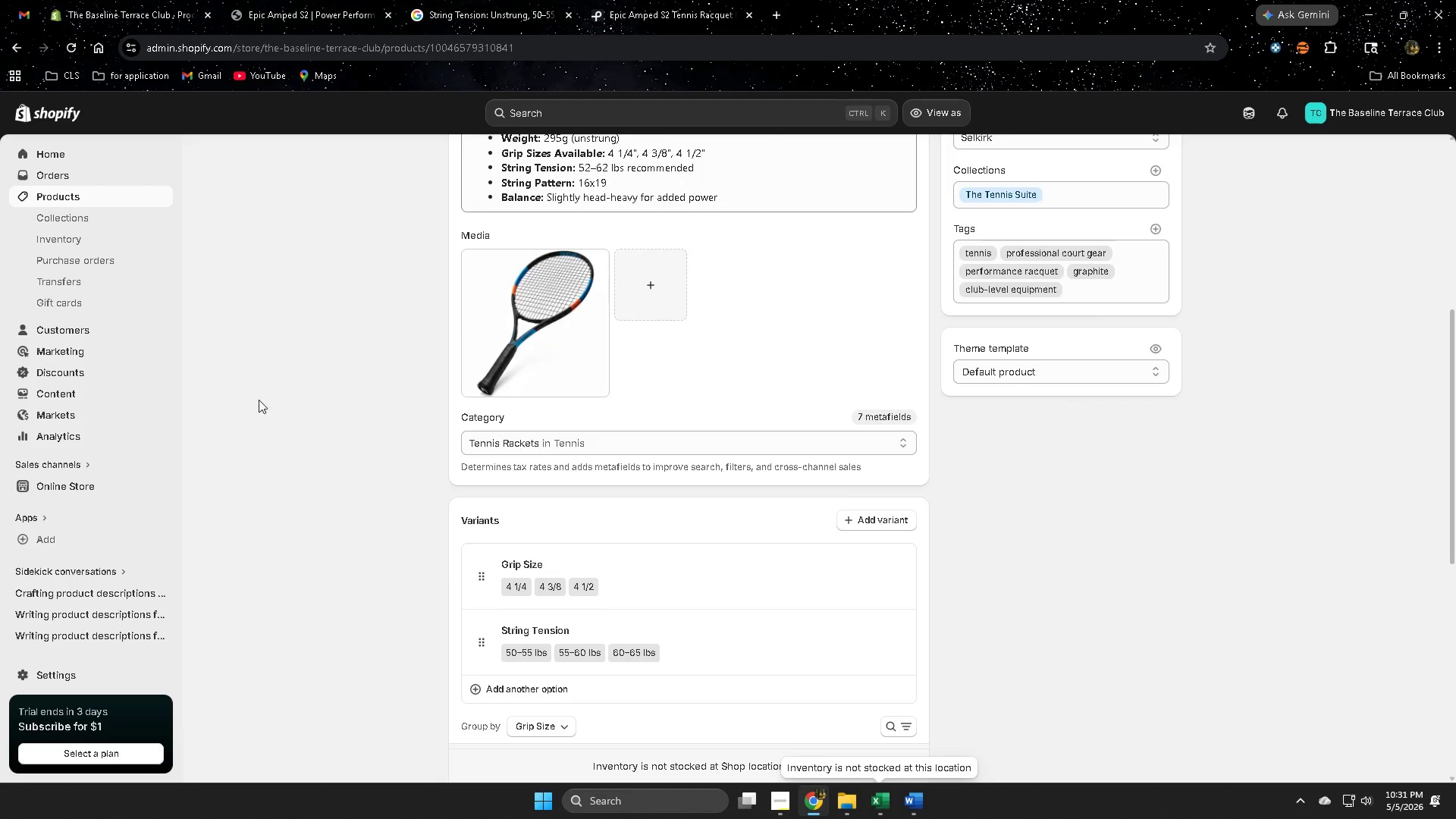 
scroll: coordinate [281, 400], scroll_direction: none, amount: 0.0
 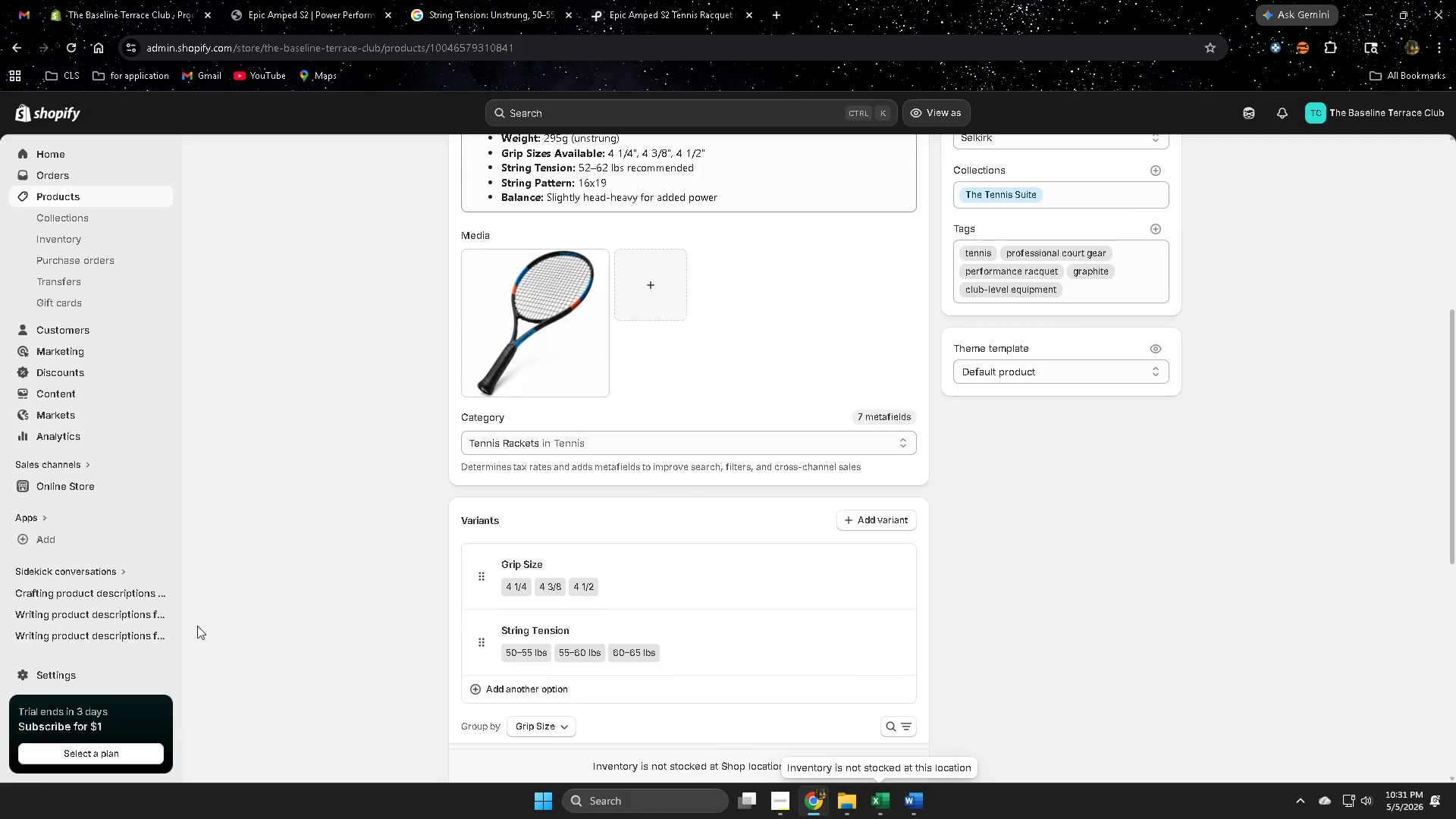 
scroll: coordinate [295, 622], scroll_direction: up, amount: 7.0
 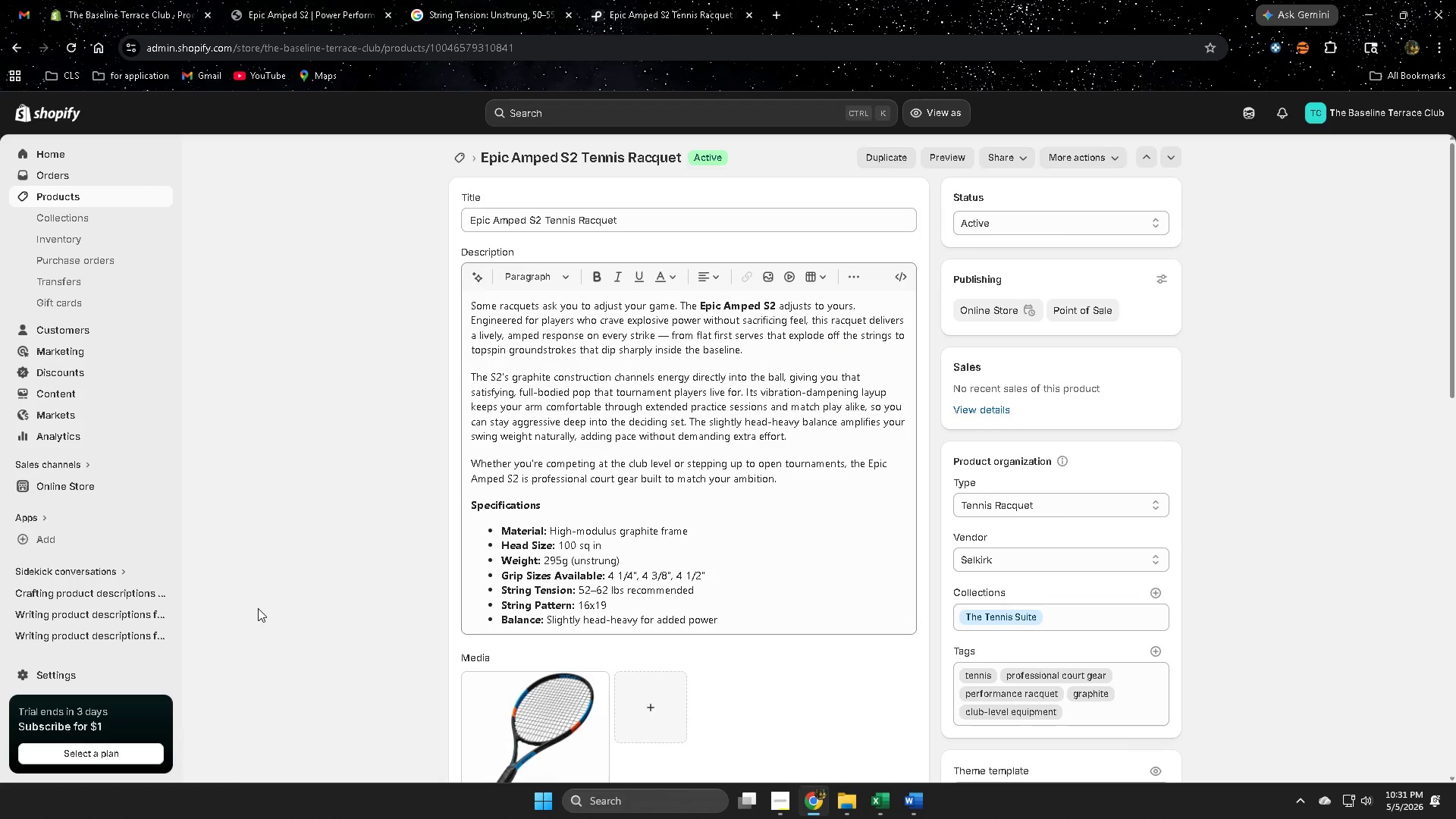 
scroll: coordinate [258, 608], scroll_direction: down, amount: 7.0
 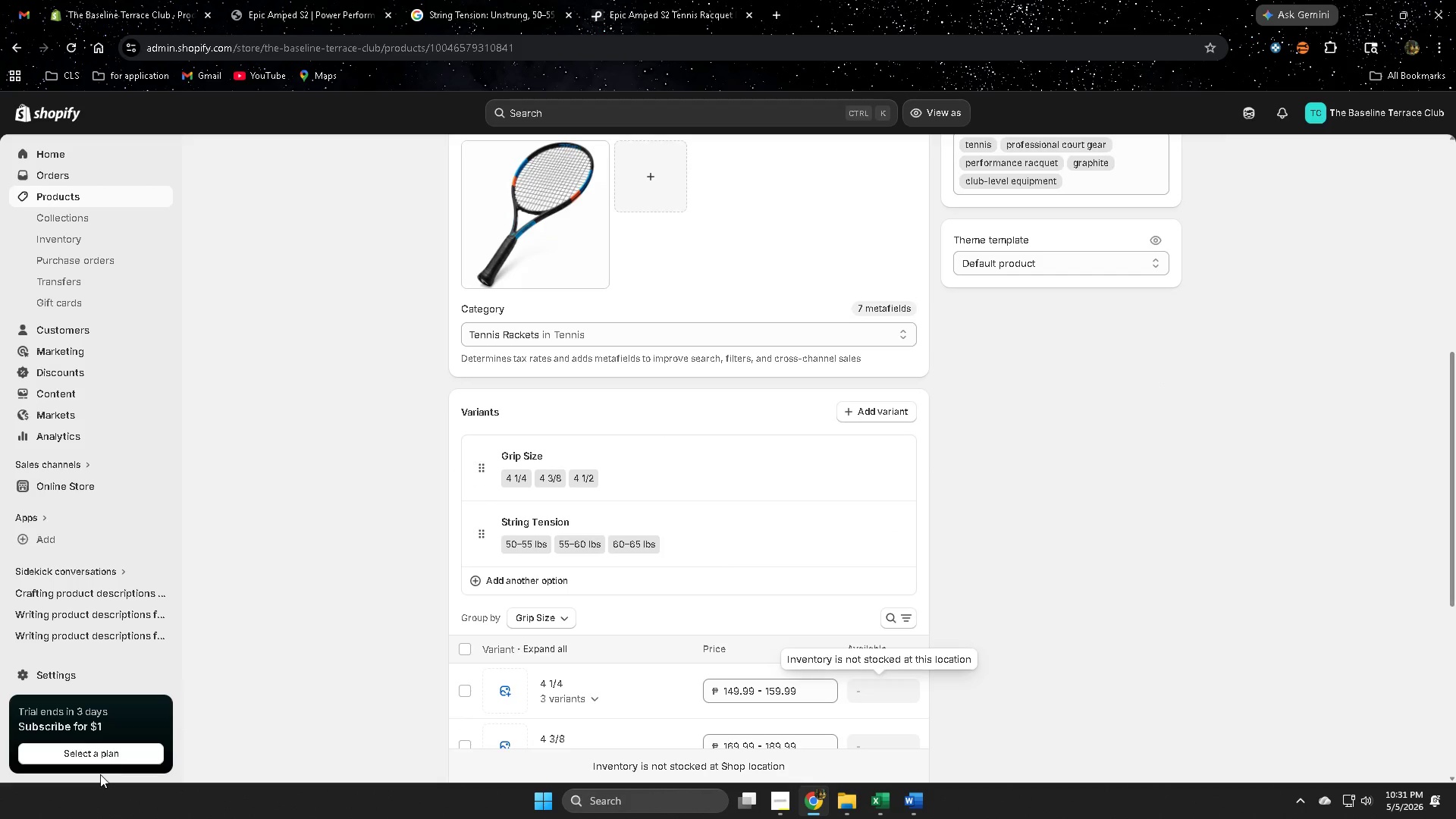 
wait(5.29)
 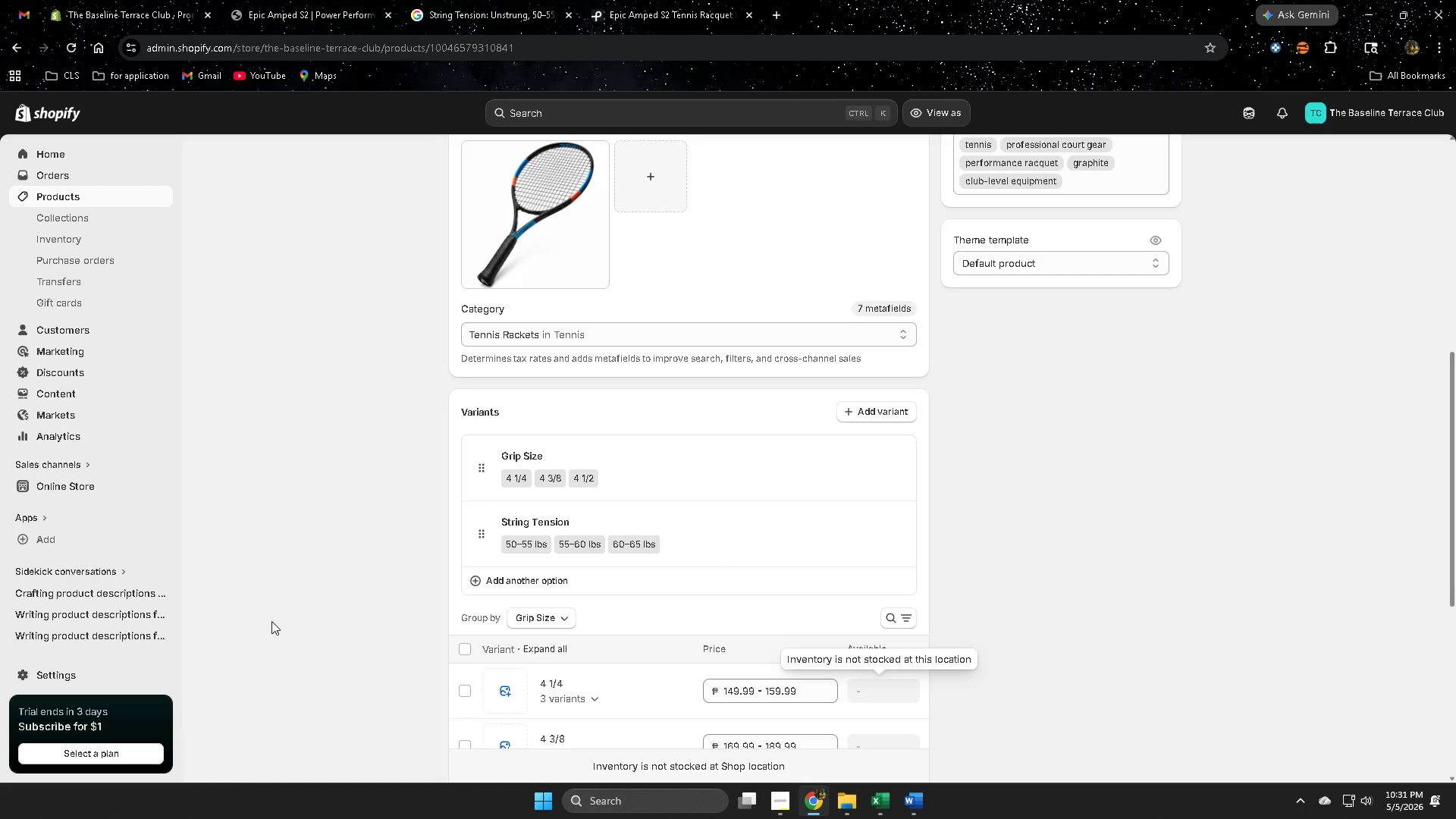 
left_click([51, 676])
 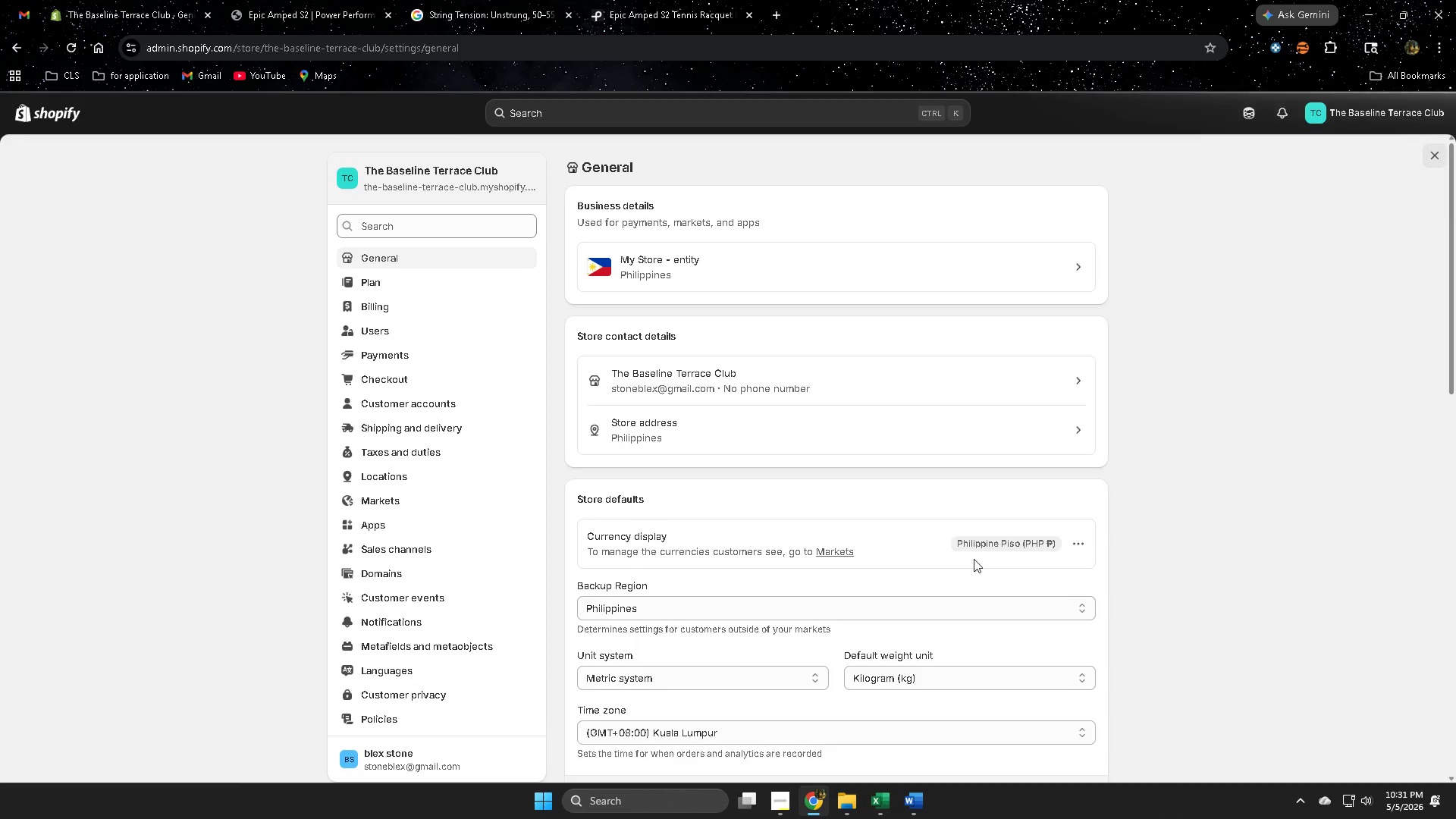 
wait(6.33)
 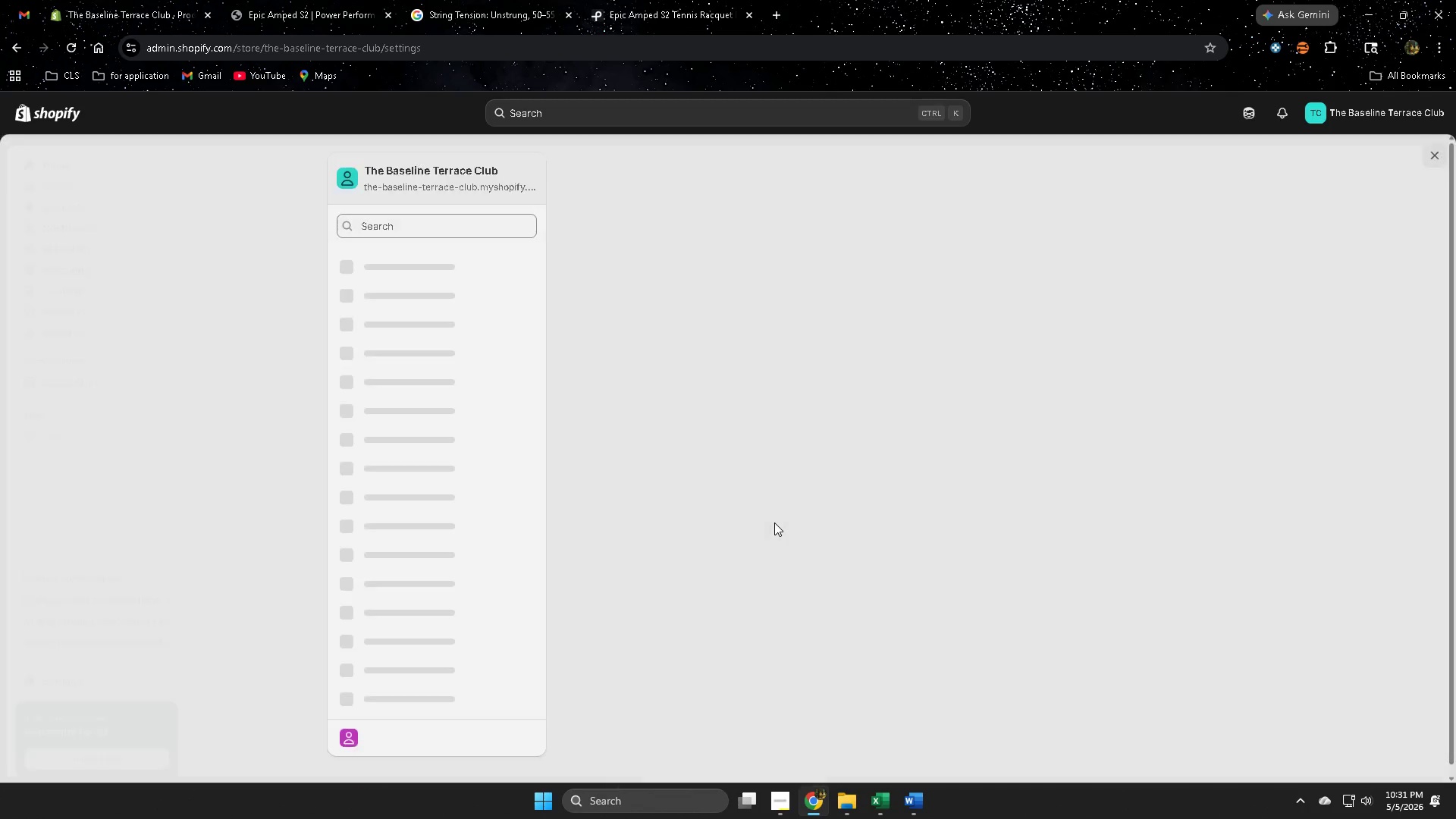 
left_click([1081, 547])
 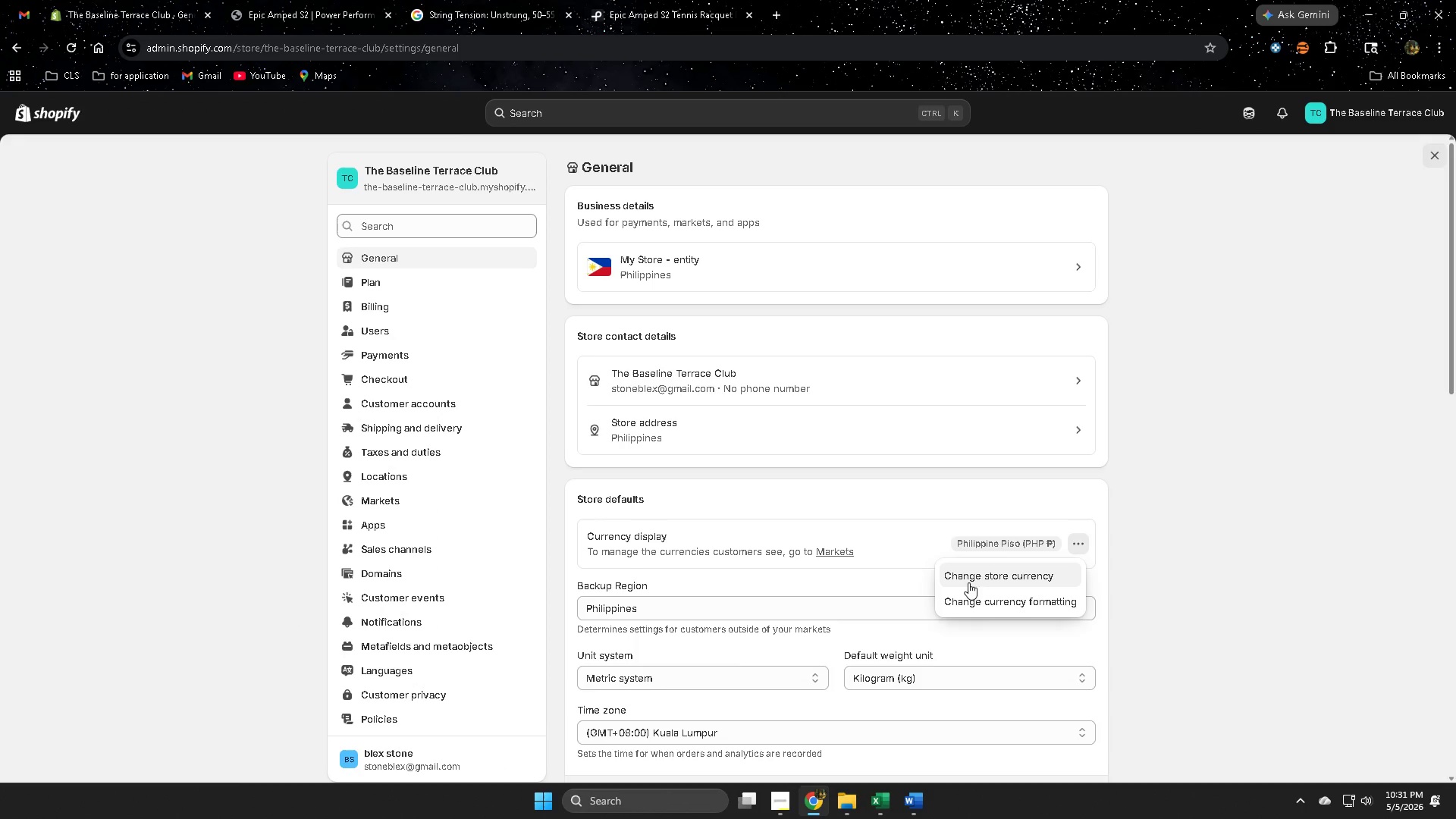 
left_click([983, 574])
 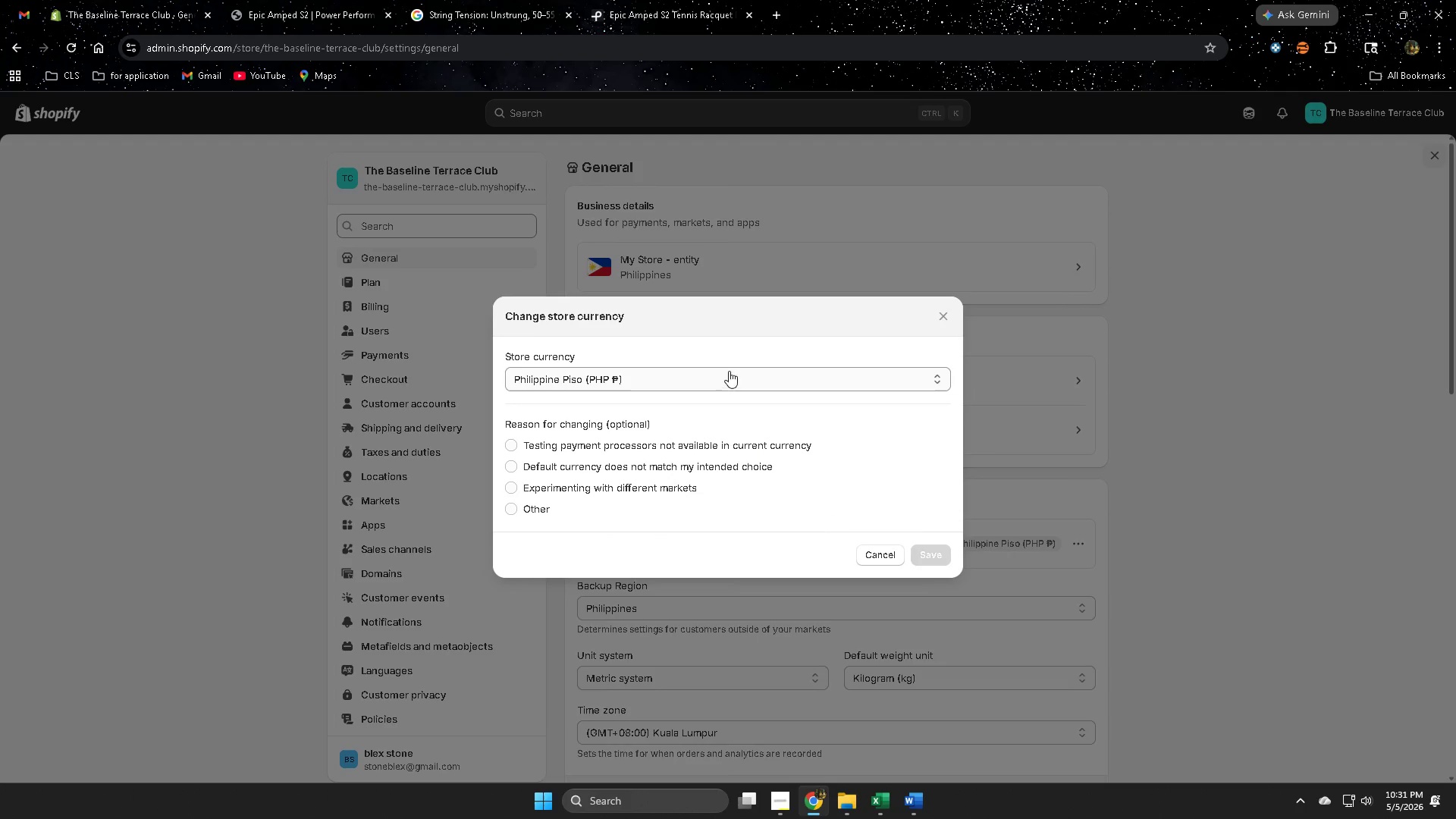 
left_click([729, 372])
 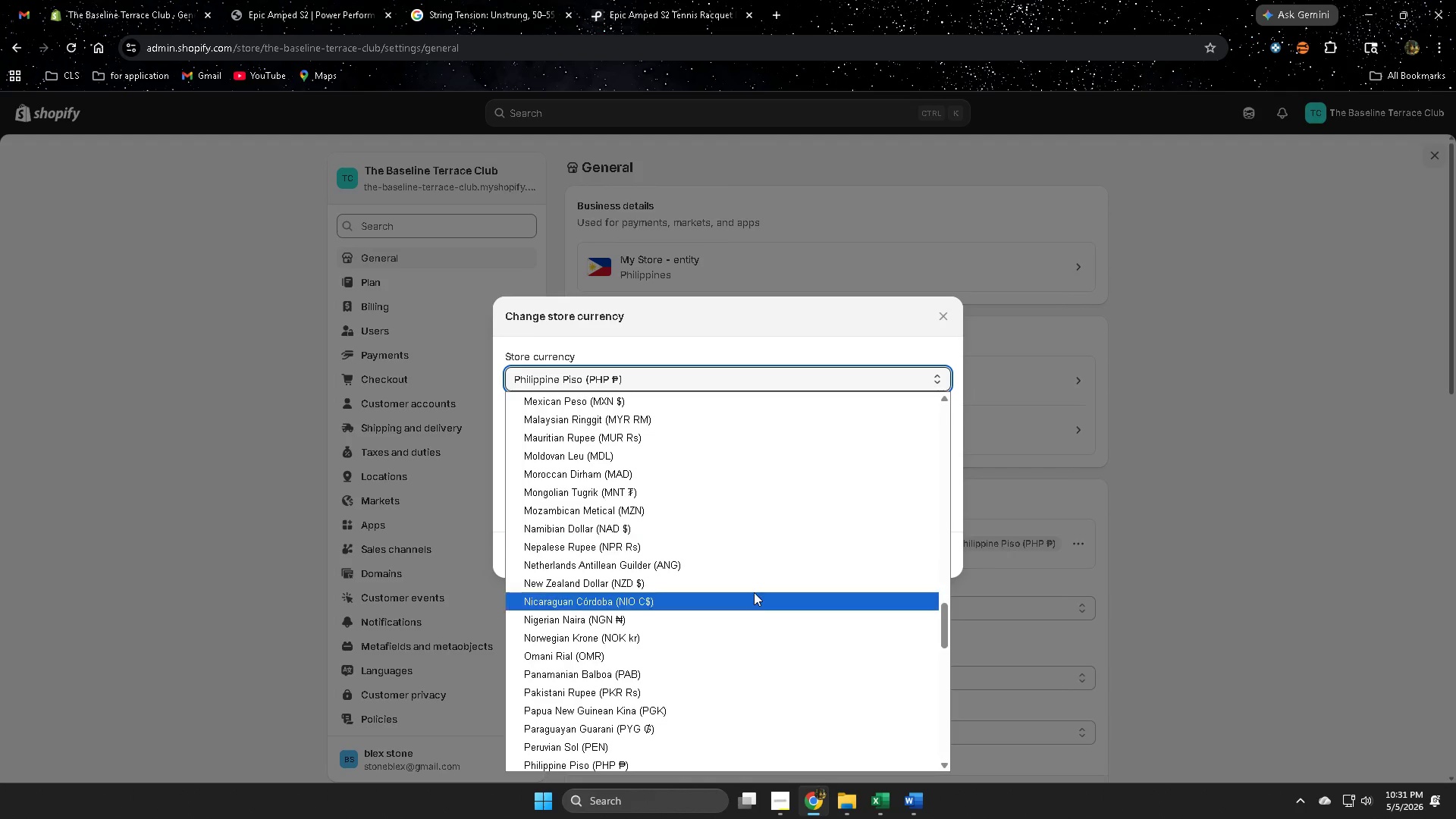 
scroll: coordinate [759, 560], scroll_direction: up, amount: 13.0
 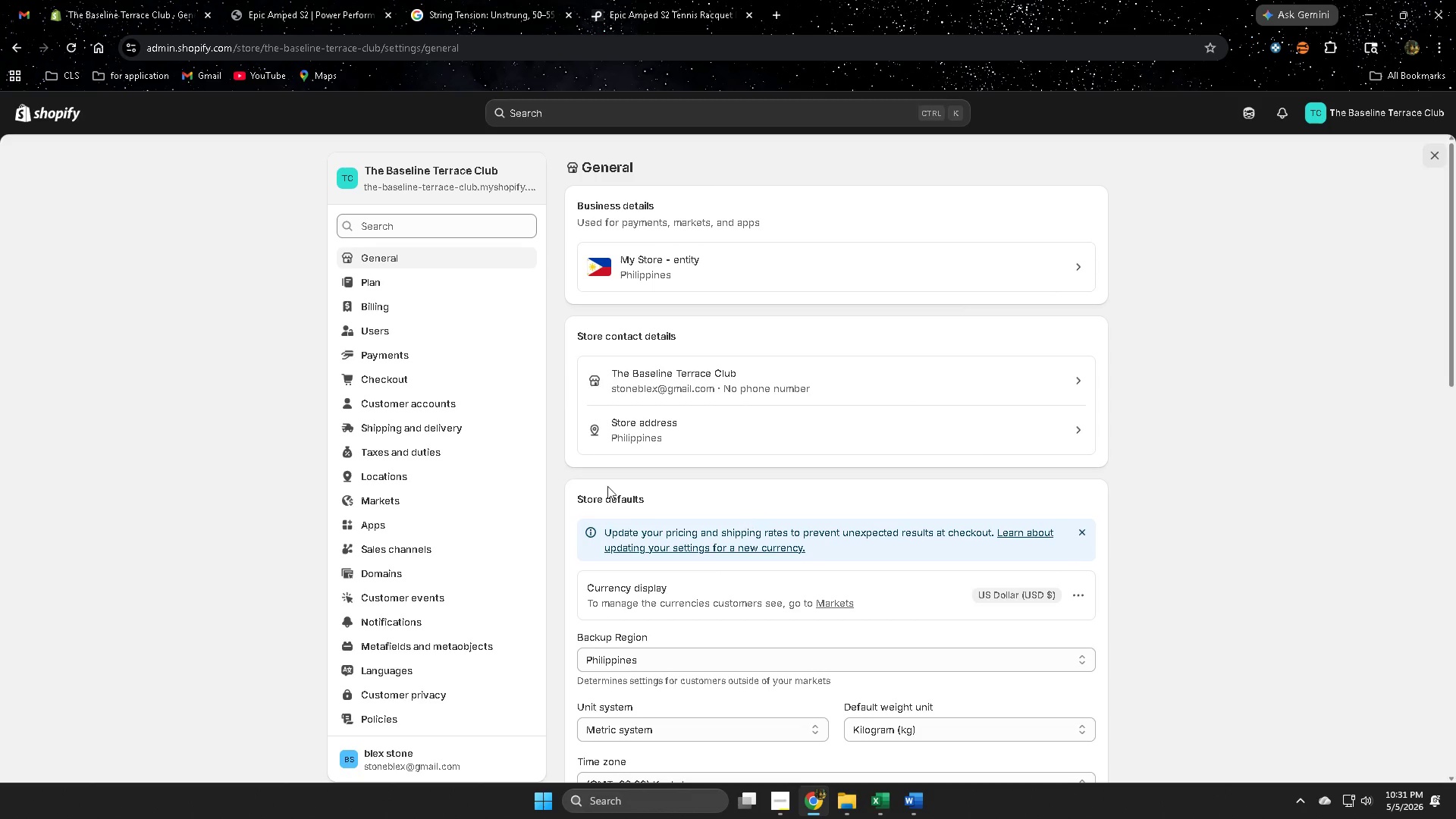 
left_click([56, 111])
 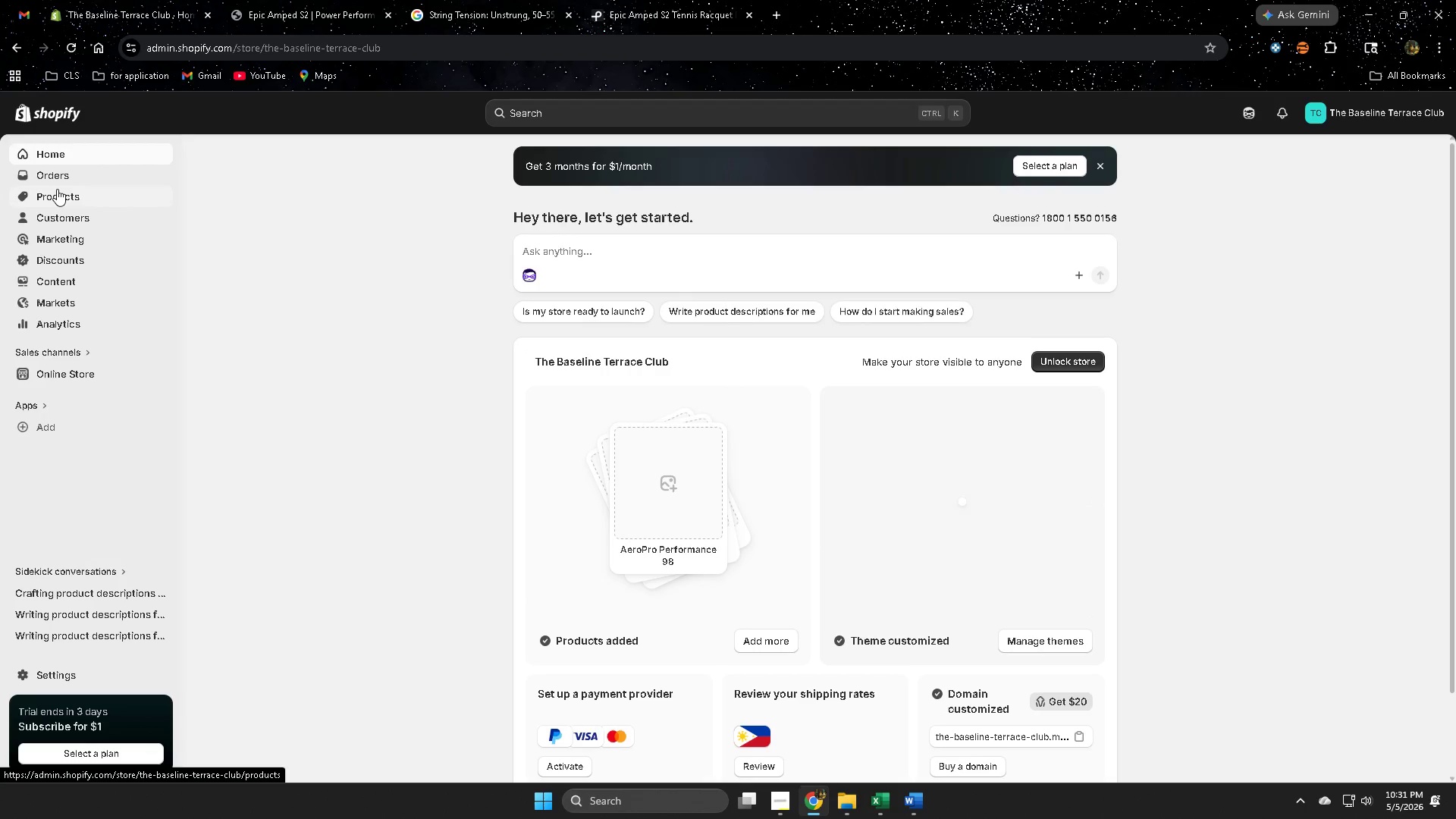 
wait(5.17)
 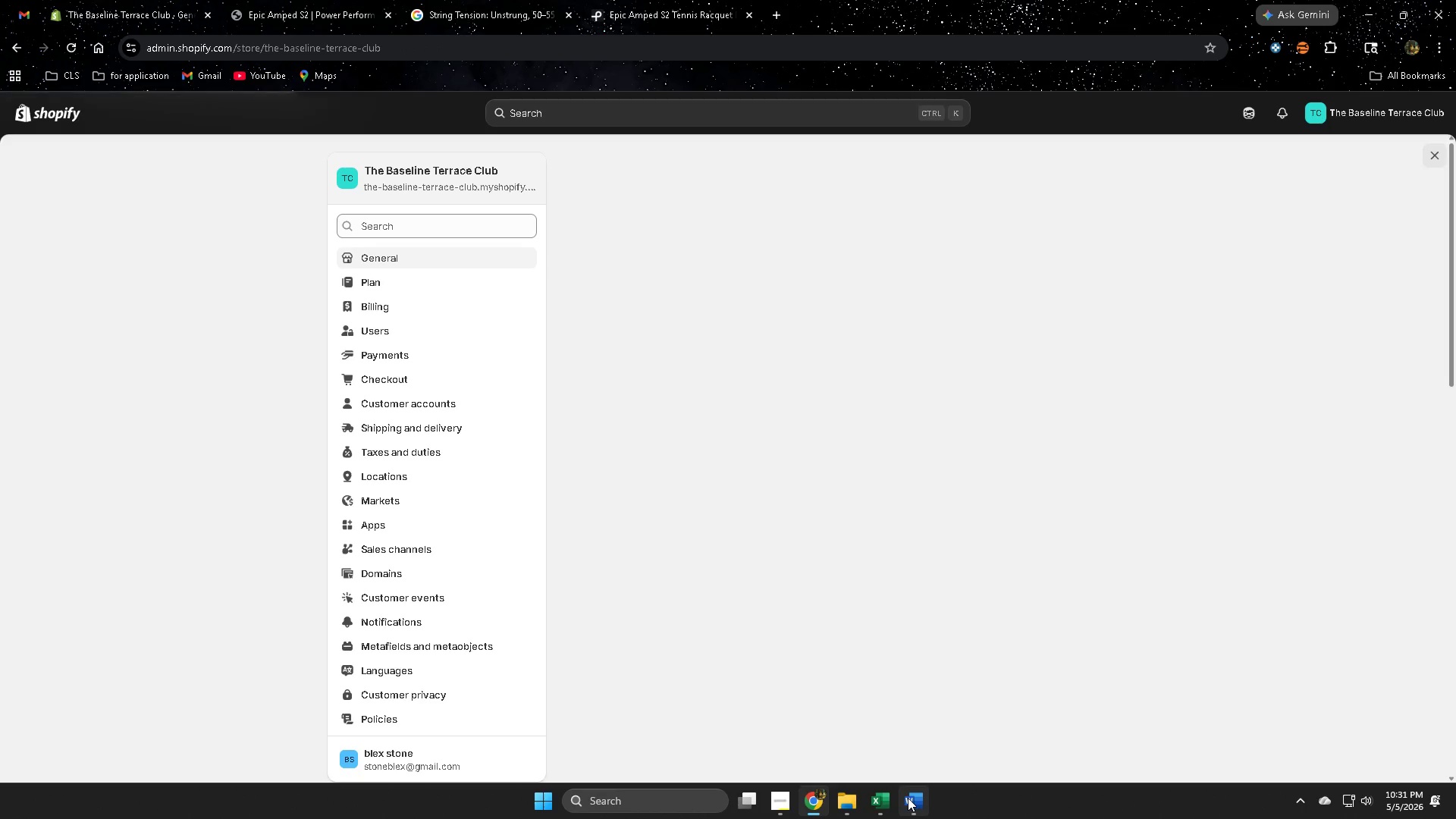 
left_click([69, 191])
 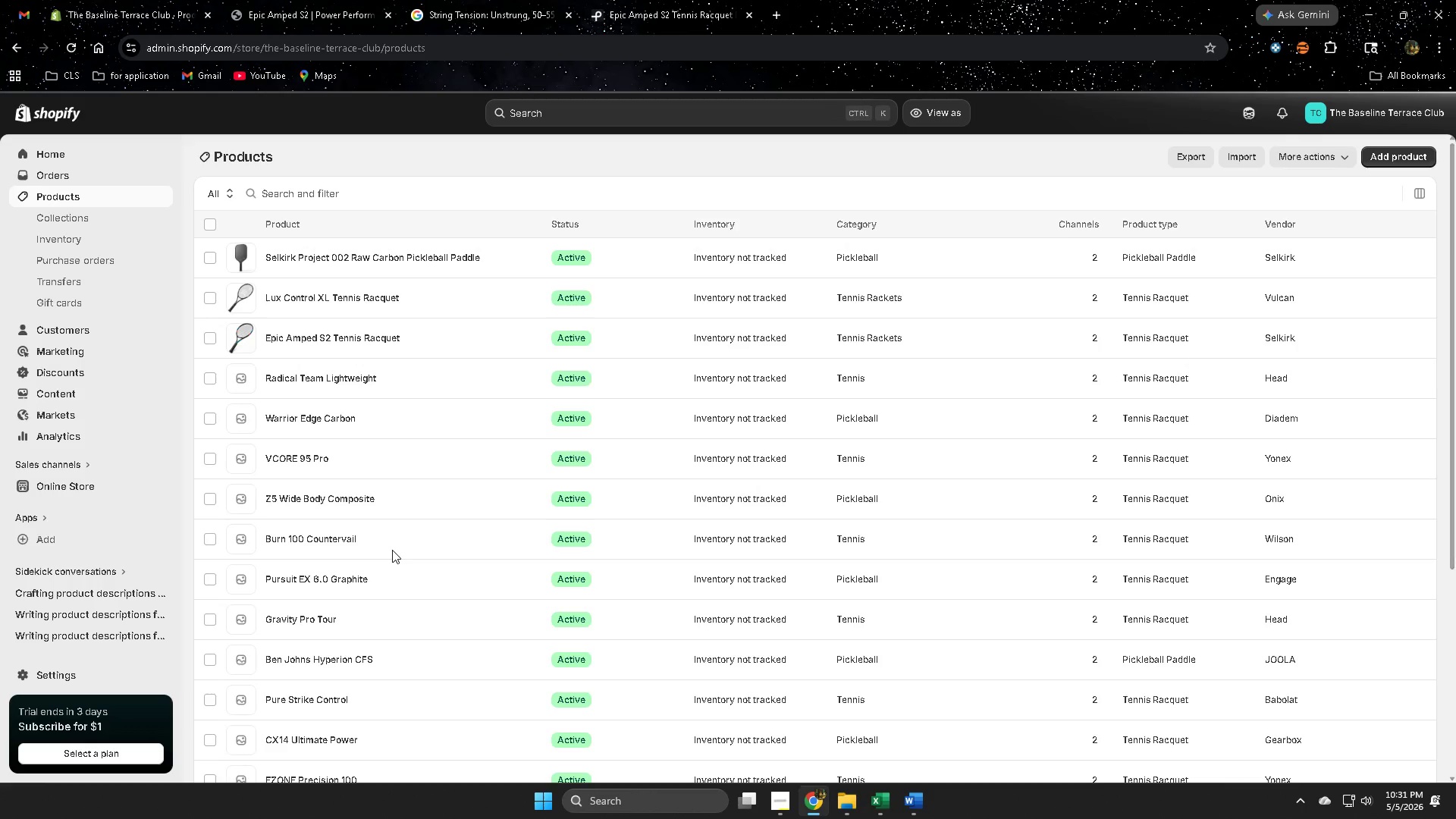 
left_click([473, 306])
 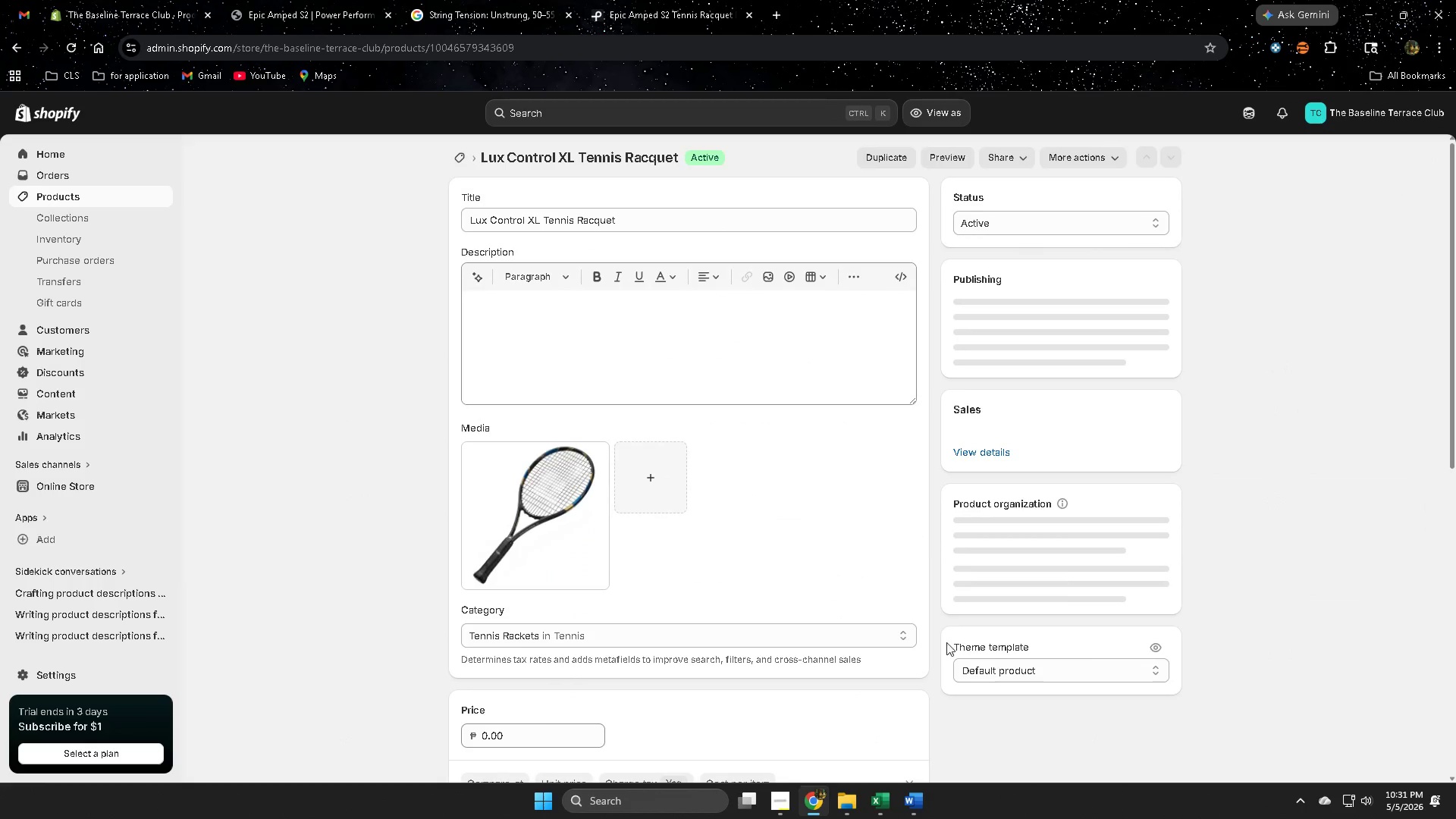 
scroll: coordinate [1034, 637], scroll_direction: down, amount: 11.0
 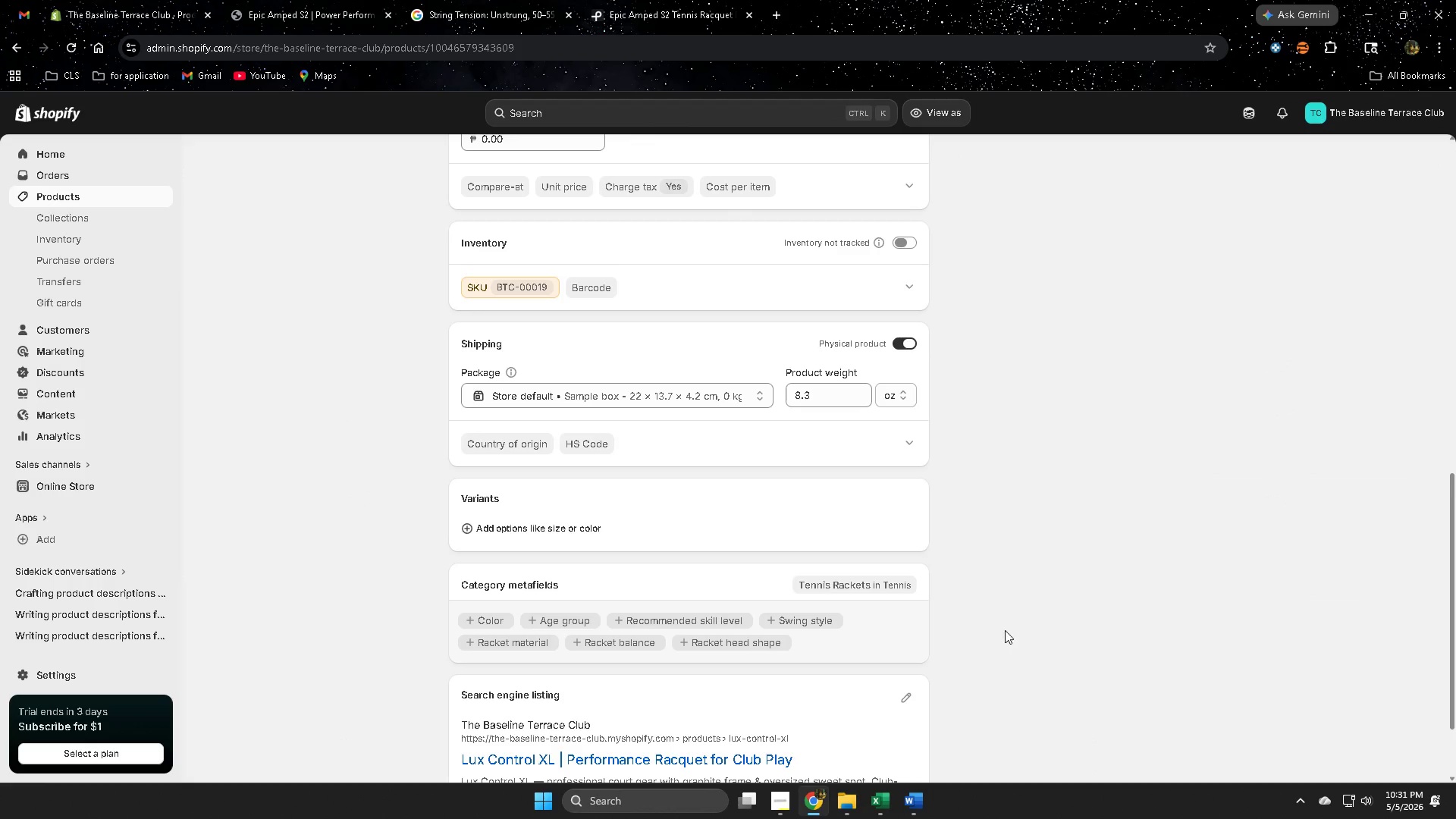 
scroll: coordinate [984, 626], scroll_direction: up, amount: 5.0
 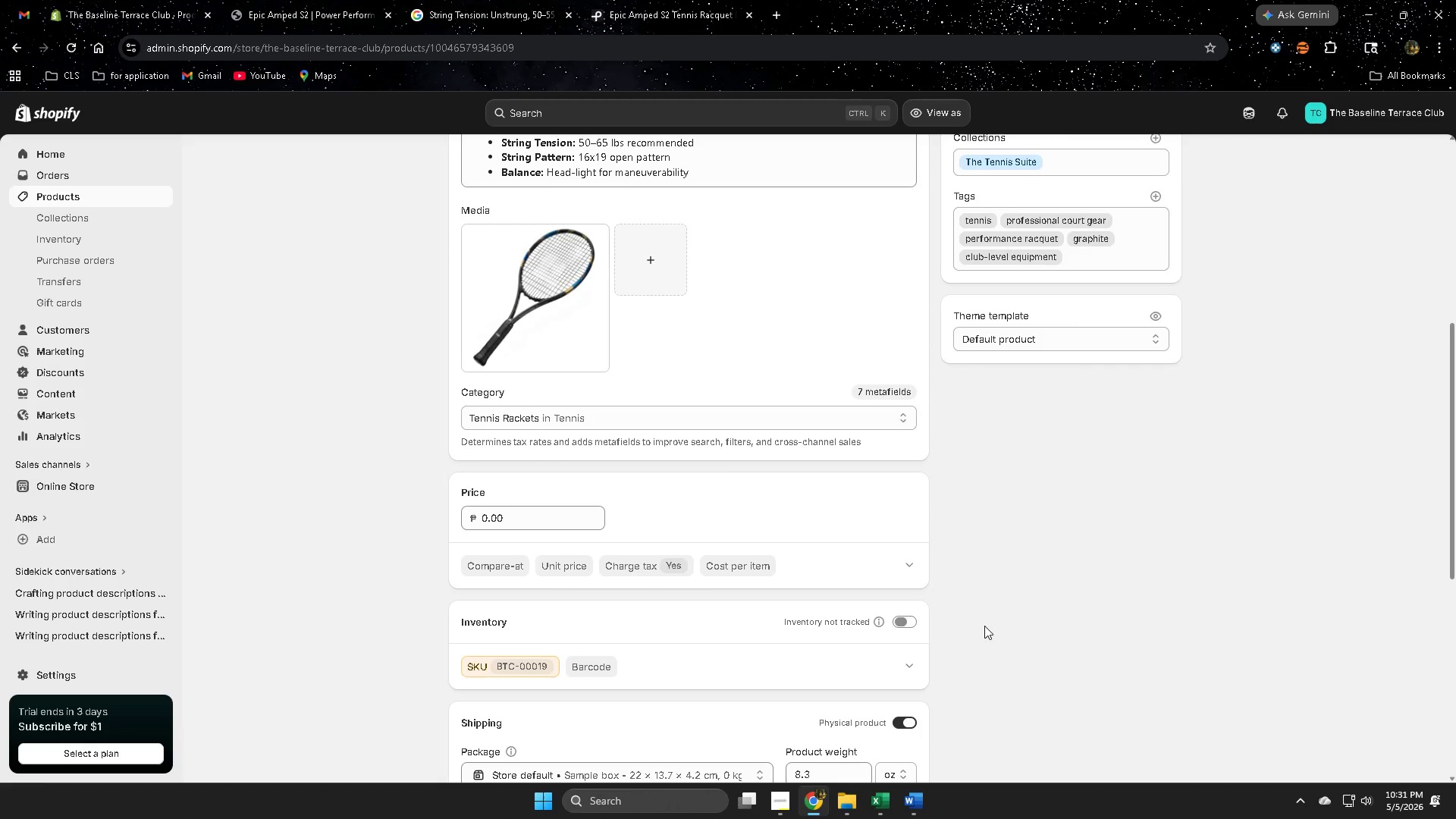 
scroll: coordinate [984, 626], scroll_direction: down, amount: 1.0
 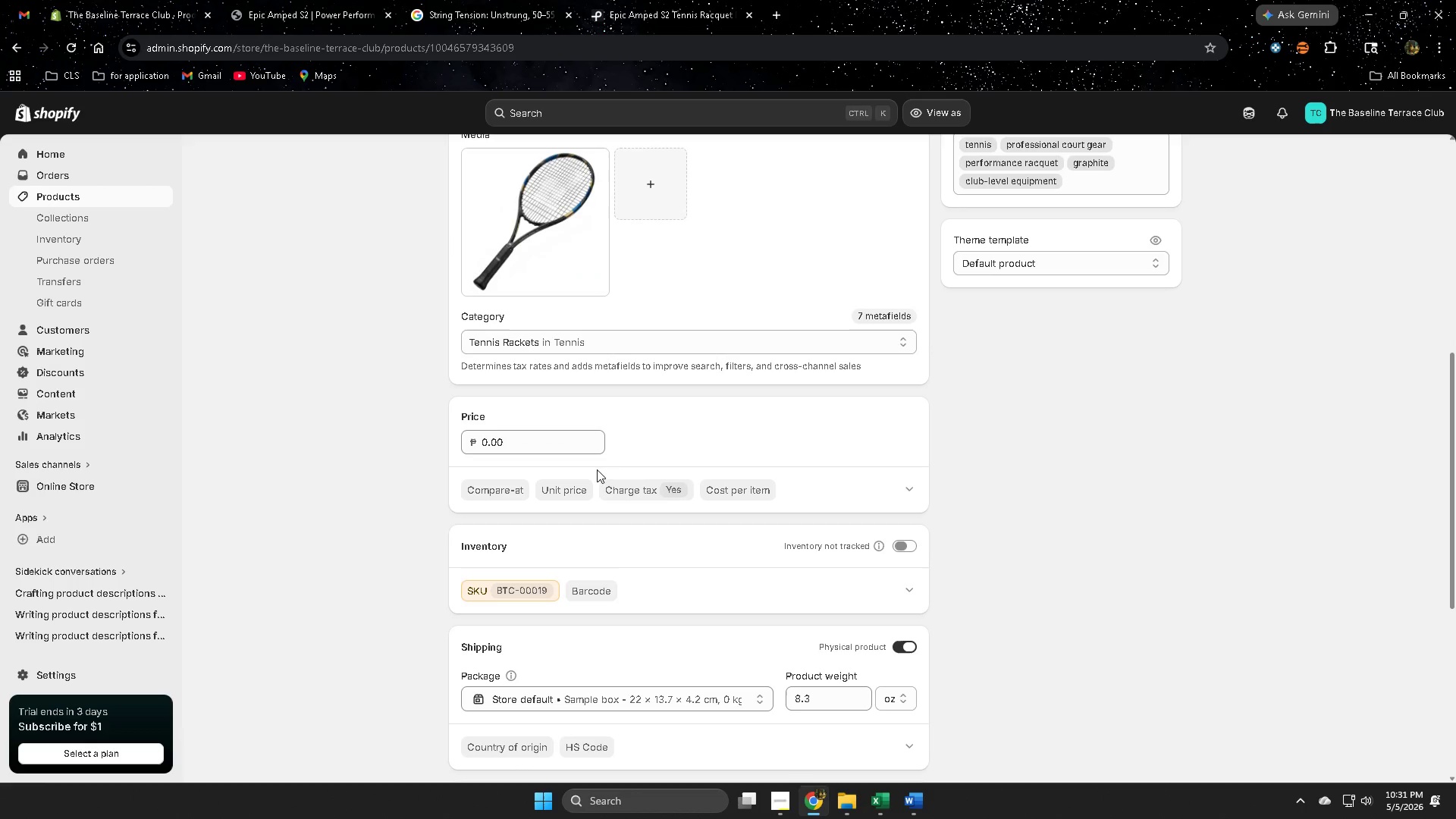 
scroll: coordinate [893, 590], scroll_direction: up, amount: 3.0
 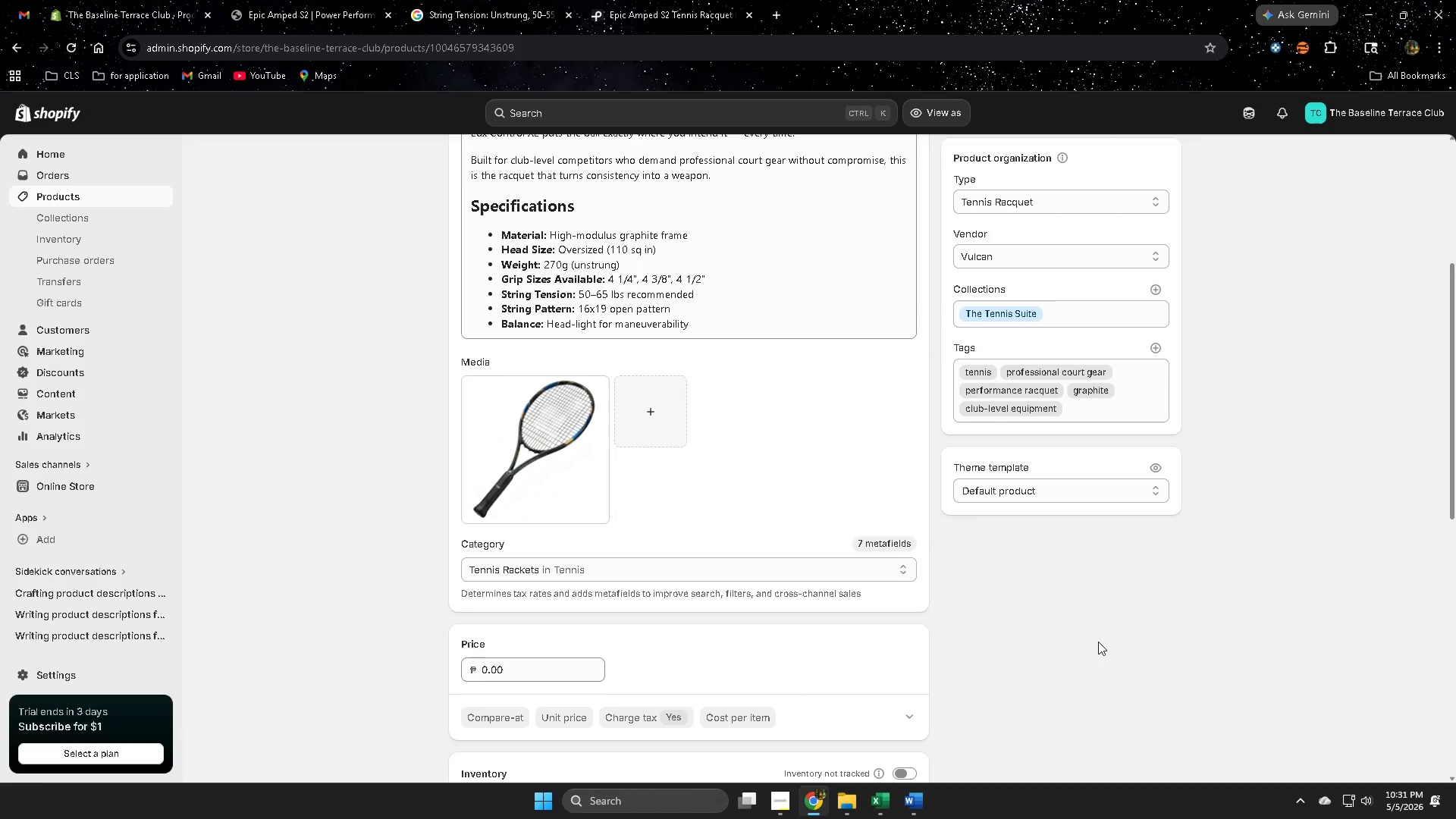 
scroll: coordinate [995, 641], scroll_direction: down, amount: 6.0
 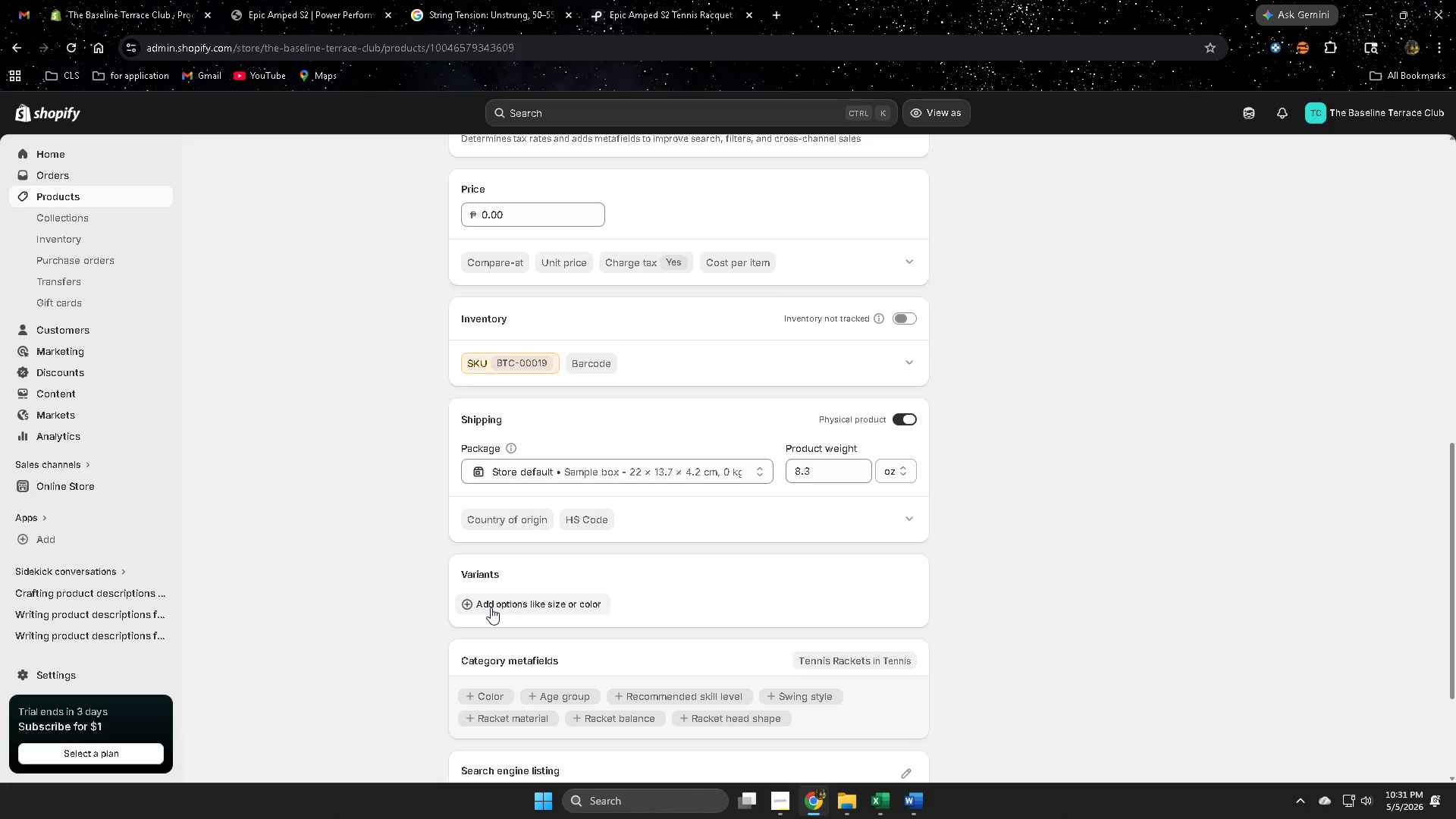 
left_click([493, 603])
 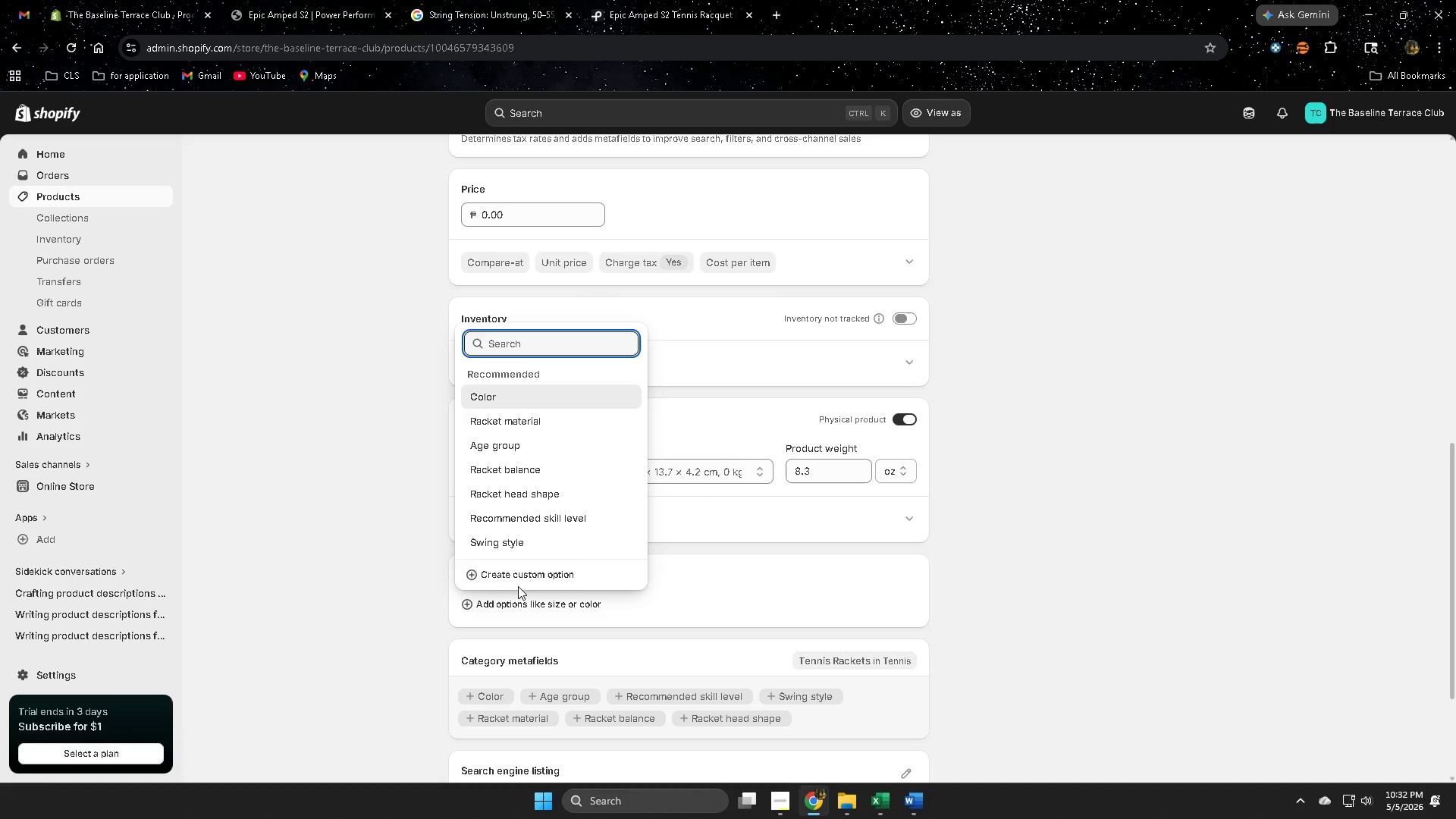 
left_click([522, 576])
 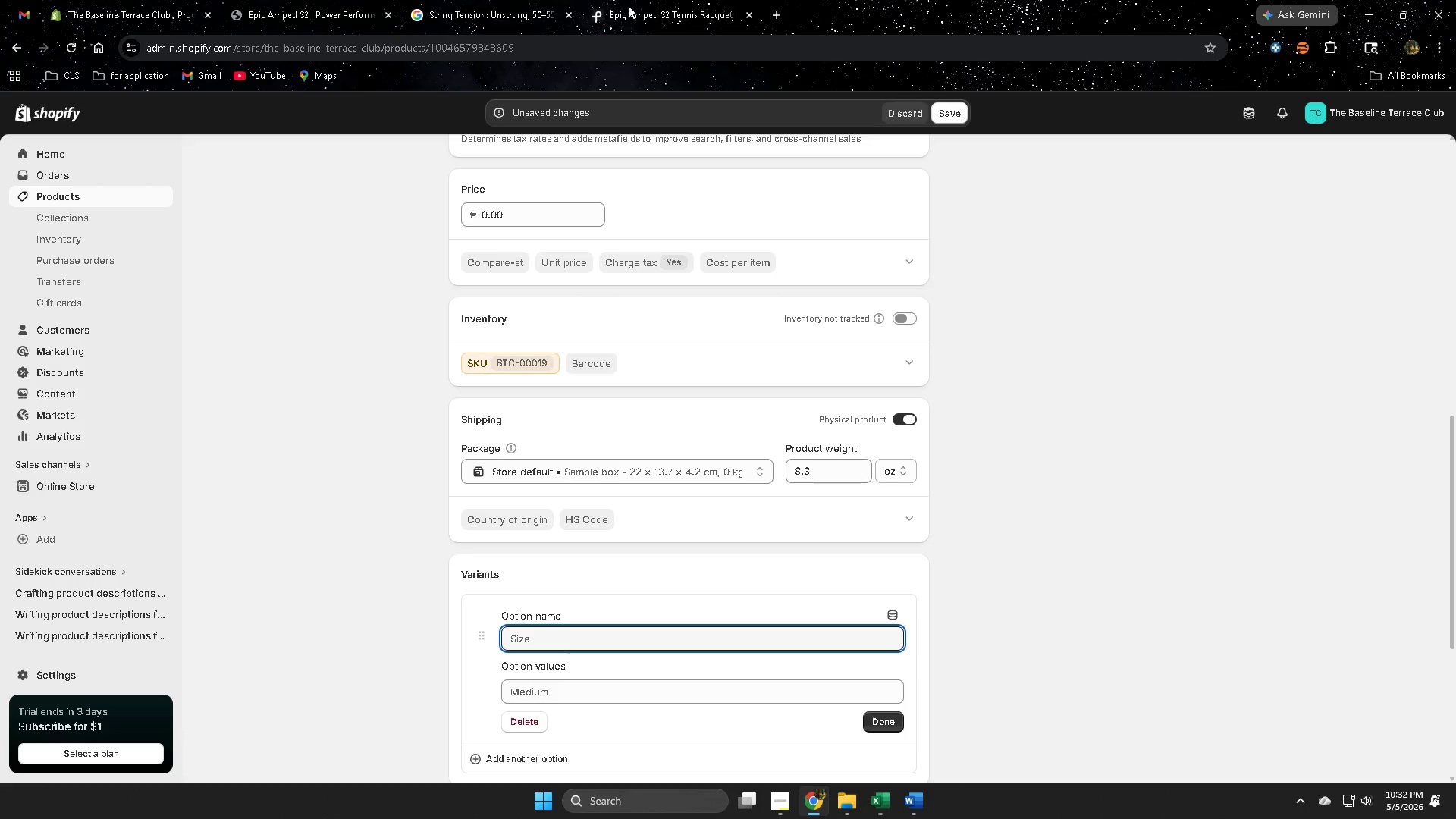 
left_click([507, 0])
 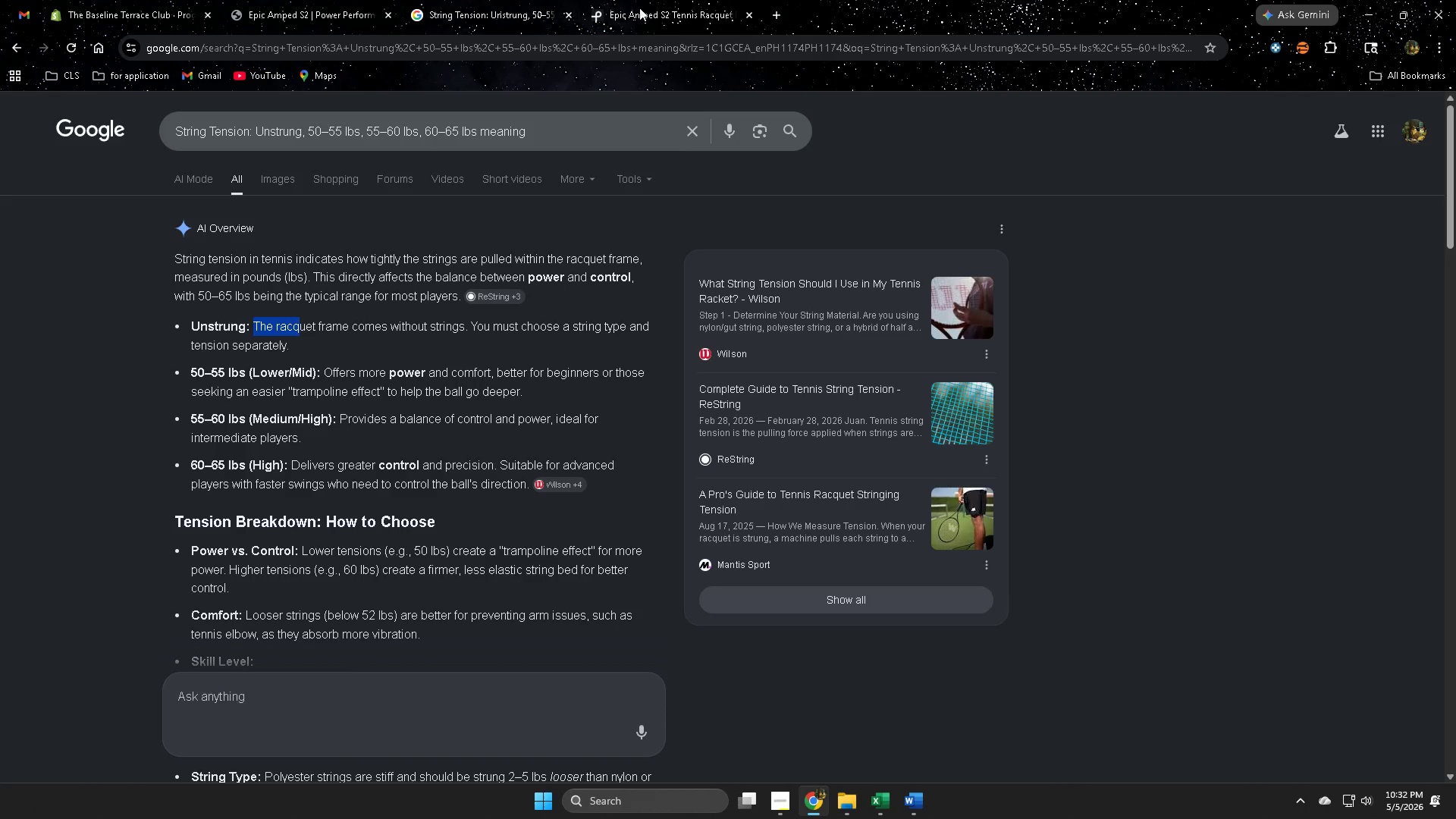 
left_click([640, 0])
 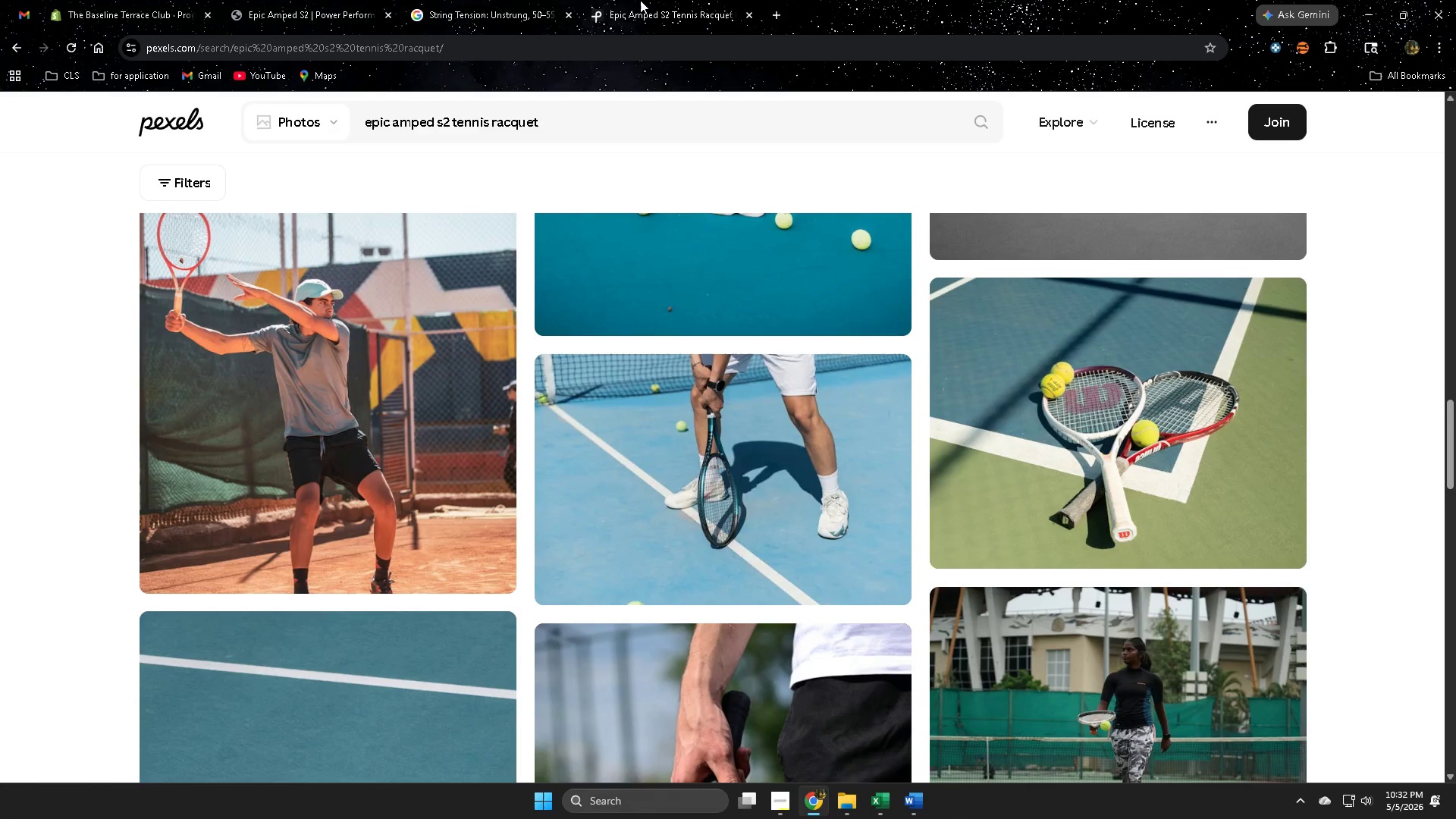 
key(Control+ControlLeft)
 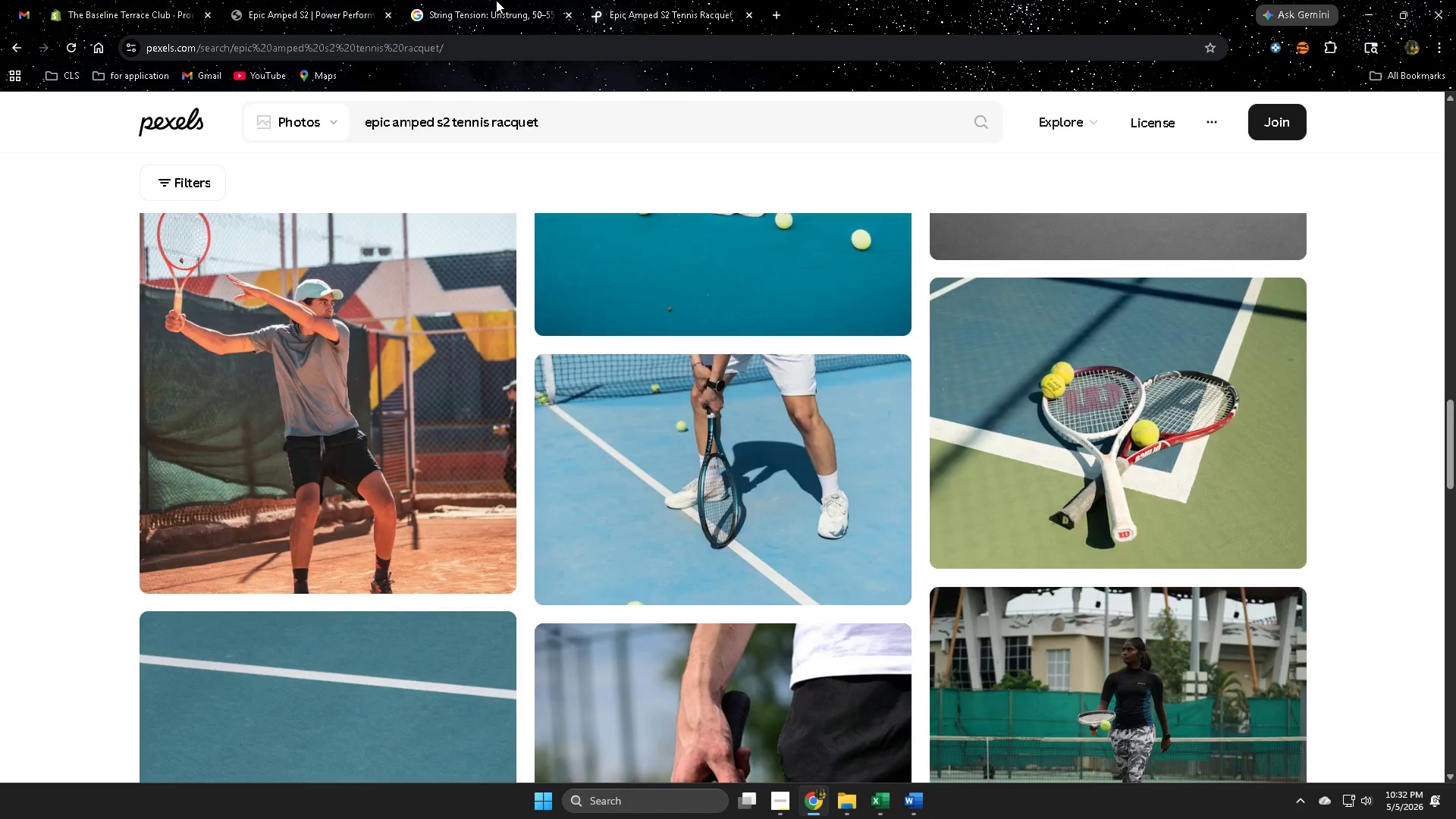 
key(Control+W)
 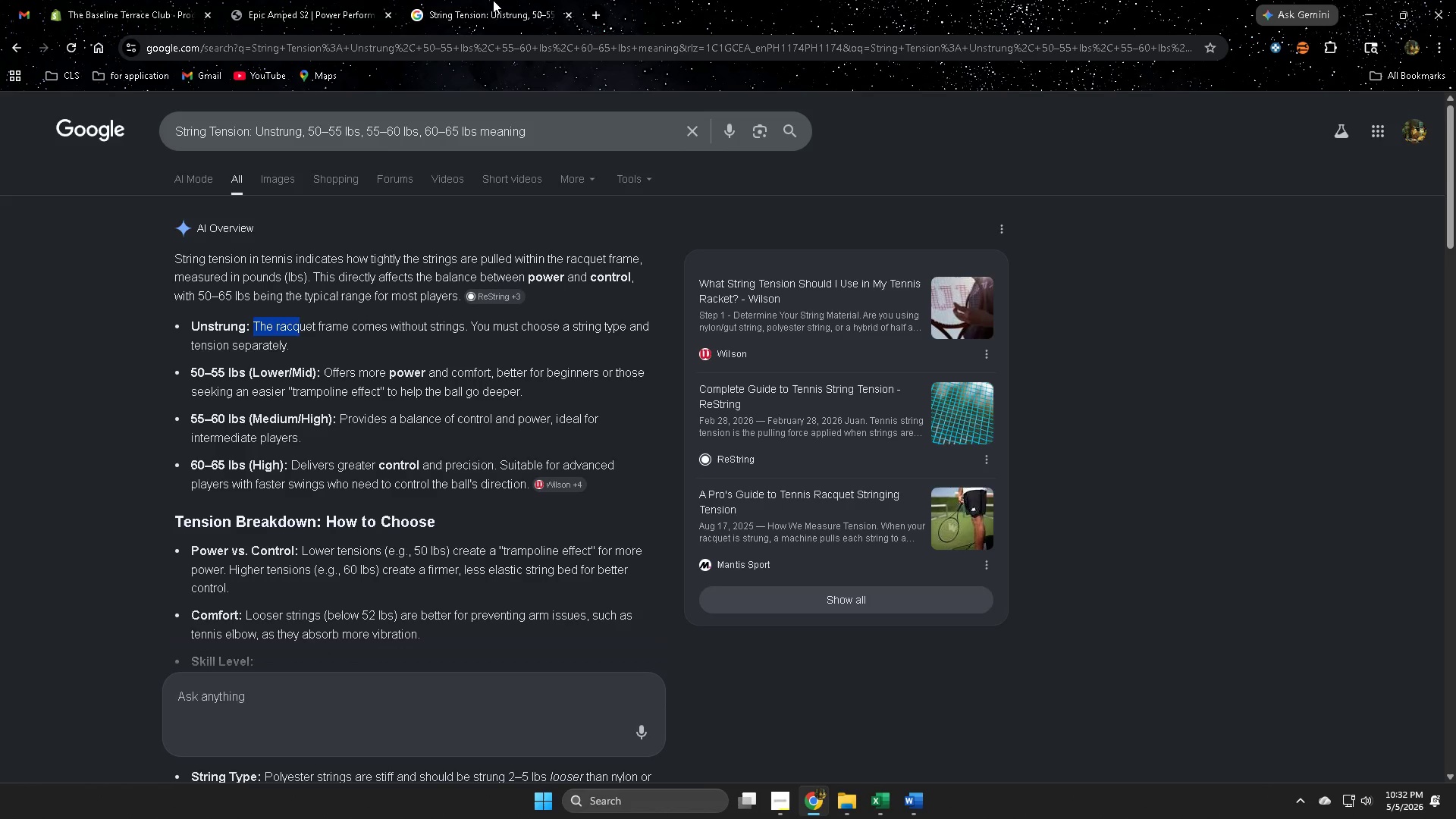 
left_click([493, 0])
 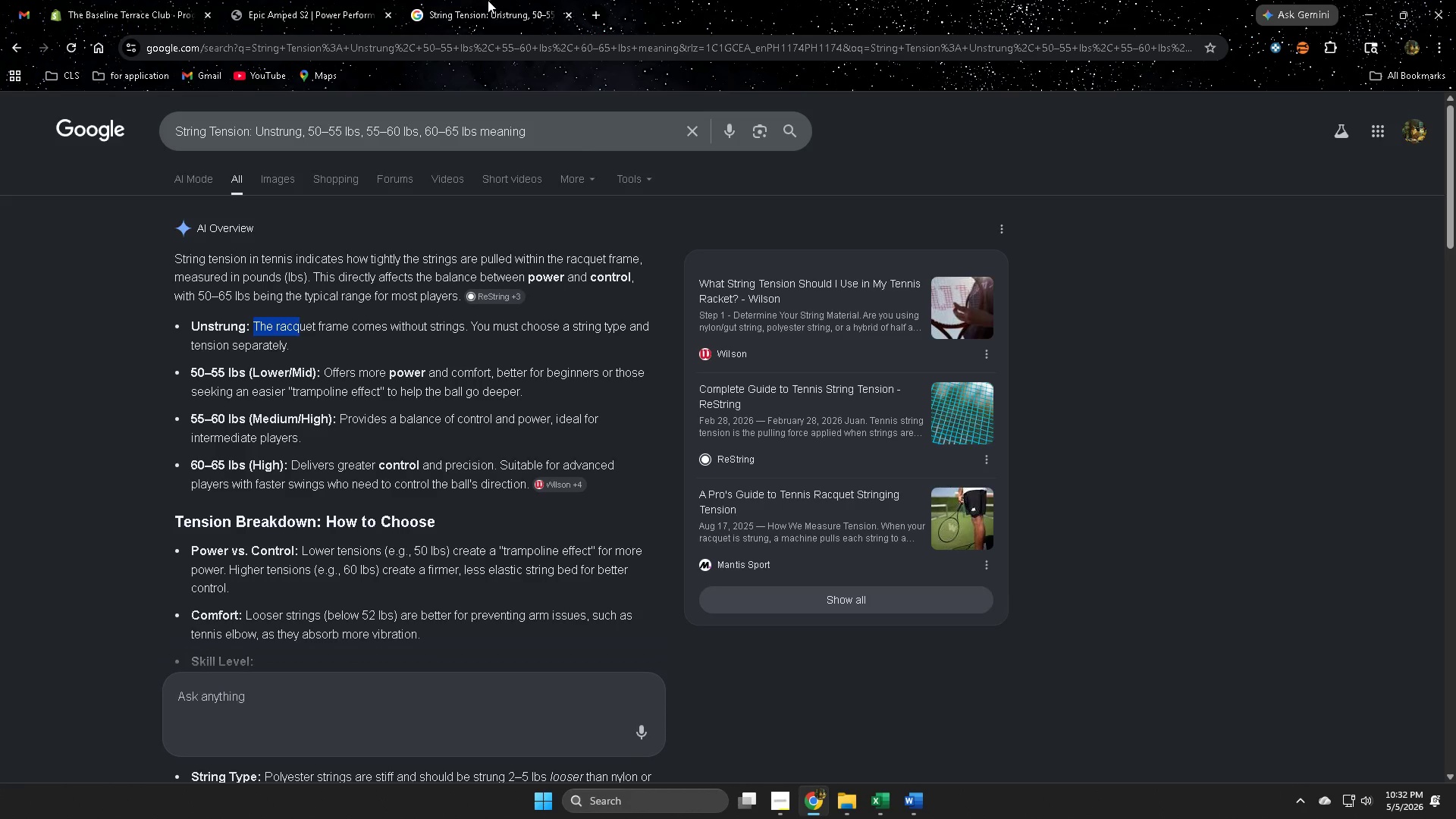 
key(Control+ControlLeft)
 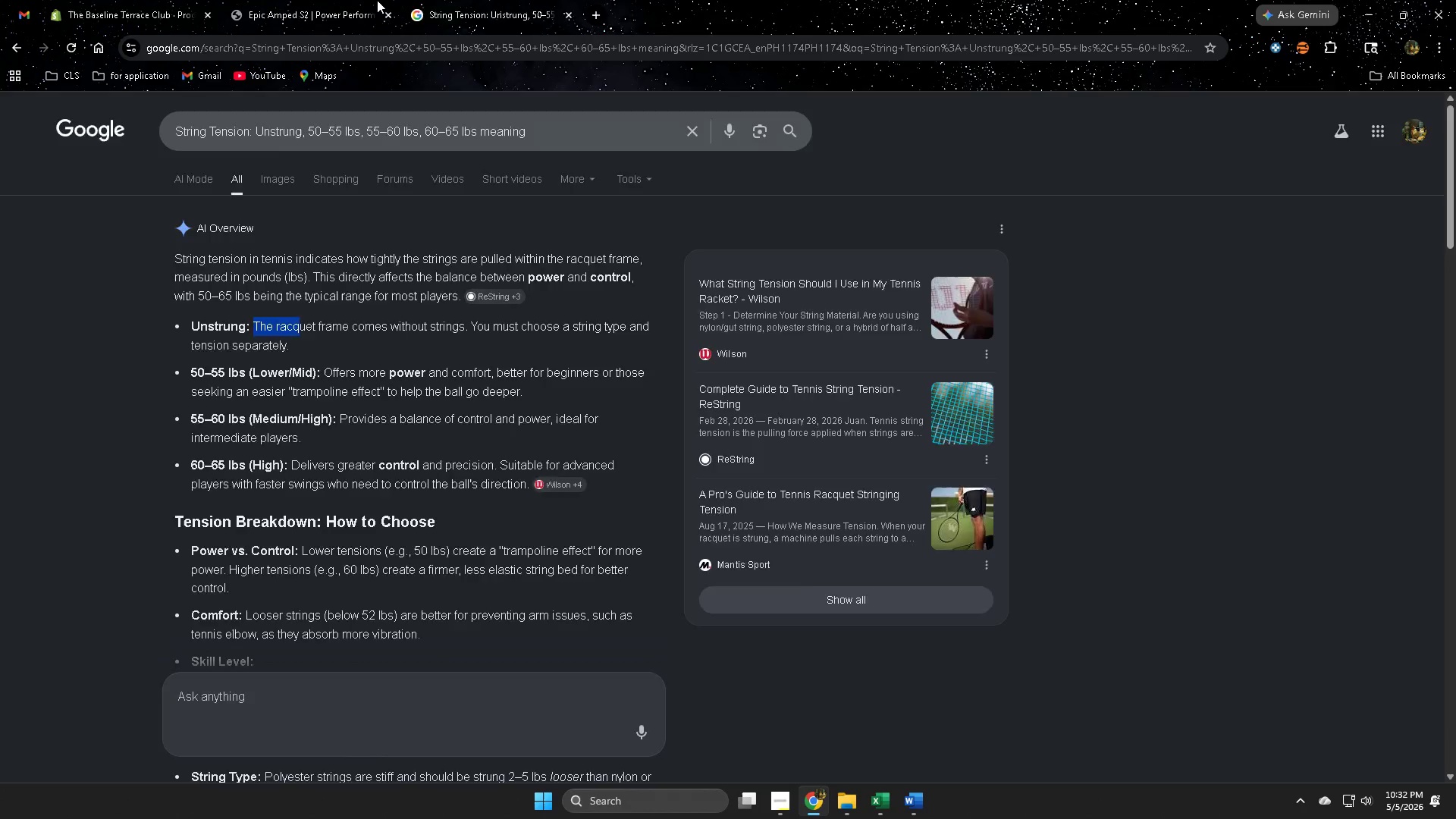 
key(Control+W)
 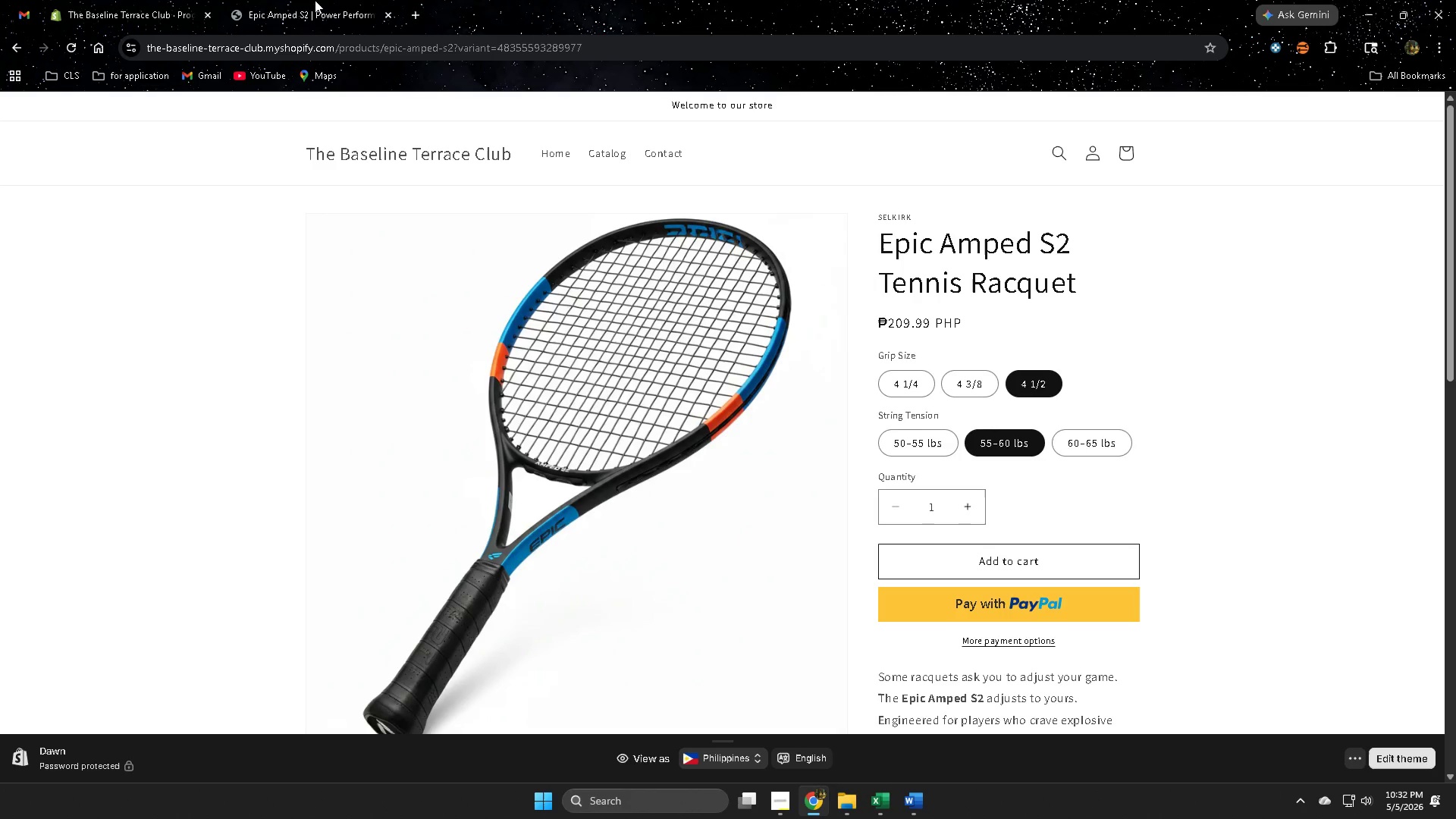 
left_click([315, 0])
 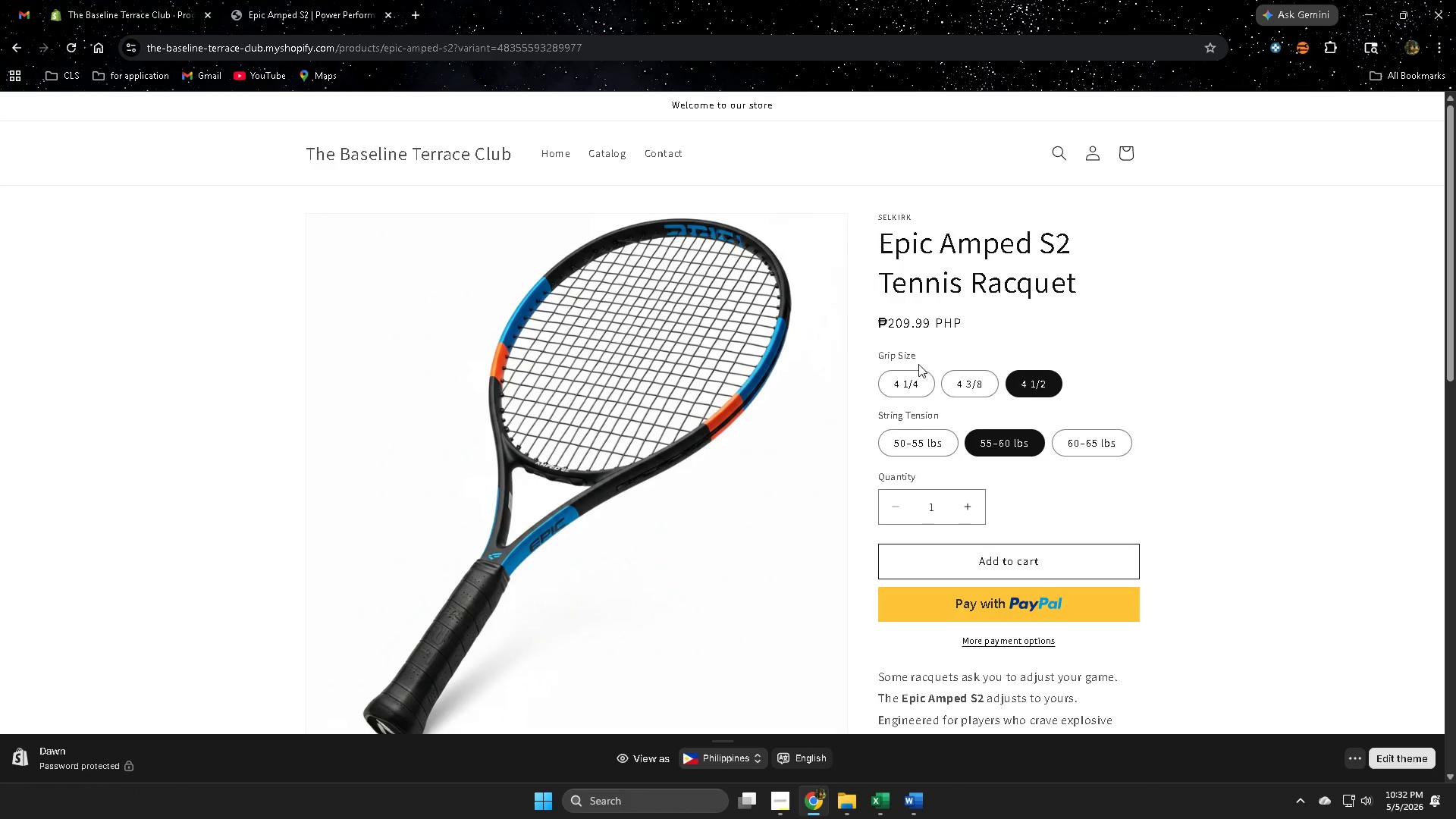 
left_click([893, 353])
 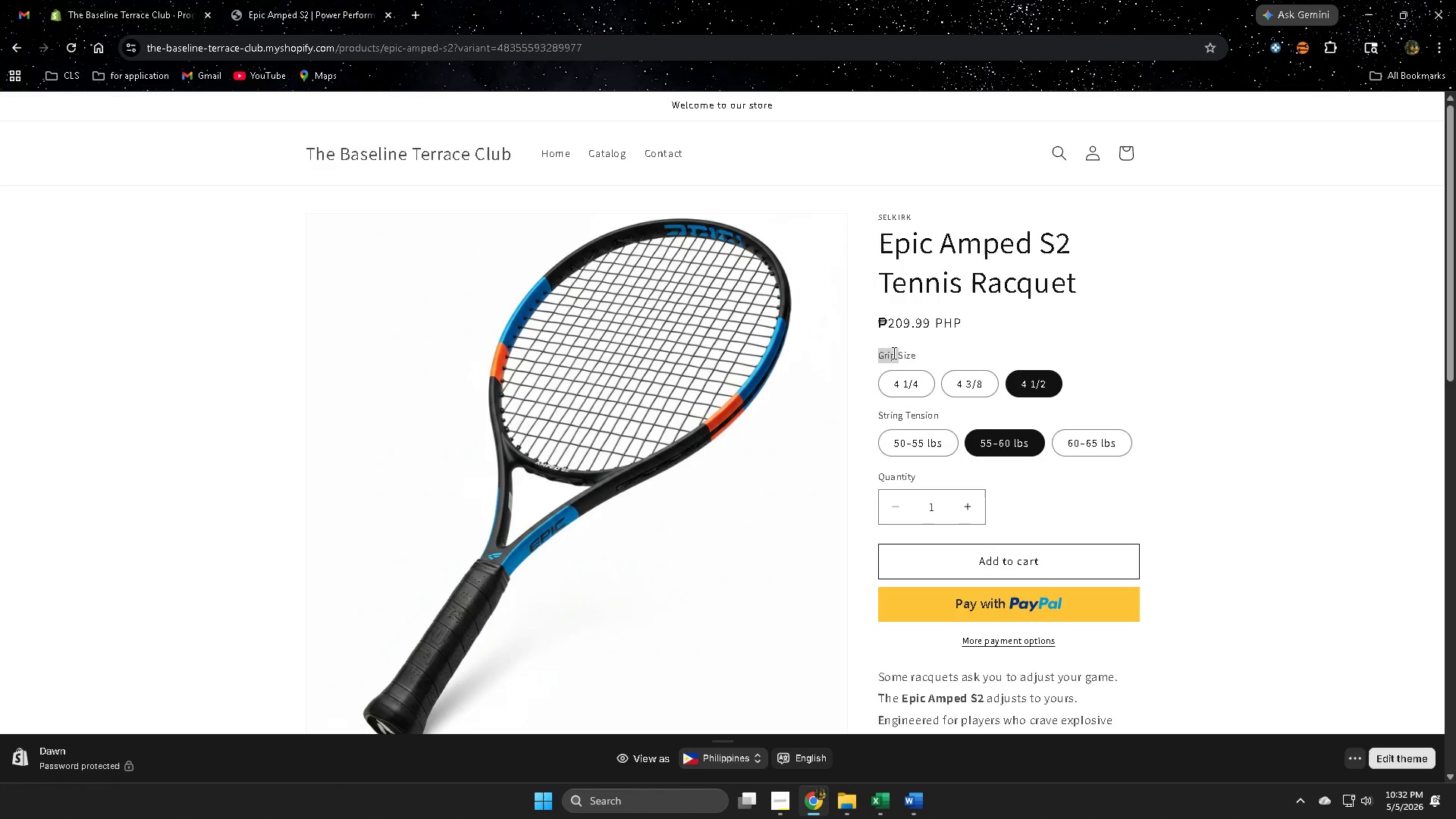 
left_click_drag(start_coordinate=[893, 353], to_coordinate=[902, 356])
 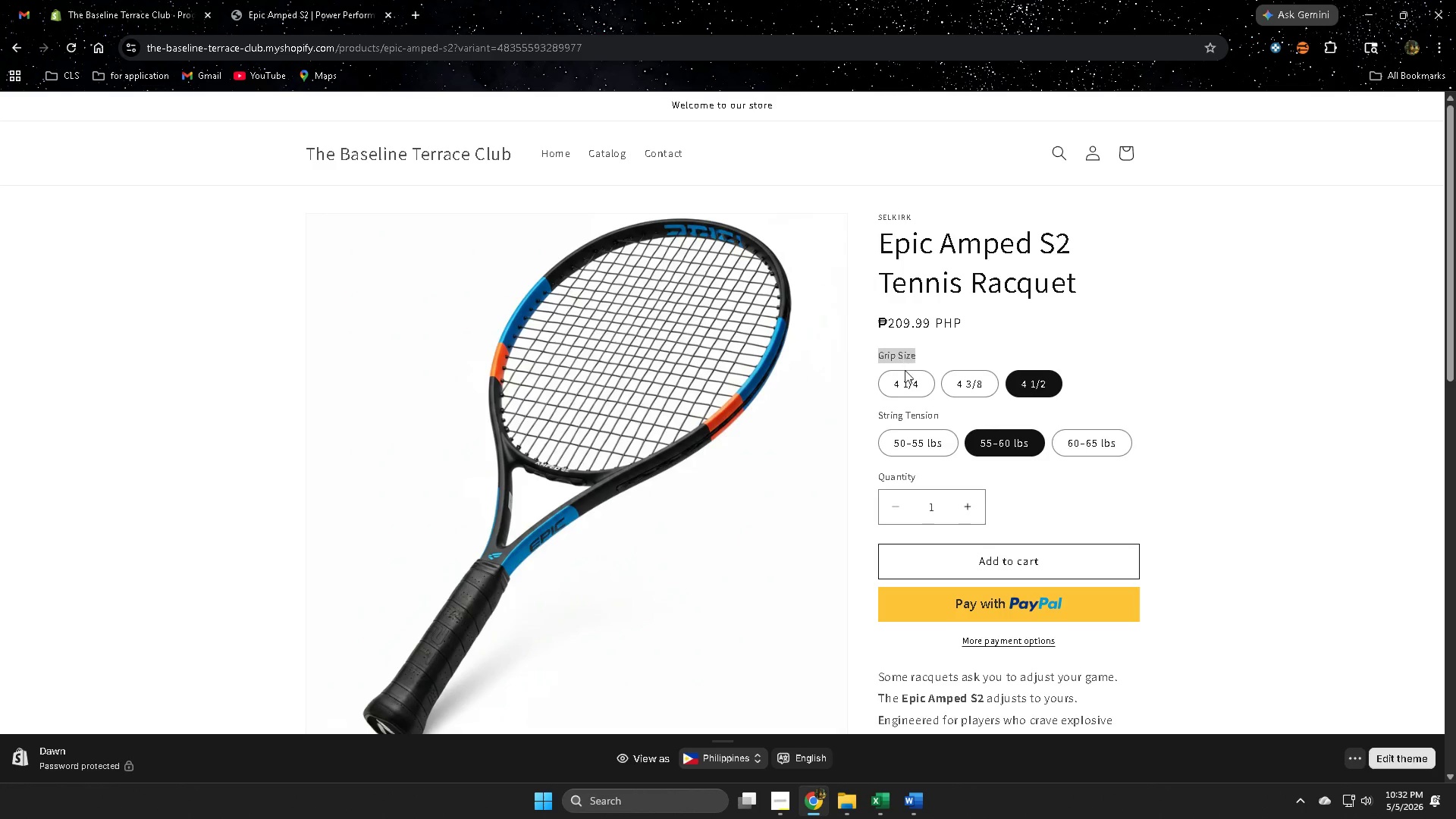 
key(Control+C)
 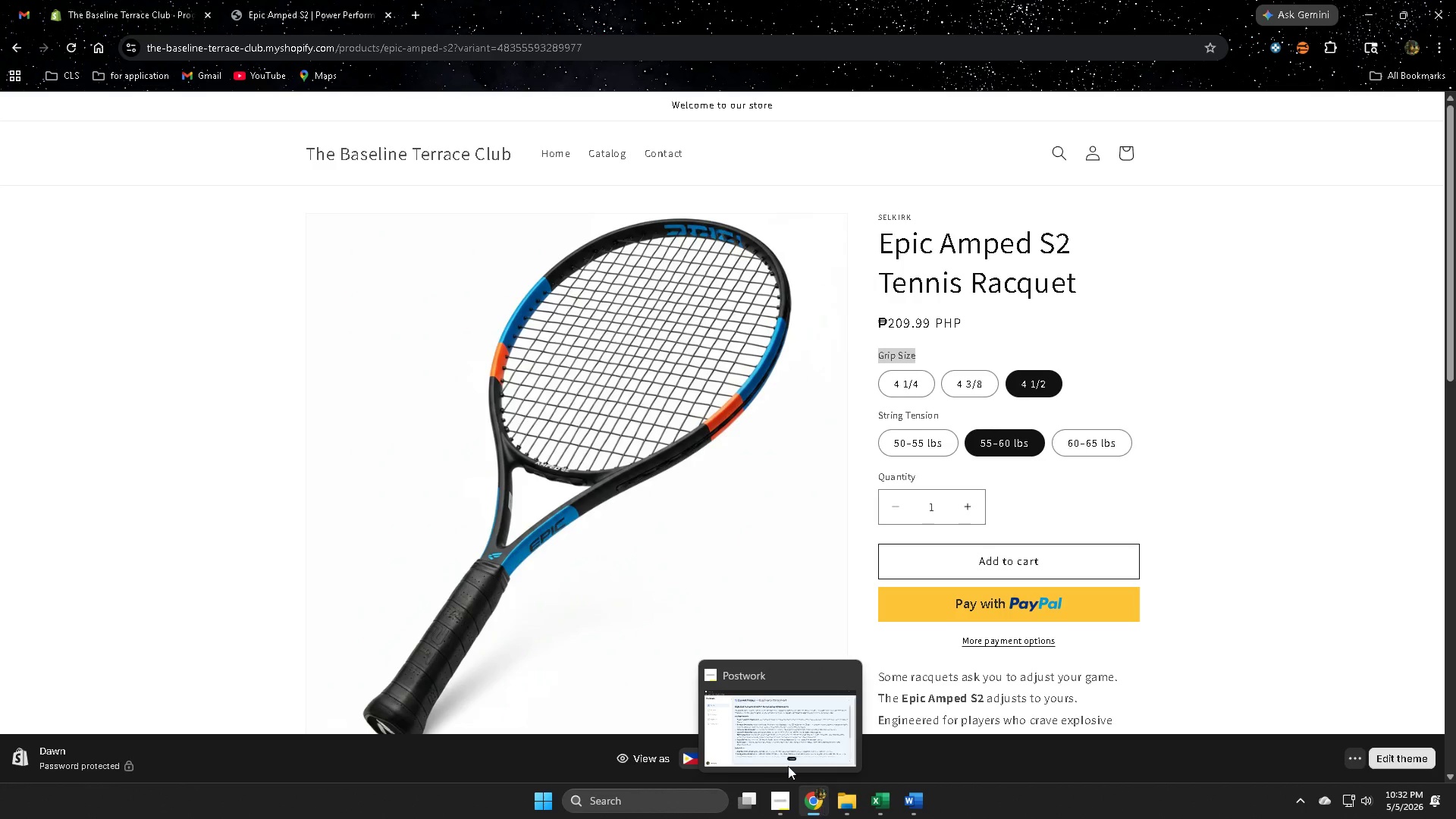 
left_click([105, 2])
 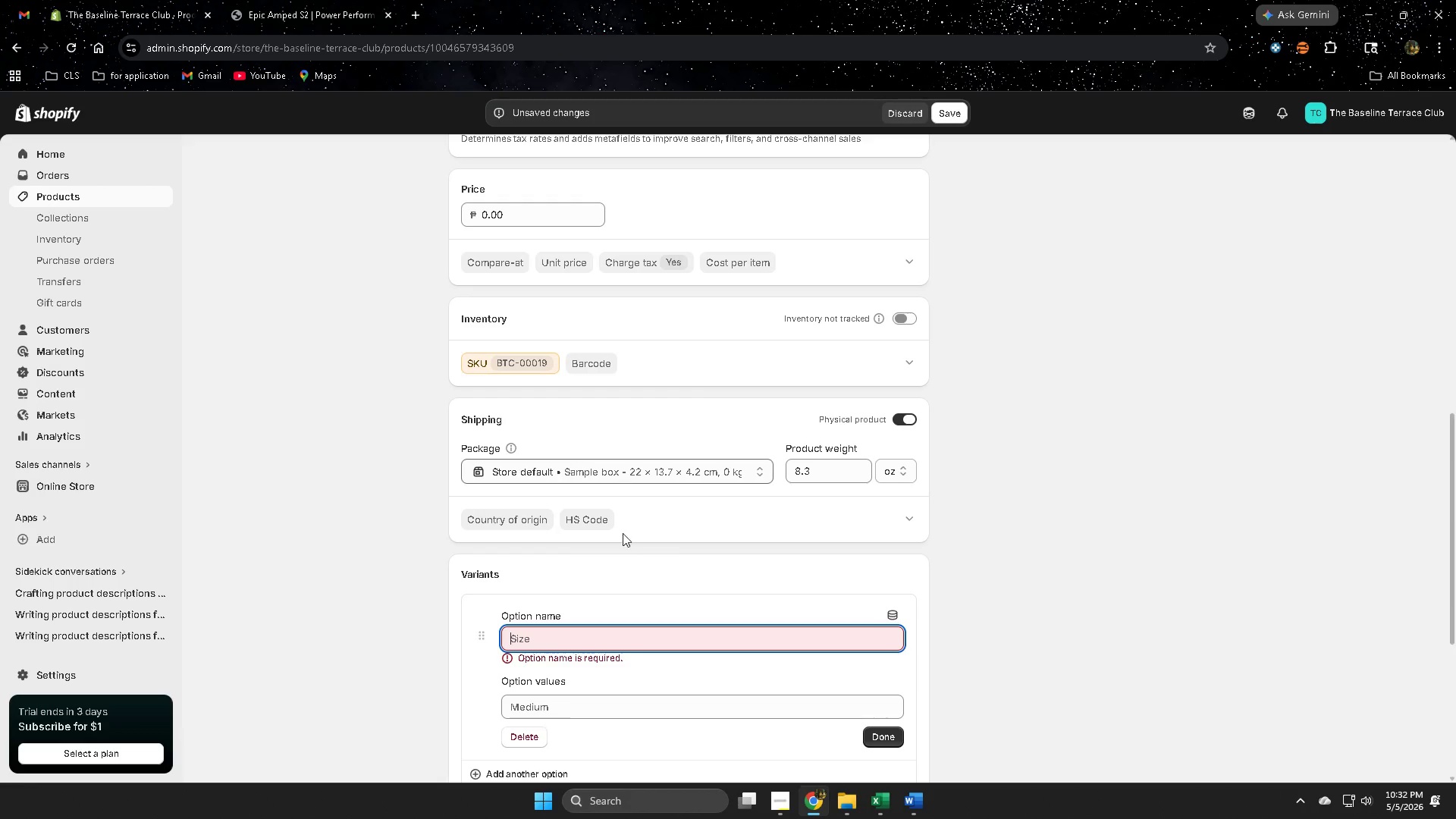 
left_click([616, 567])
 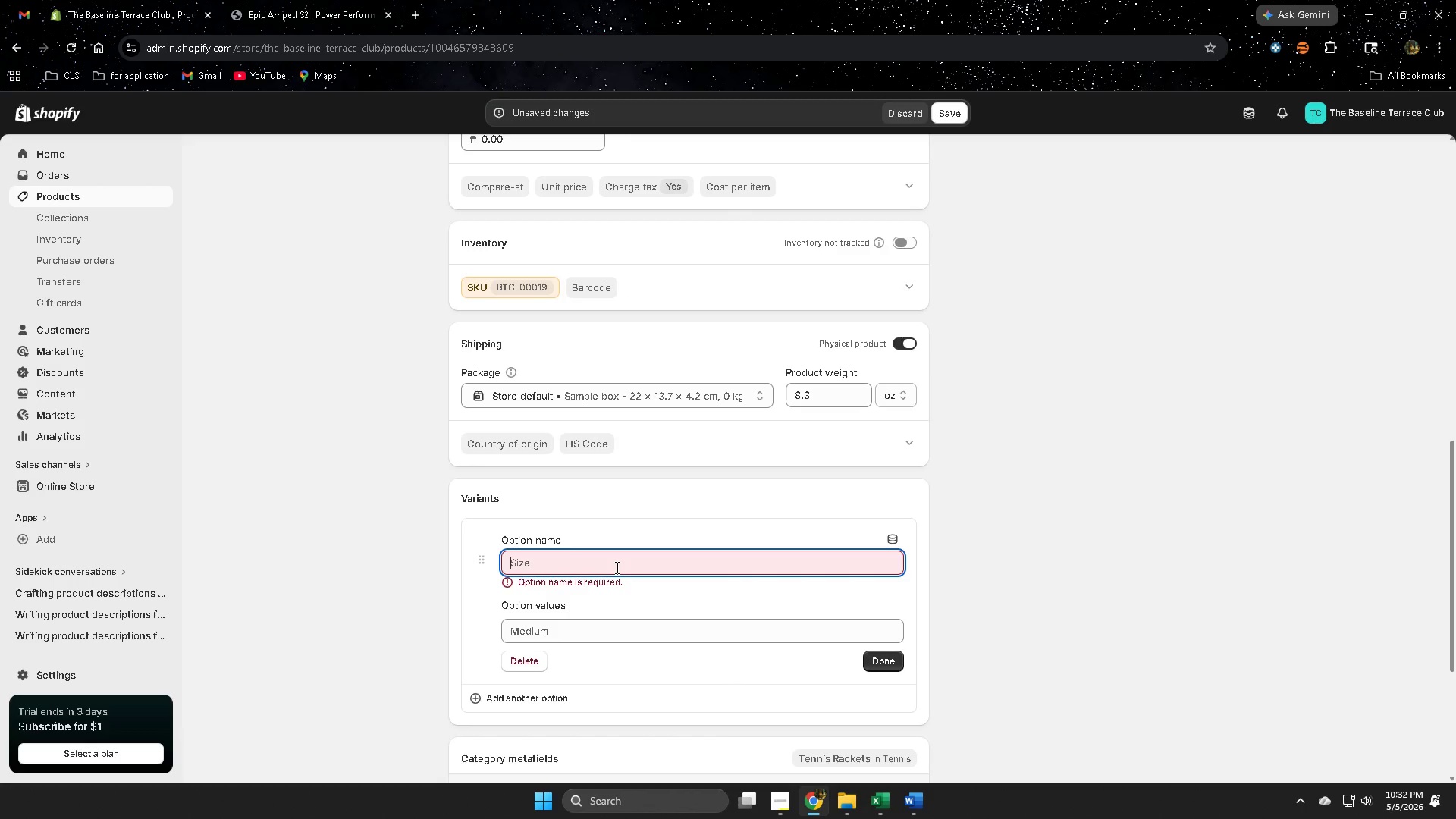 
scroll: coordinate [632, 564], scroll_direction: down, amount: 1.0
 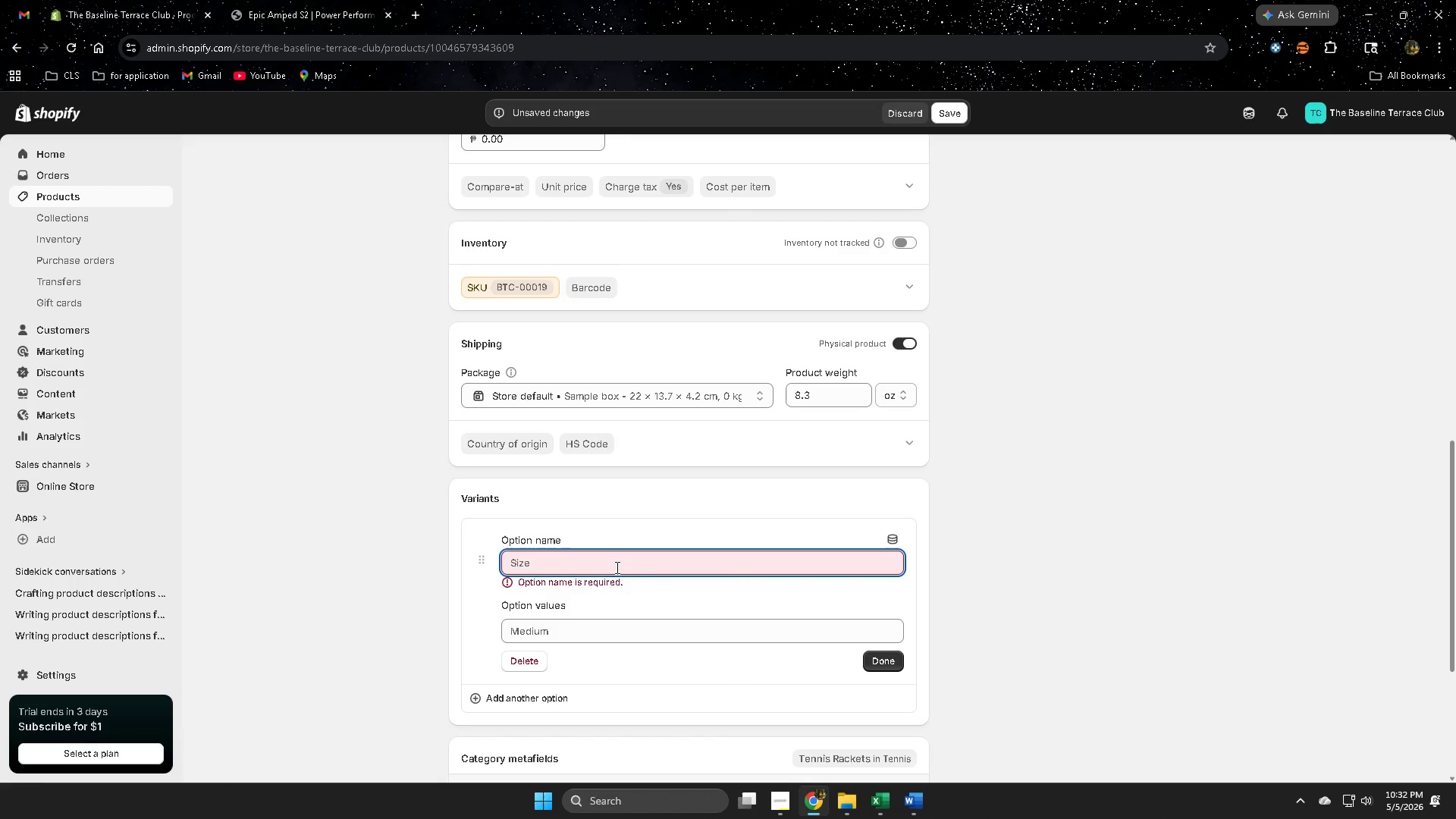 
key(Control+ControlLeft)
 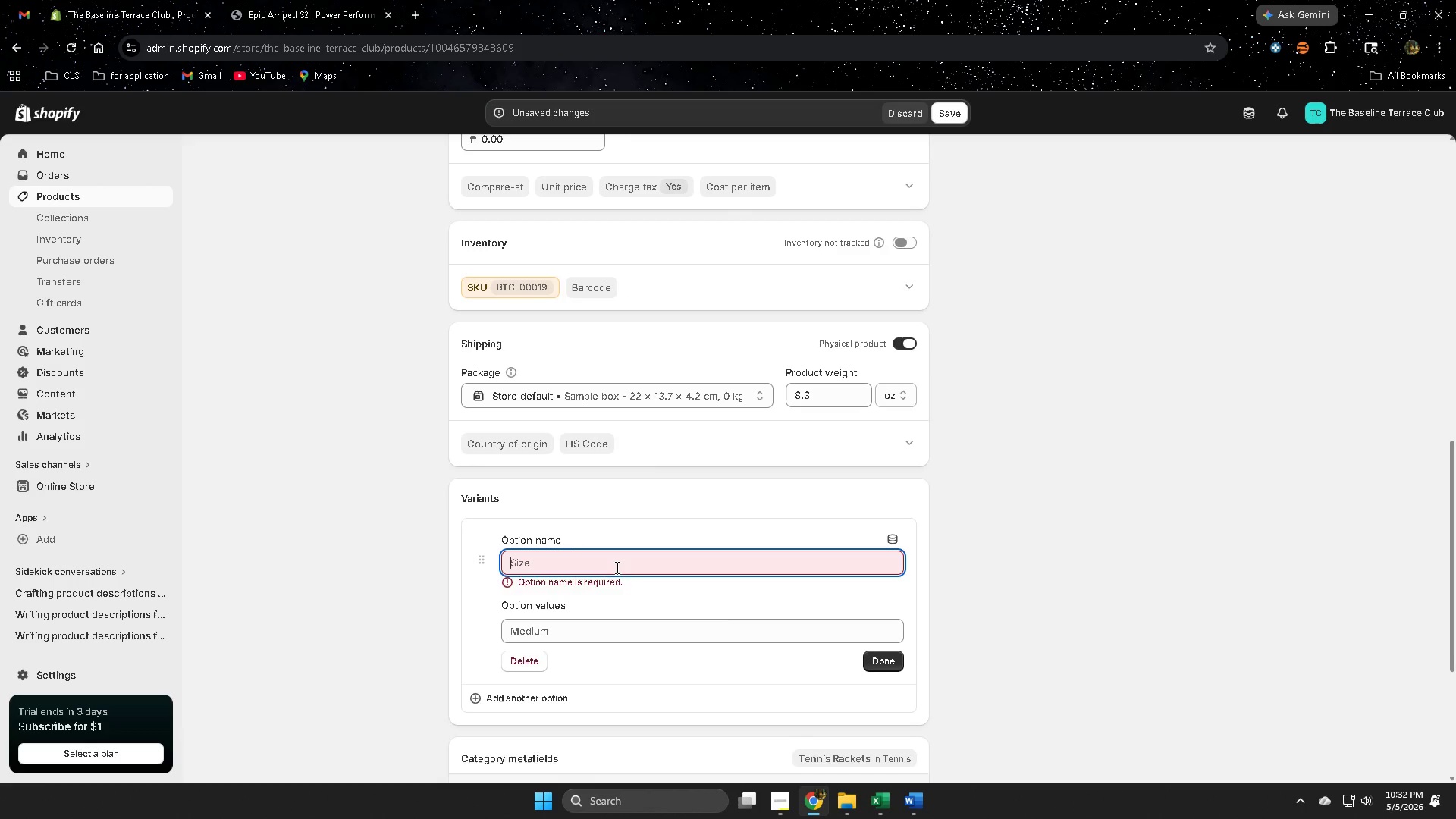 
key(Control+V)
 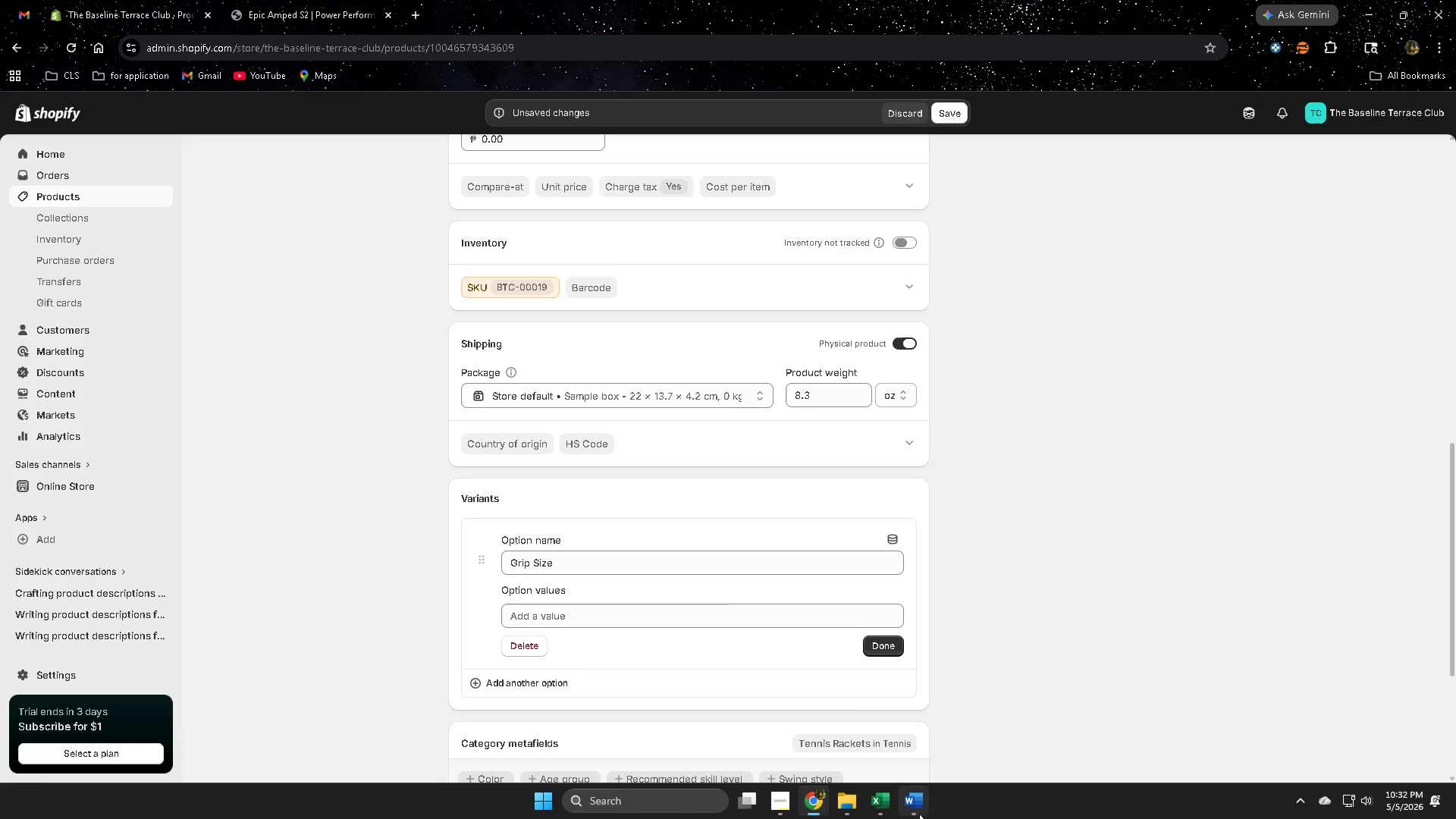 
left_click([918, 813])
 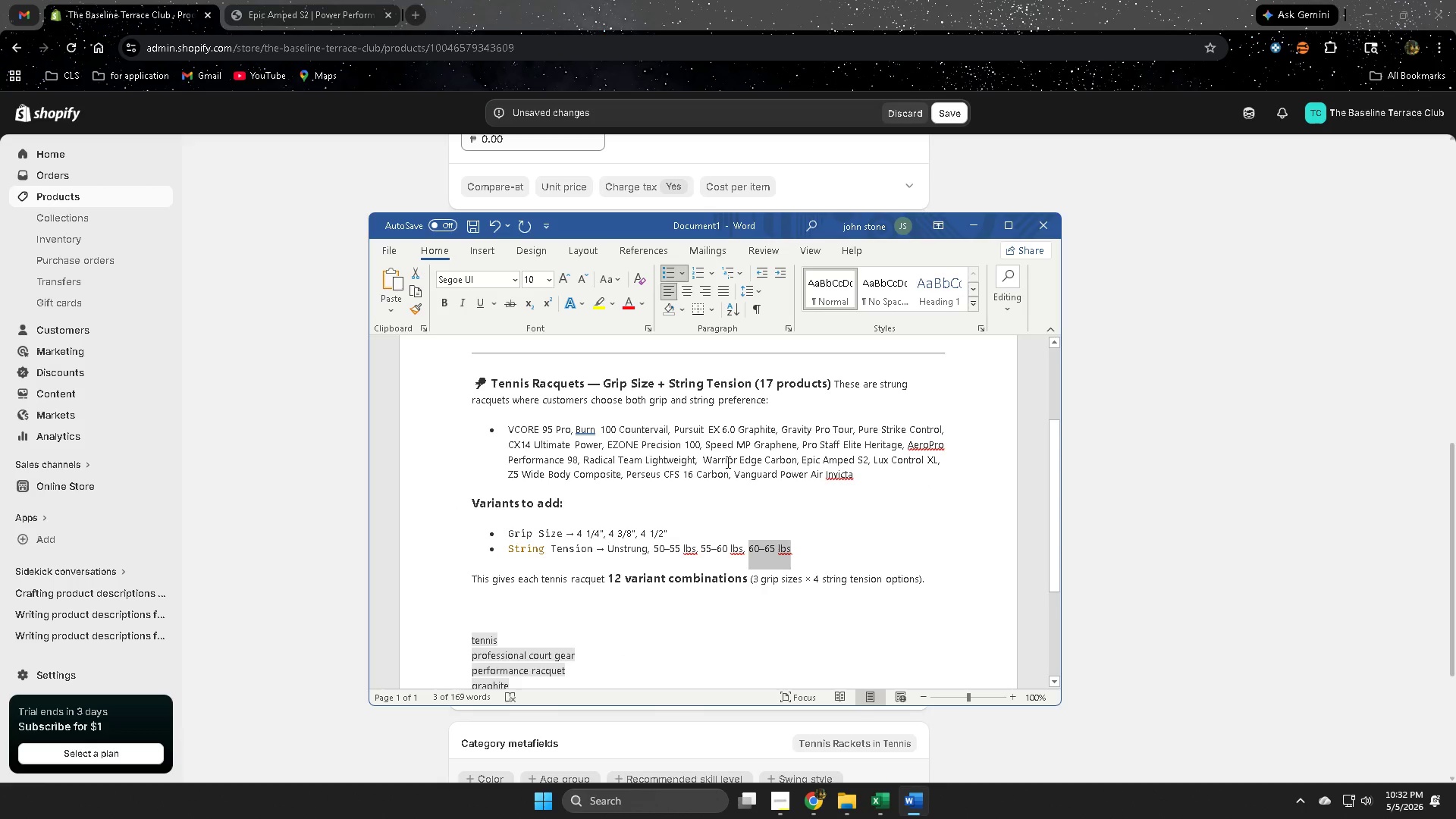 
left_click([739, 489])
 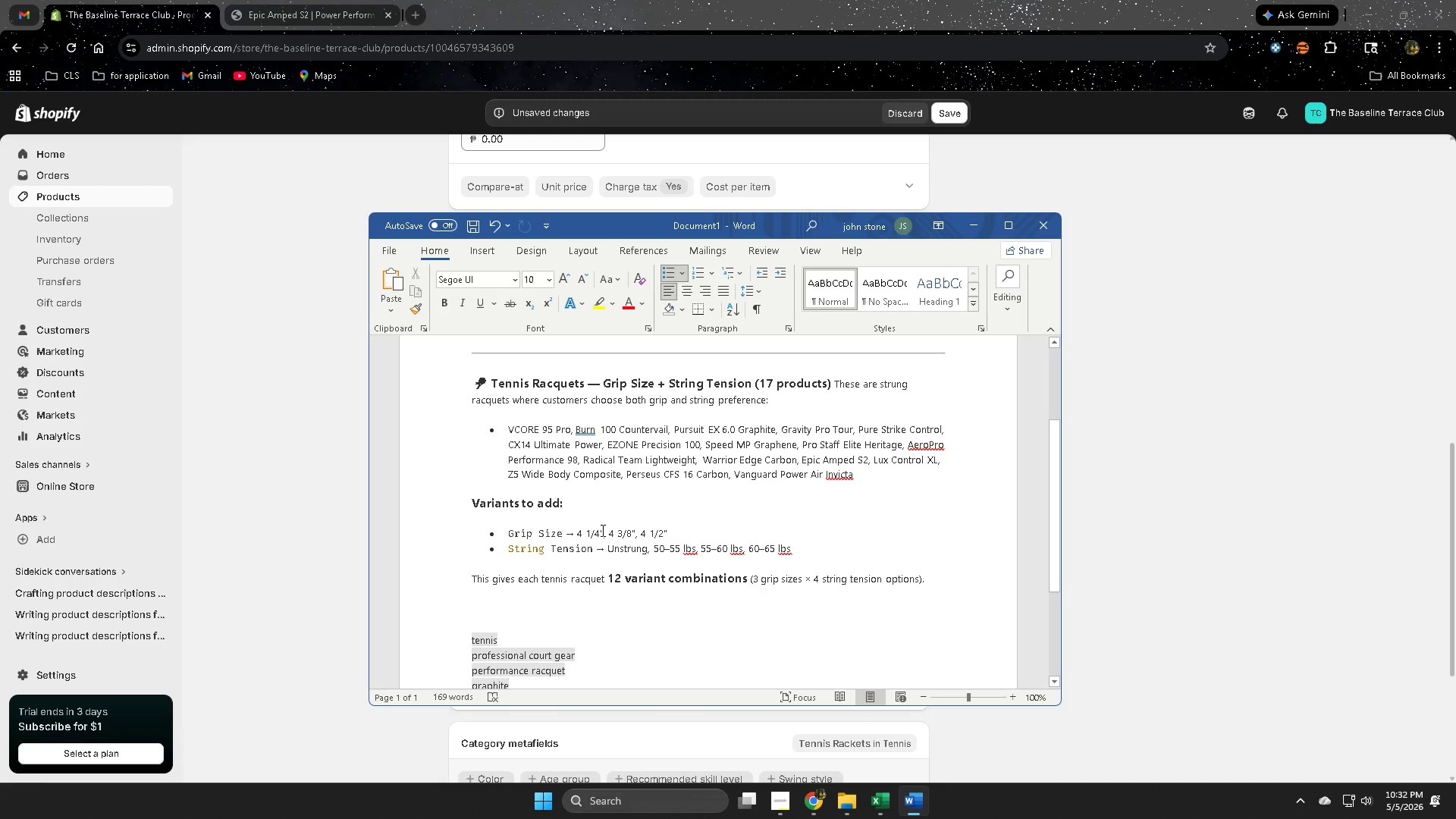 
left_click_drag(start_coordinate=[601, 530], to_coordinate=[577, 529])
 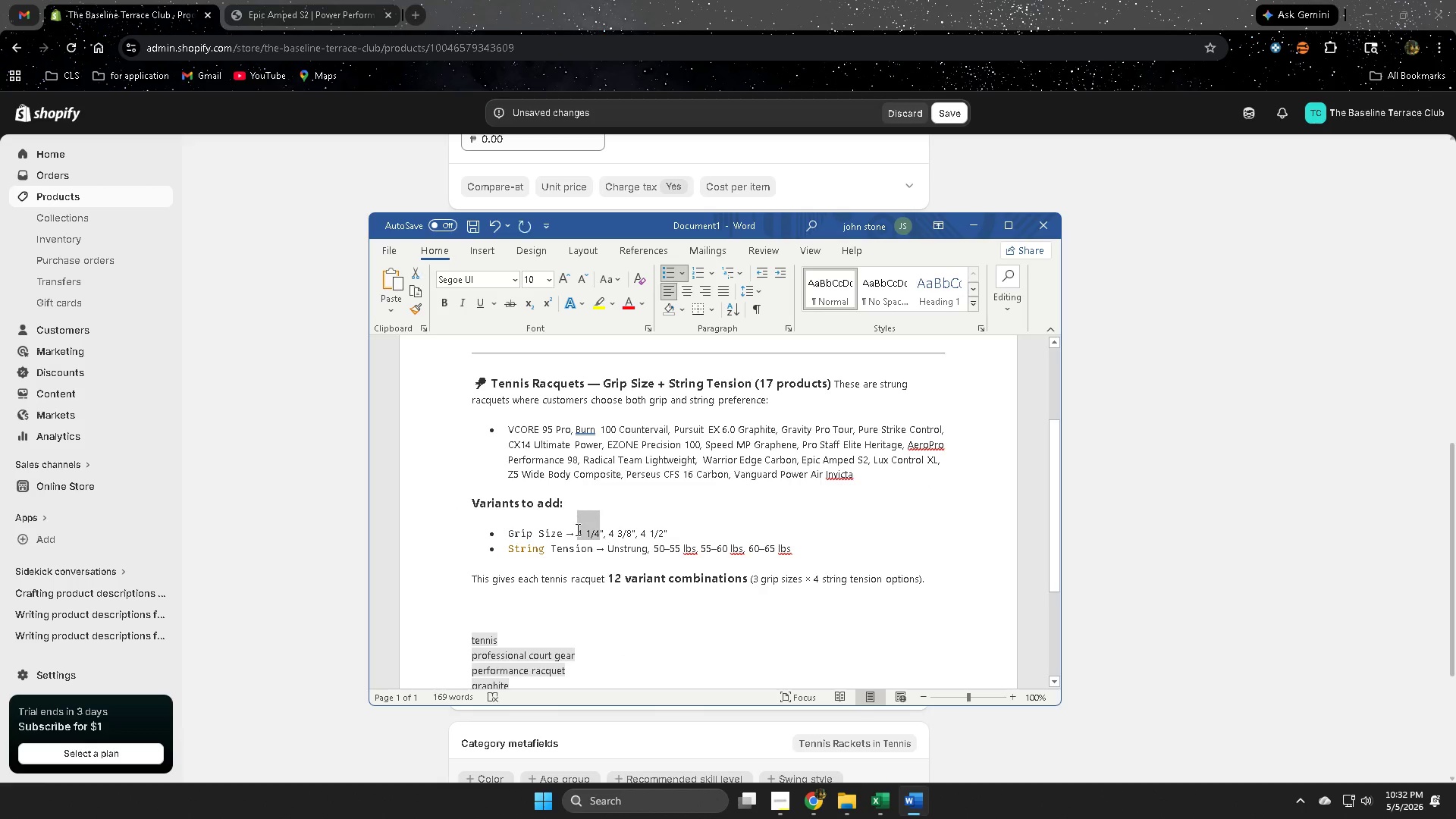 
key(Control+ControlLeft)
 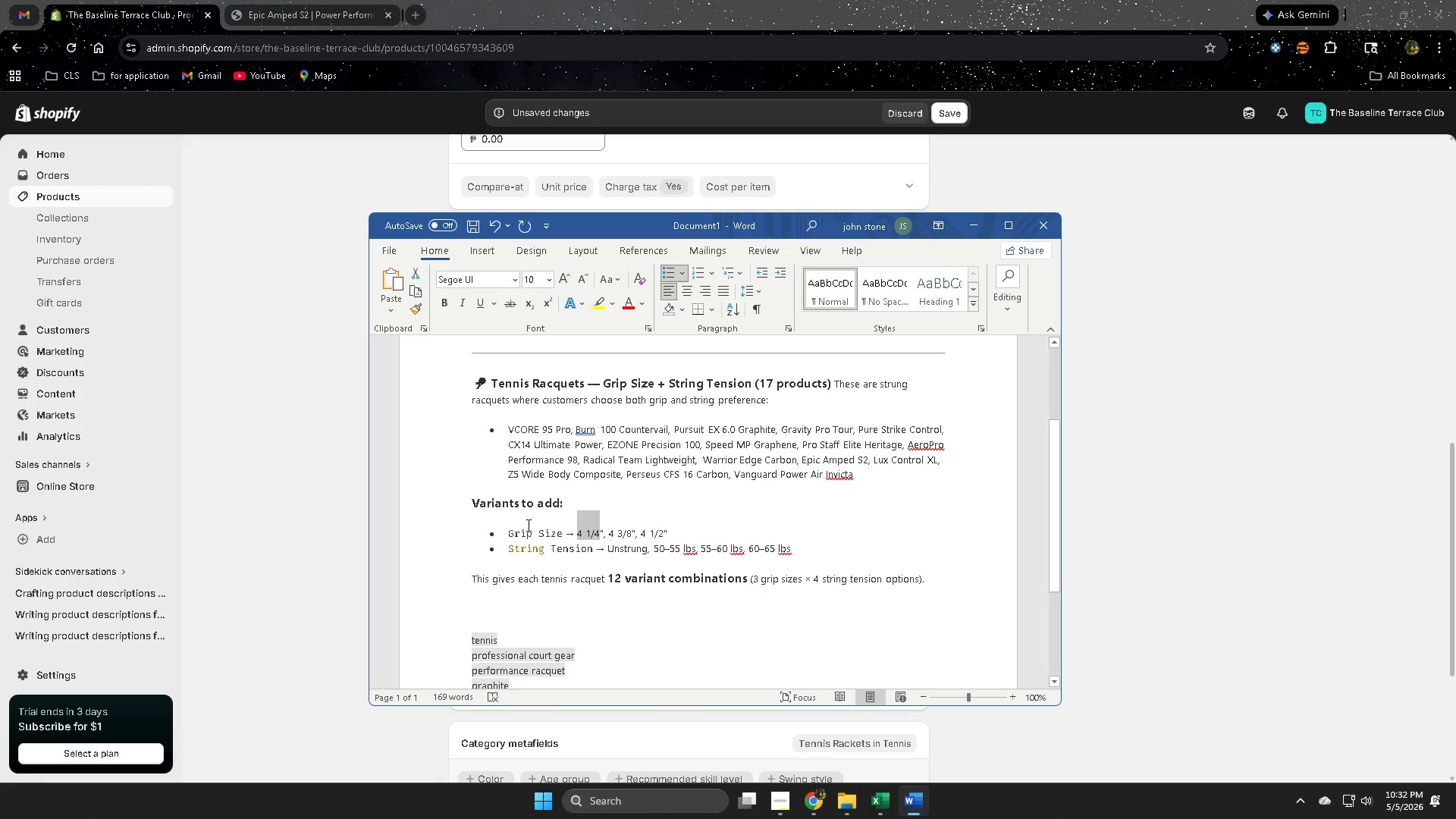 
key(Control+C)
 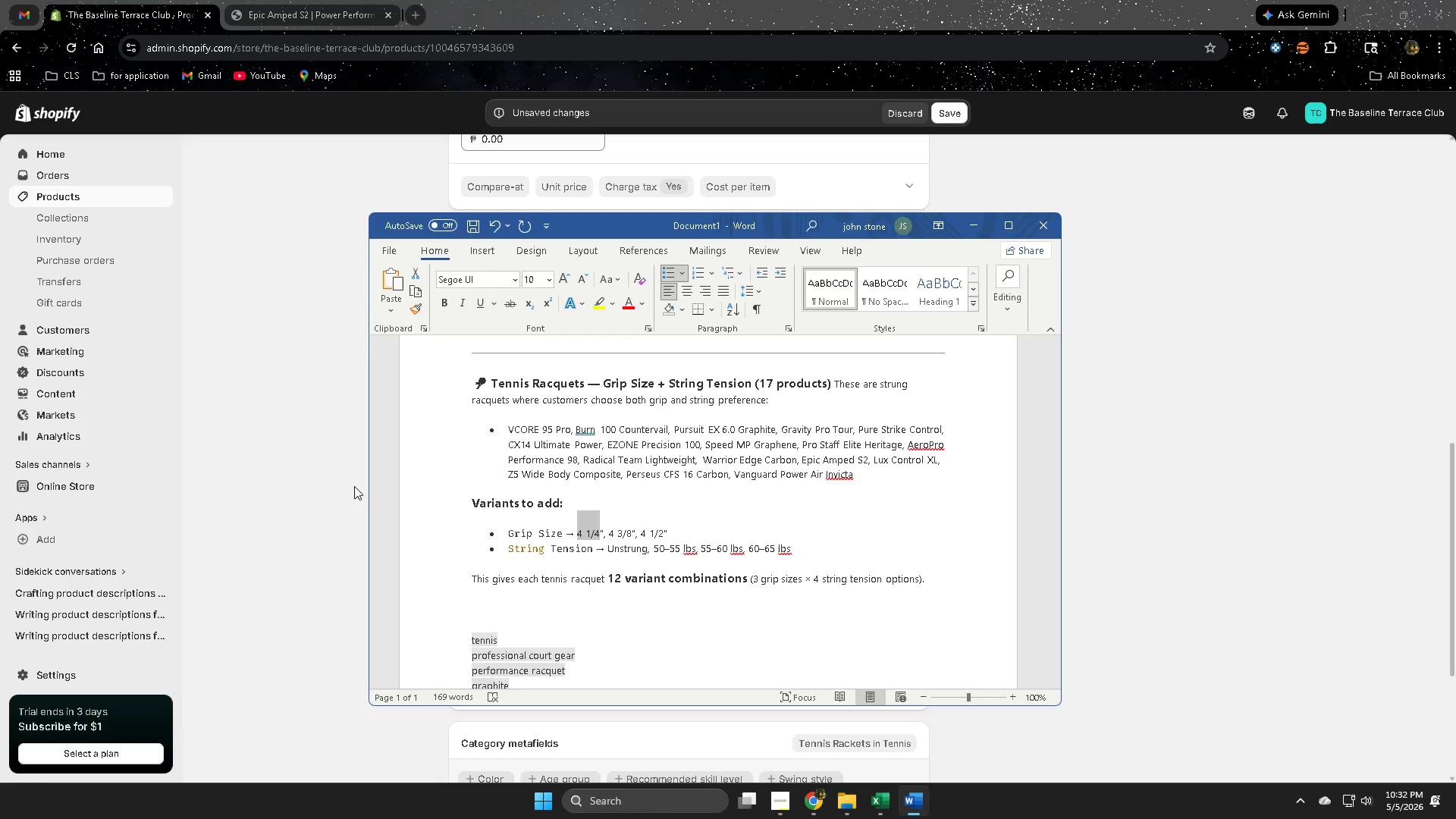 
left_click([354, 486])
 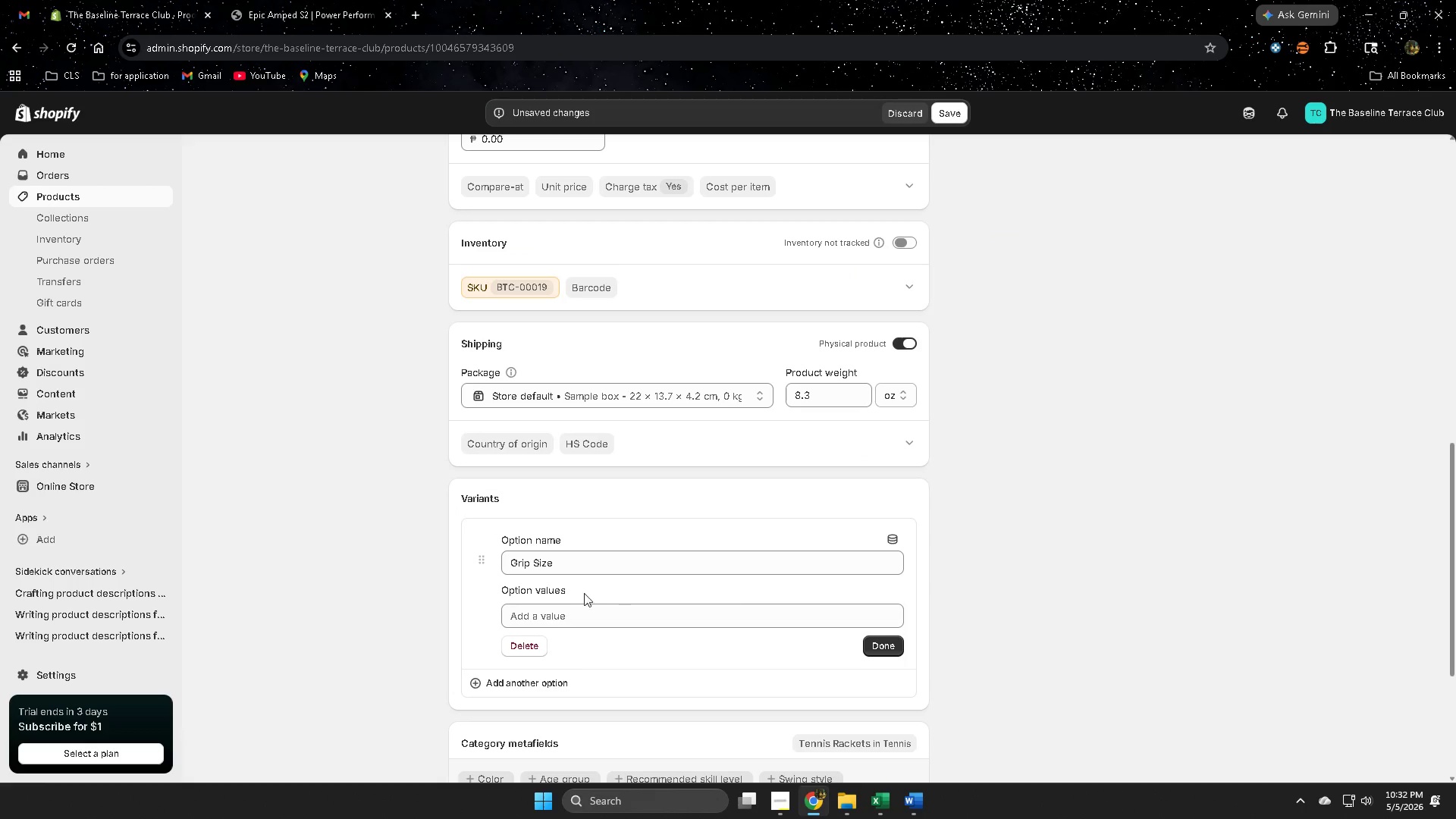 
left_click([577, 612])
 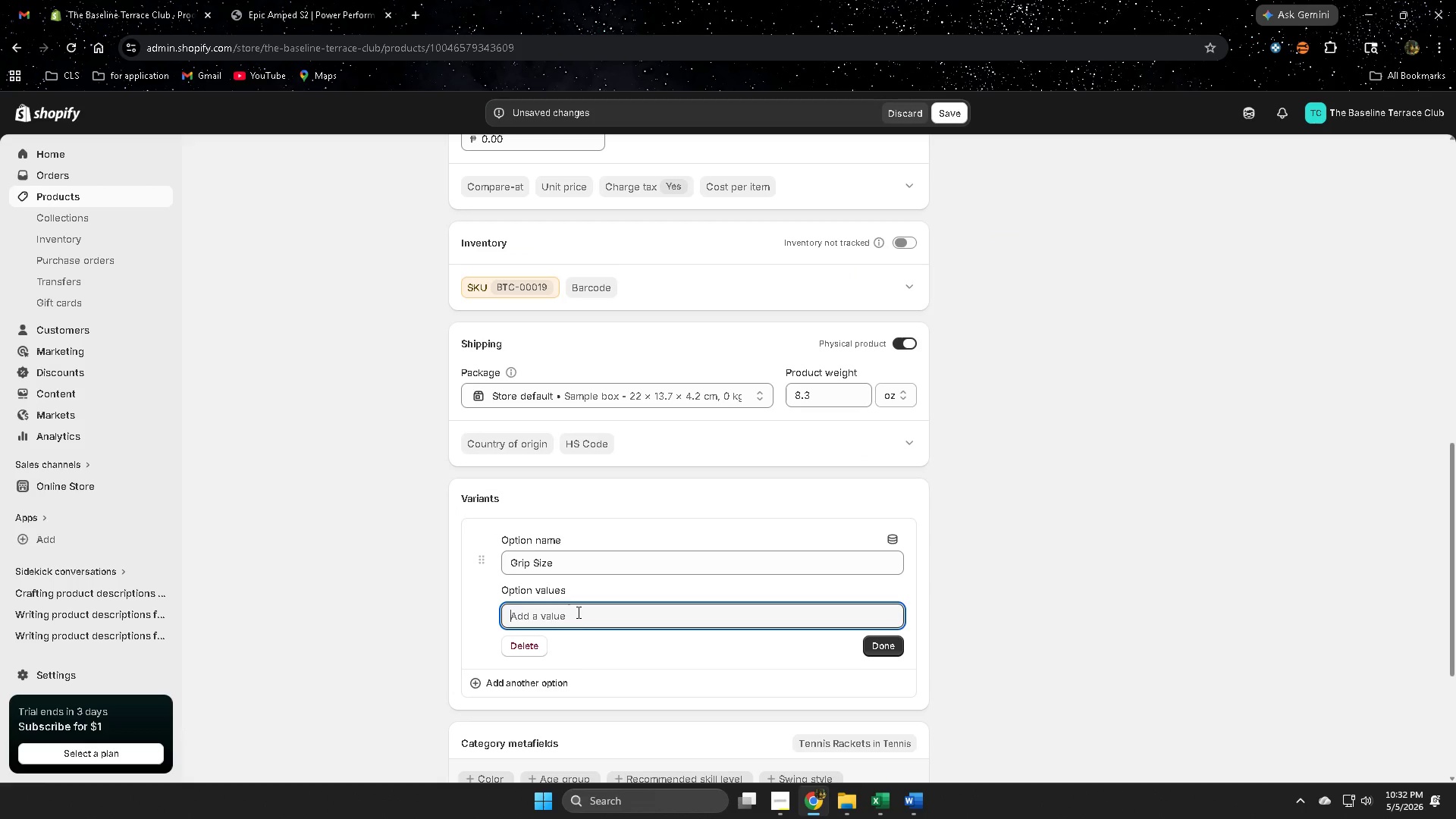 
key(Control+ControlLeft)
 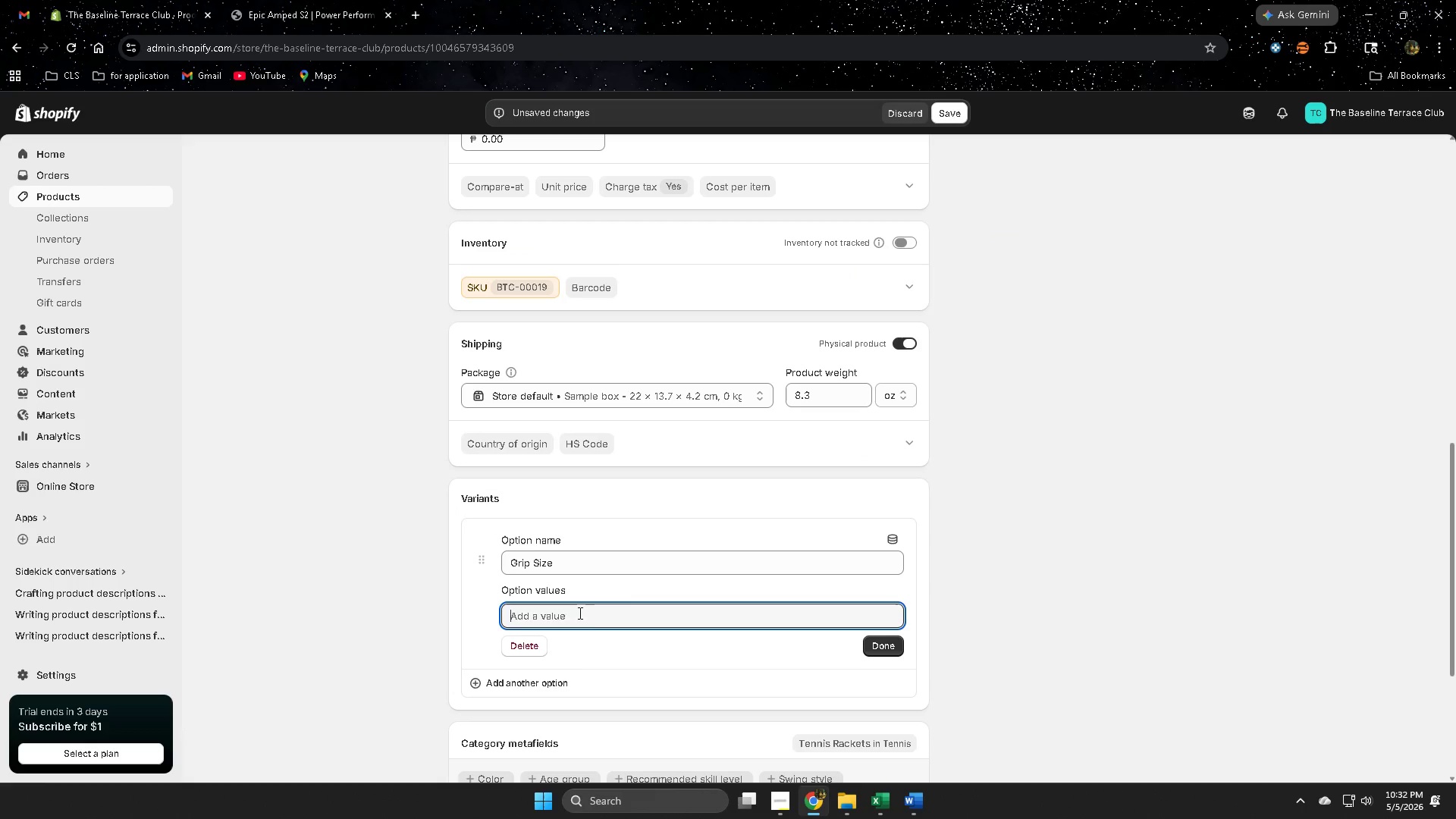 
key(Control+V)
 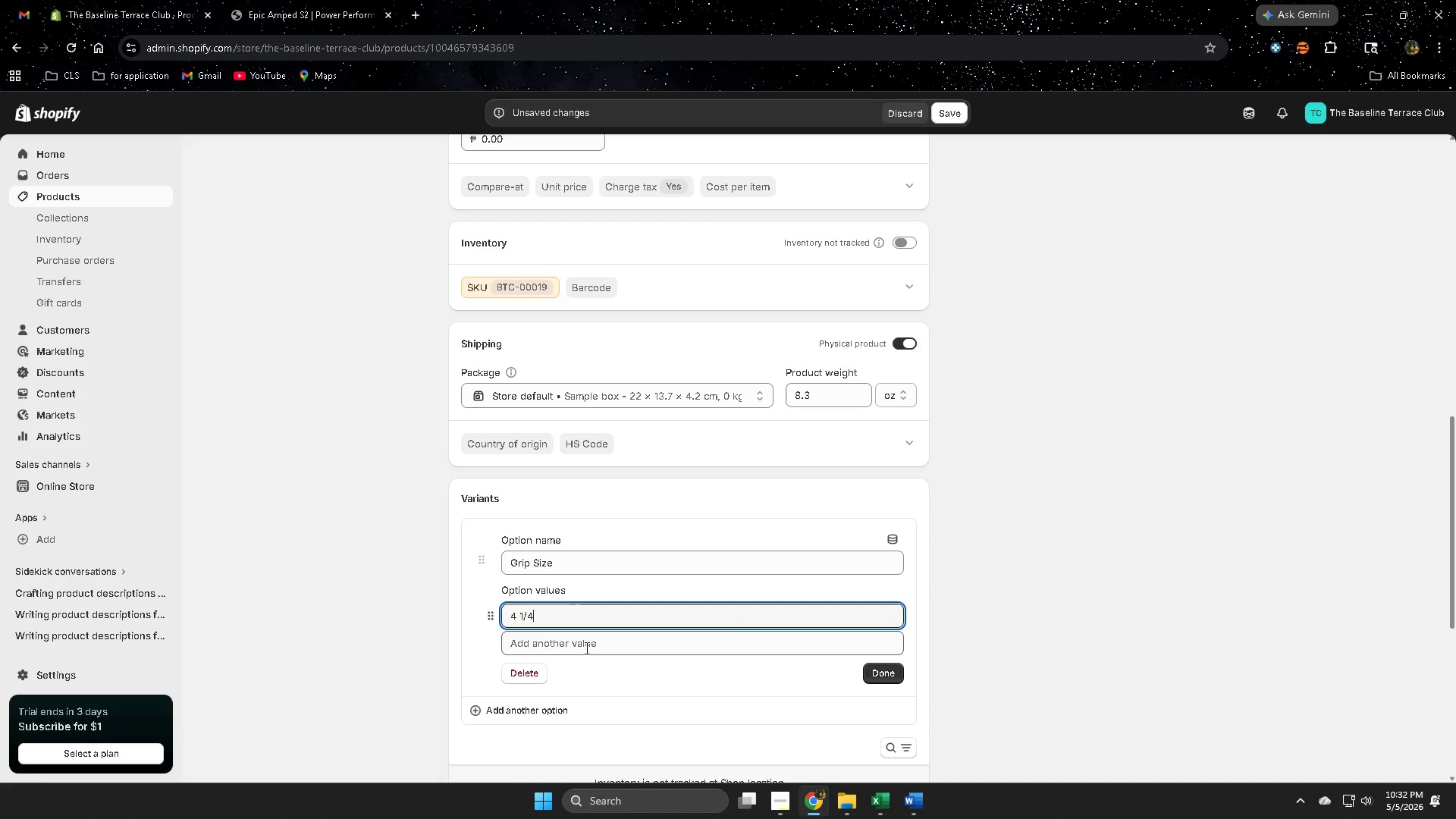 
scroll: coordinate [586, 644], scroll_direction: down, amount: 1.0
 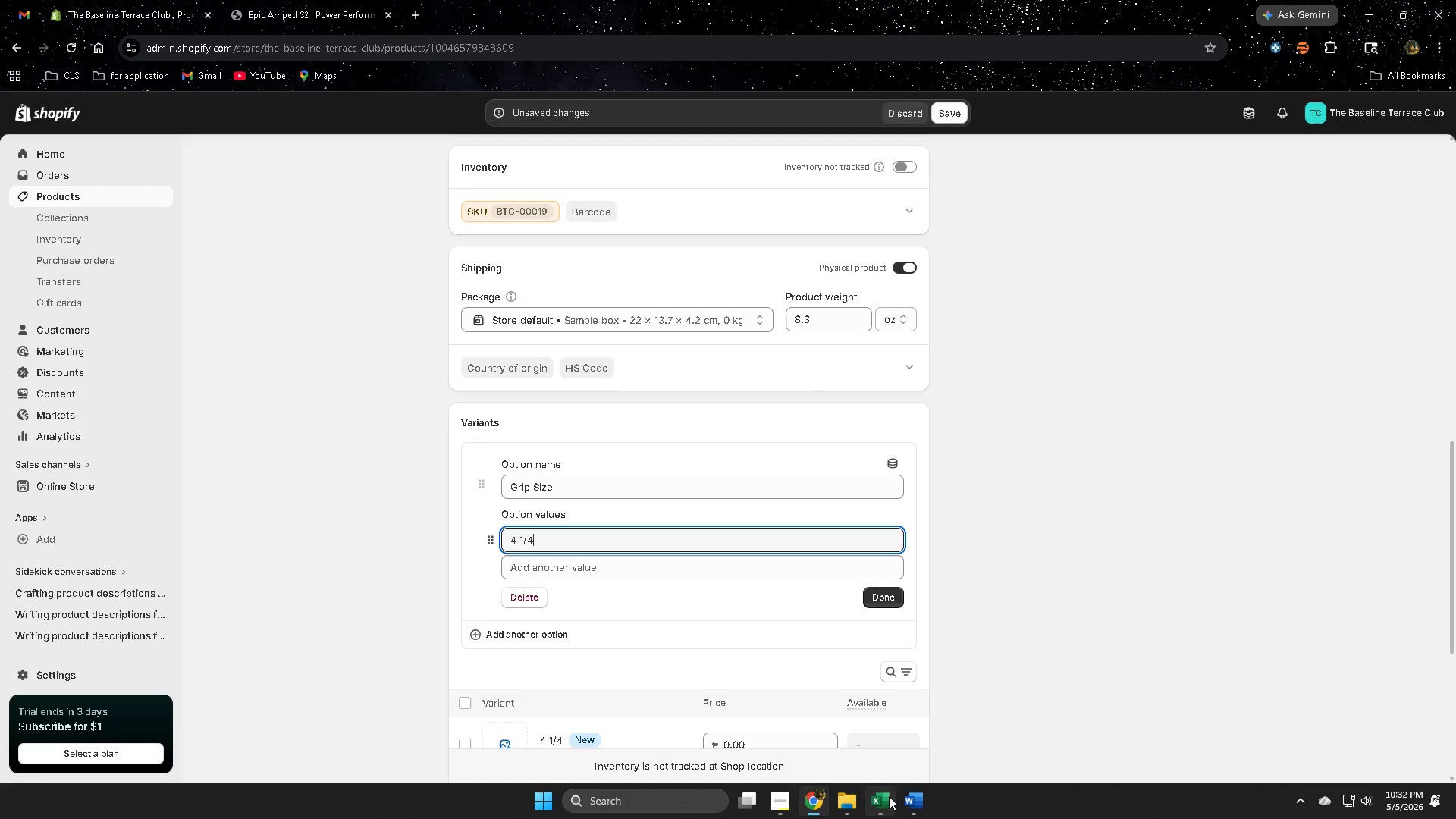 
left_click([905, 795])
 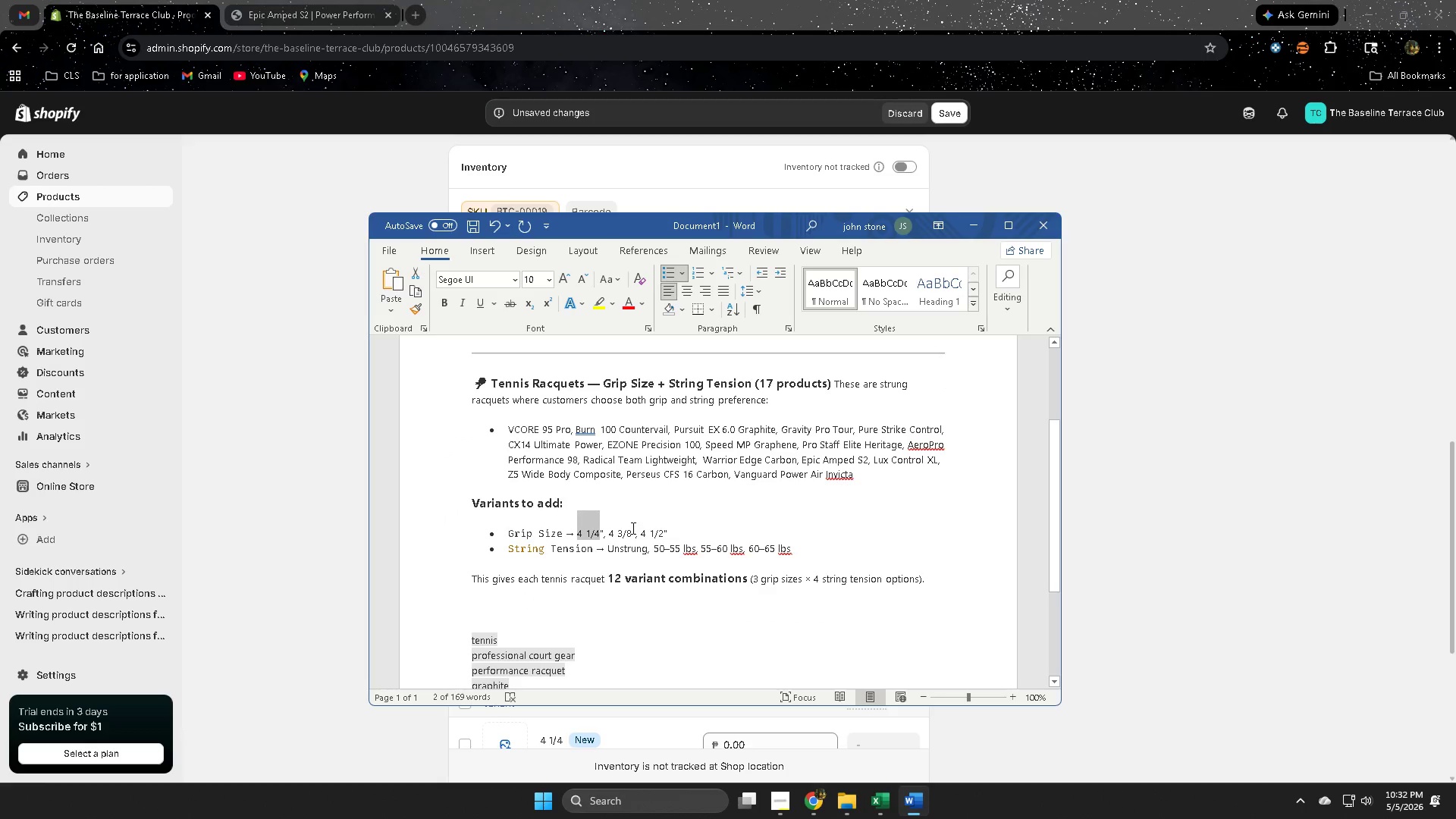 
left_click_drag(start_coordinate=[633, 528], to_coordinate=[614, 528])
 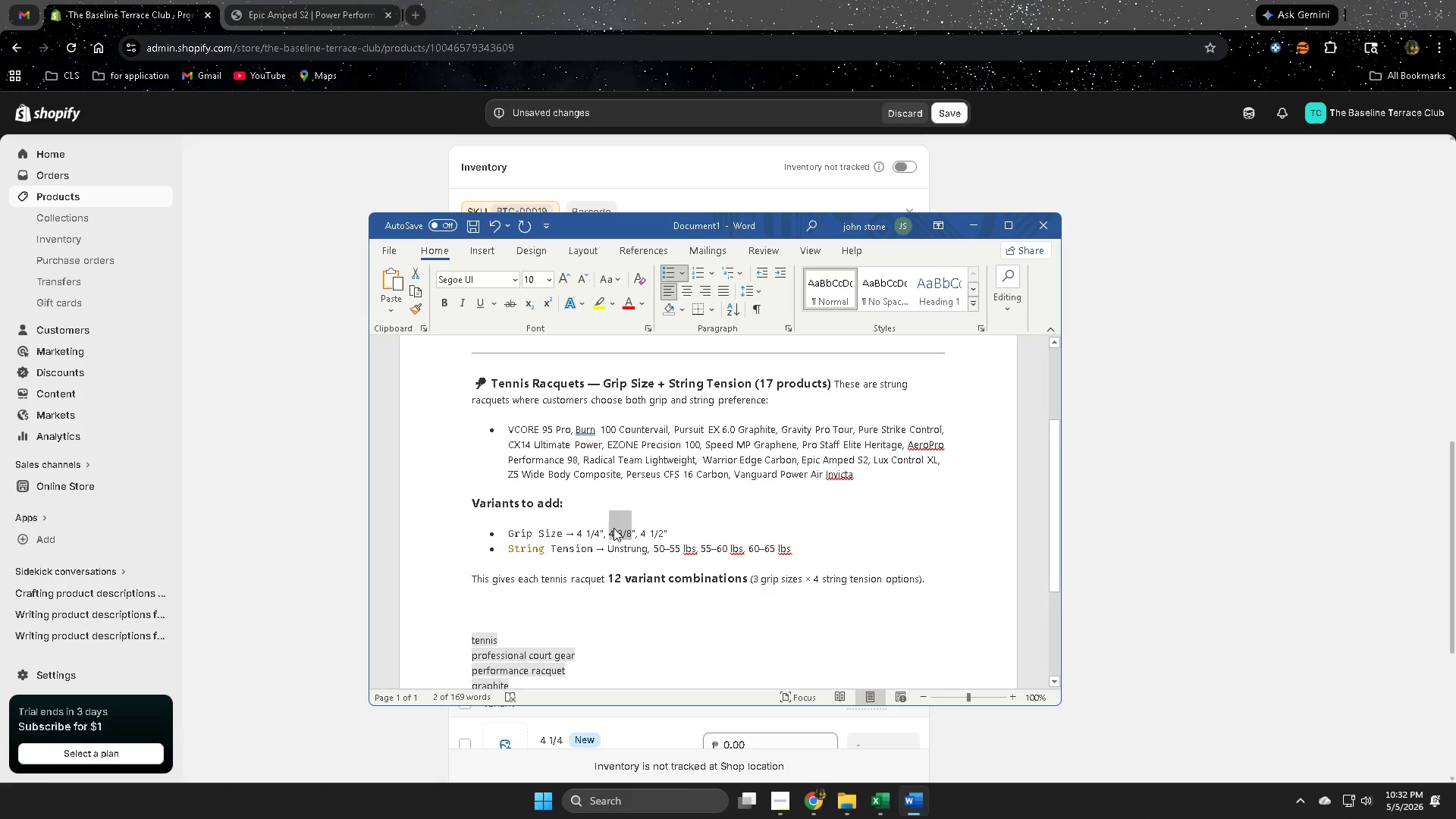 
key(Control+ControlLeft)
 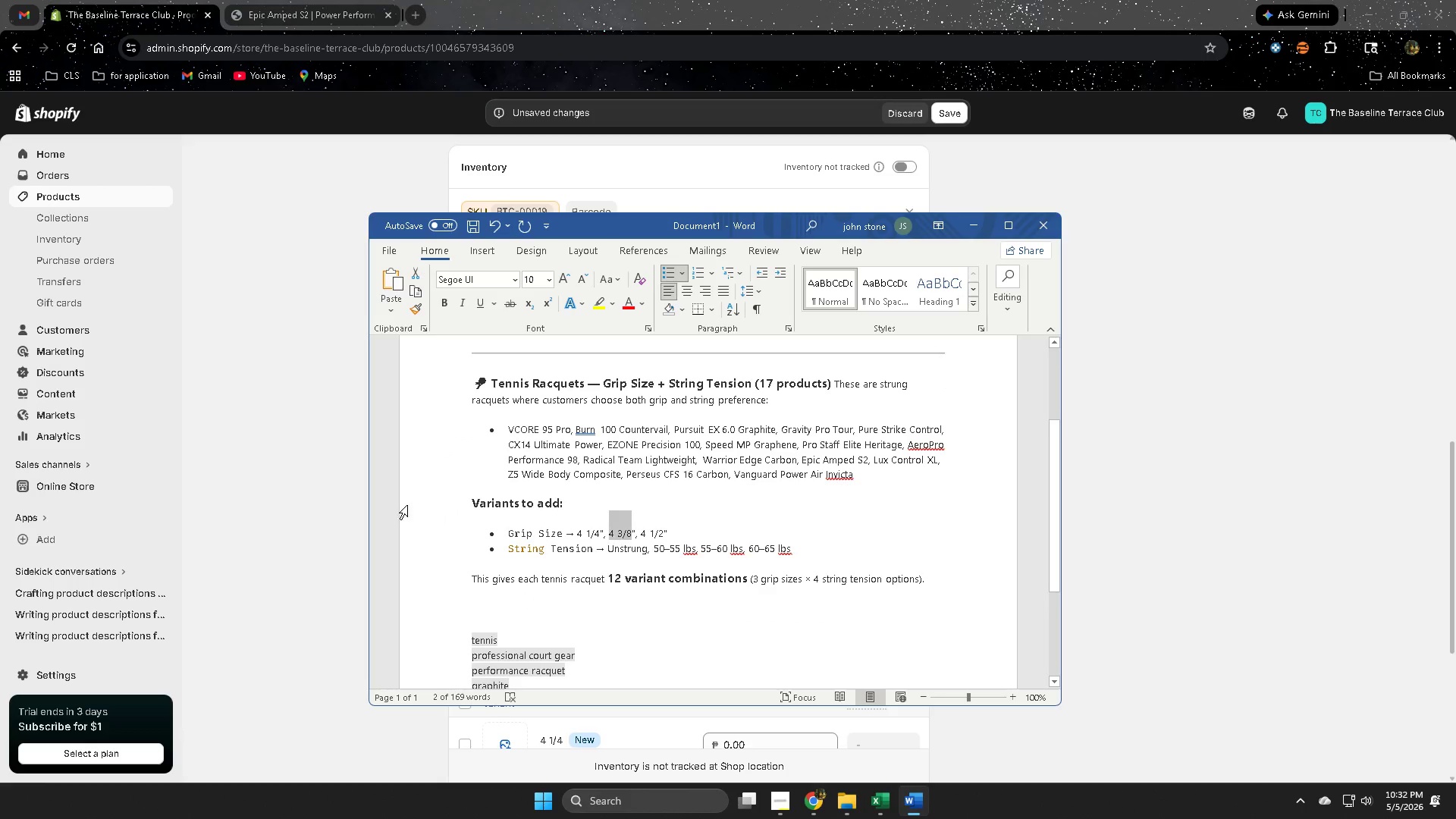 
key(Control+C)
 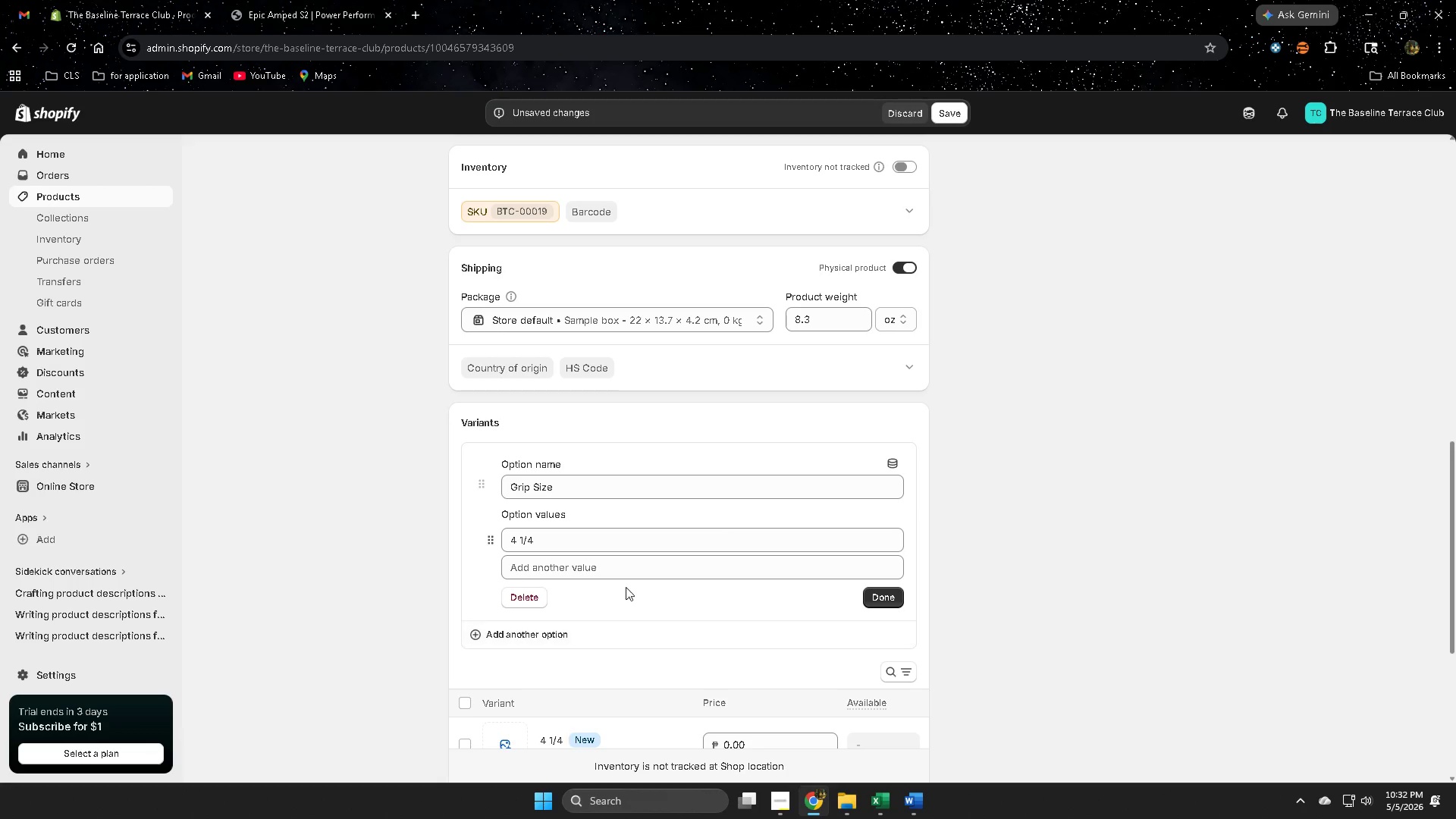 
left_click([610, 563])
 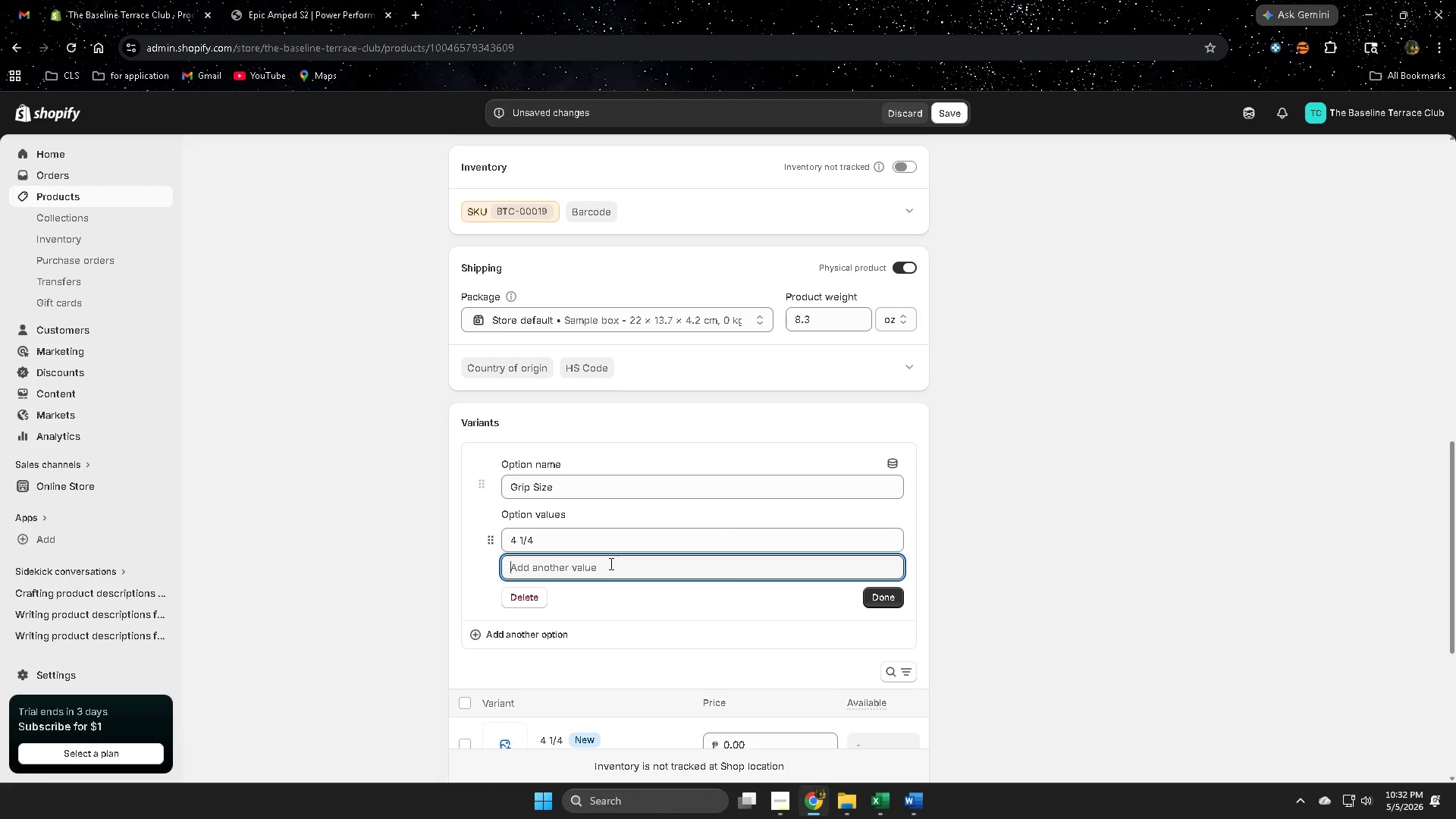 
key(Control+V)
 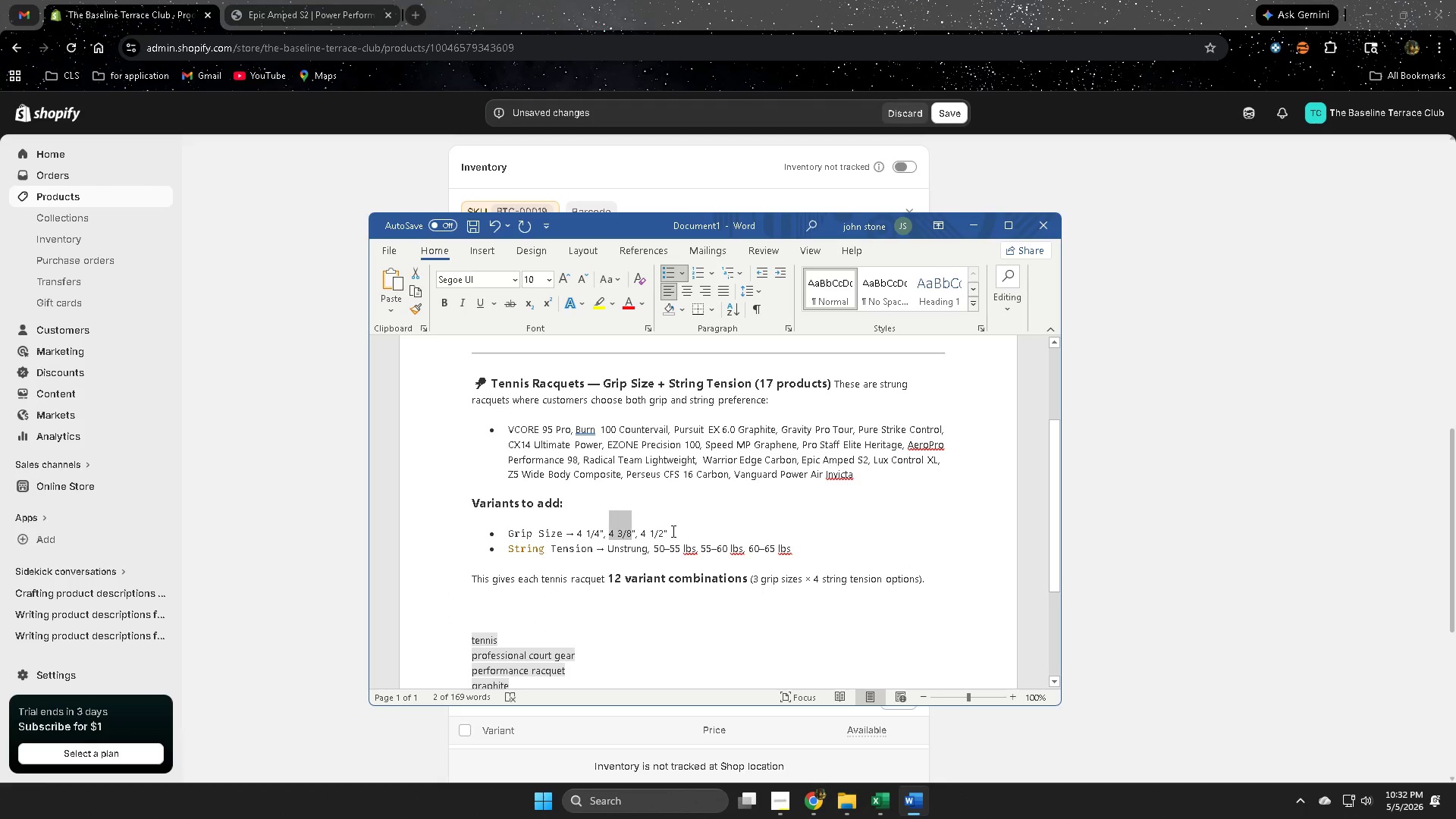 
wait(5.12)
 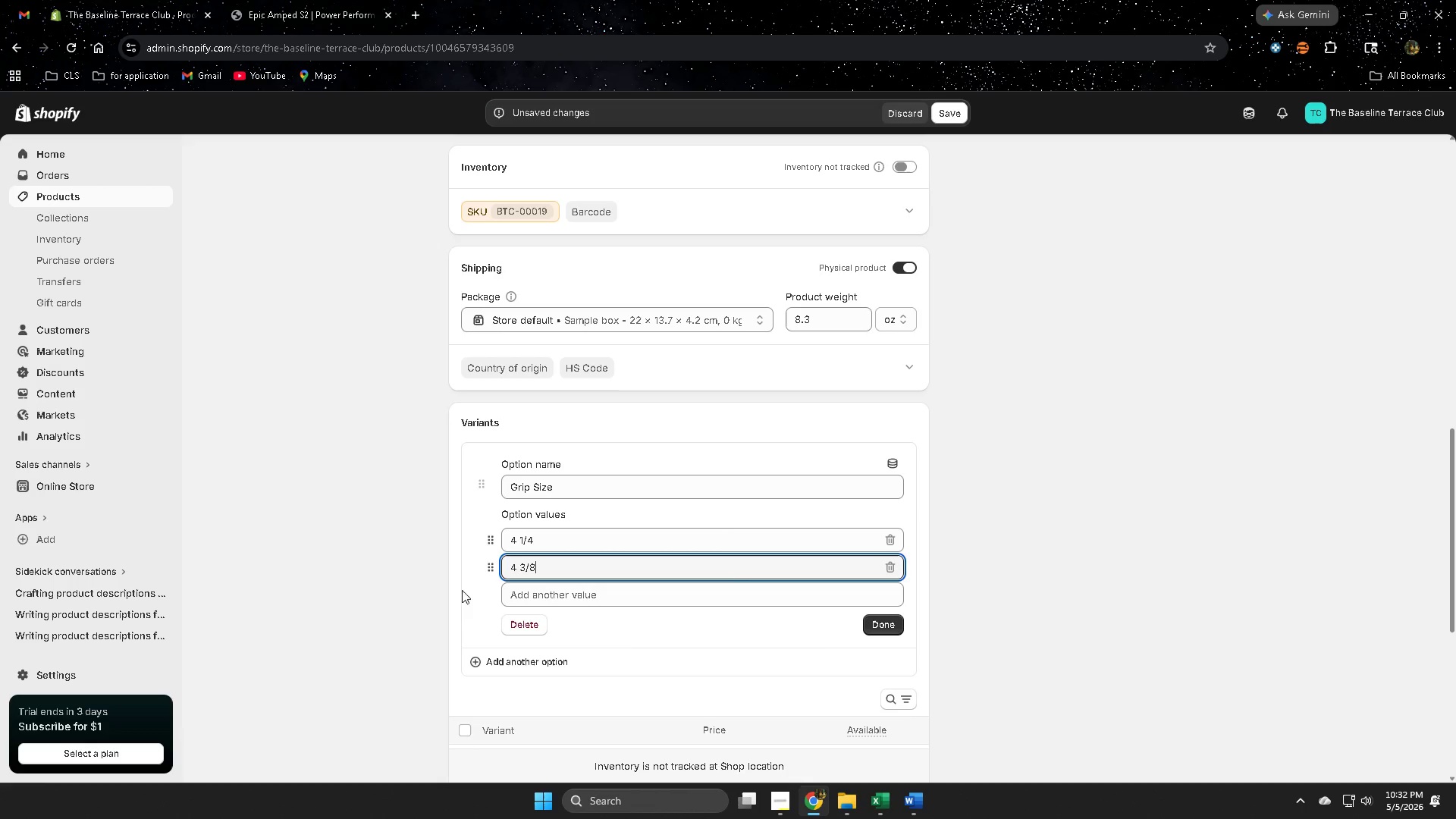 
left_click_drag(start_coordinate=[636, 526], to_coordinate=[618, 526])
 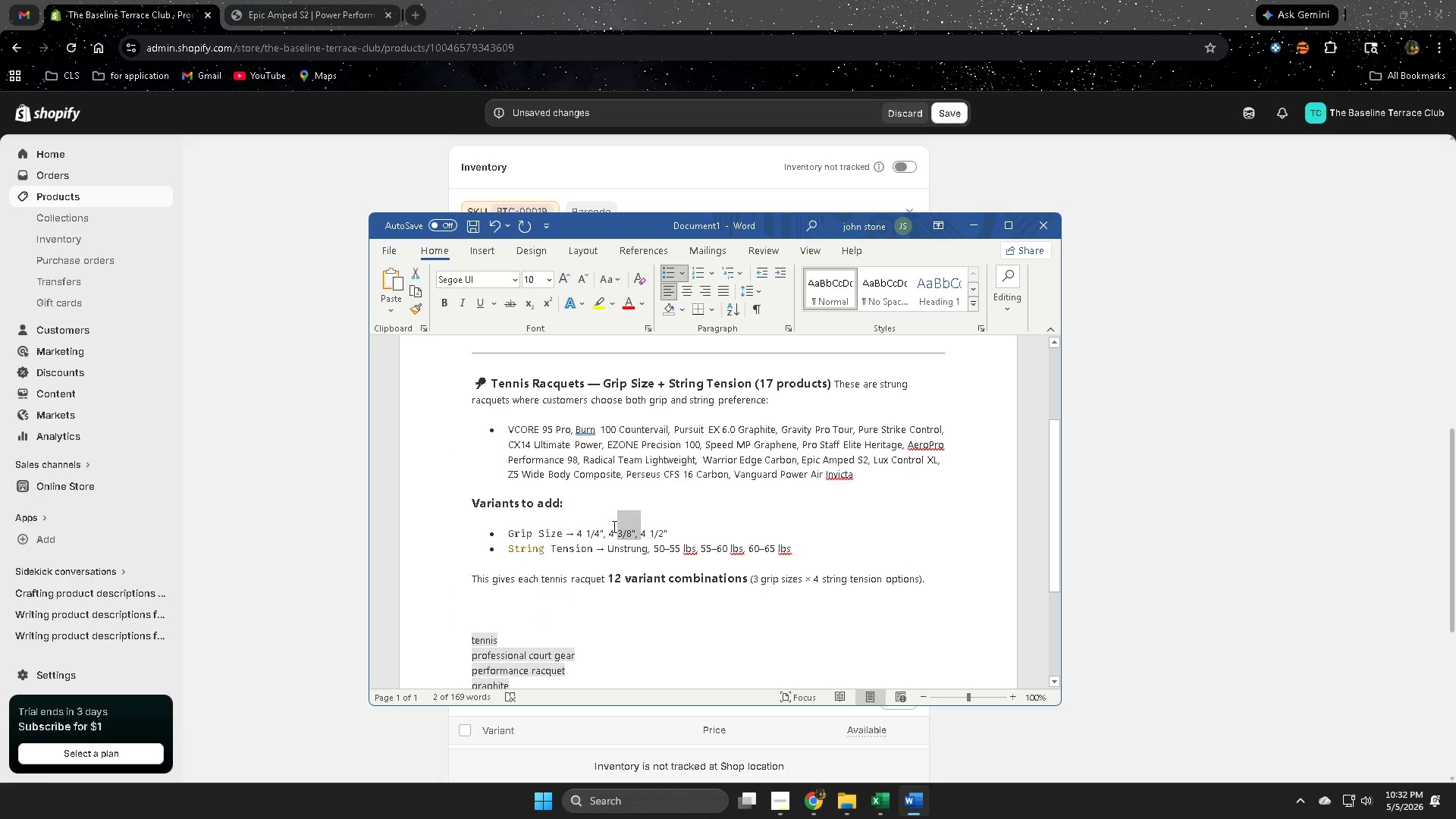 
key(Control+ControlLeft)
 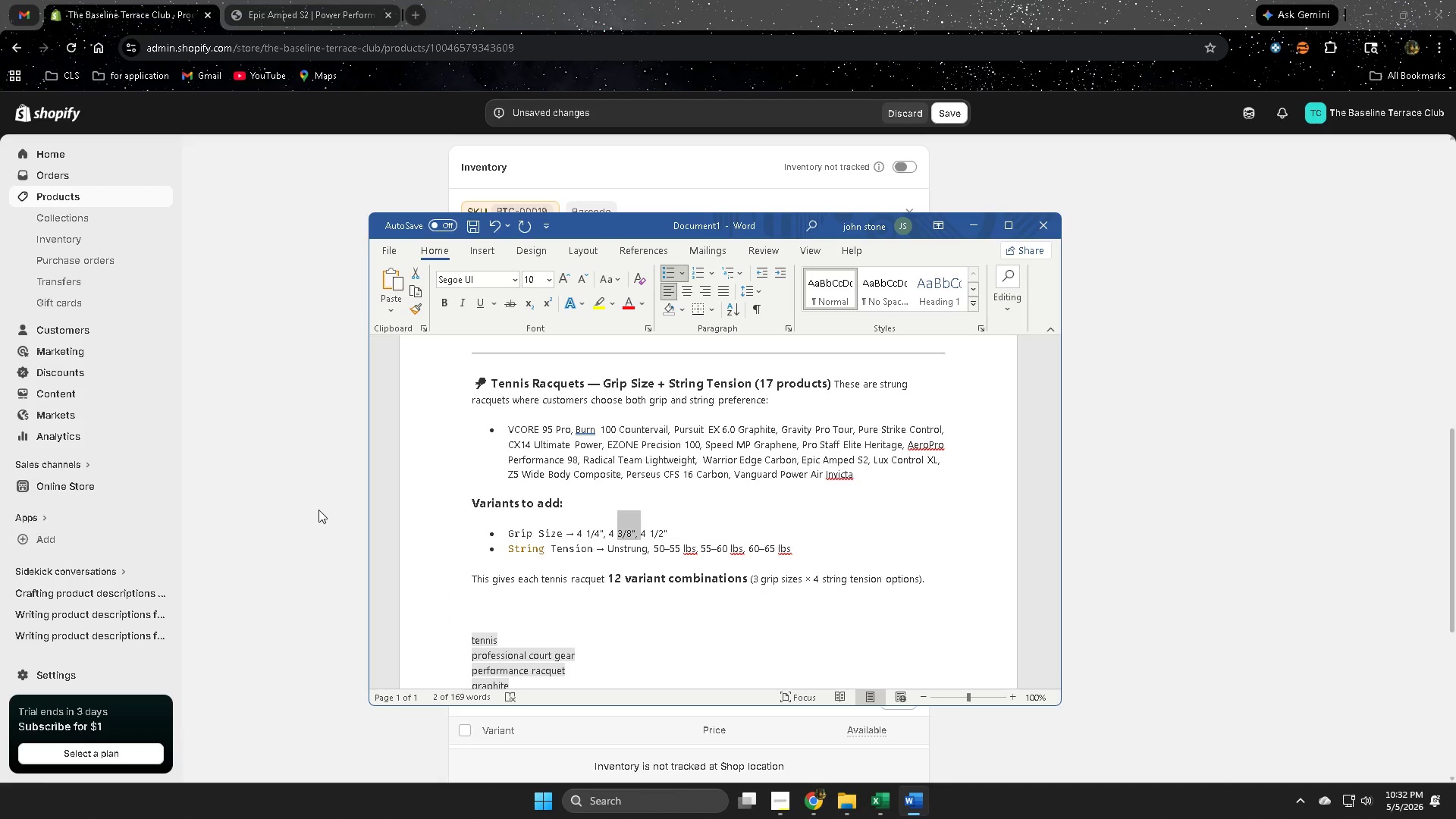 
key(Control+C)
 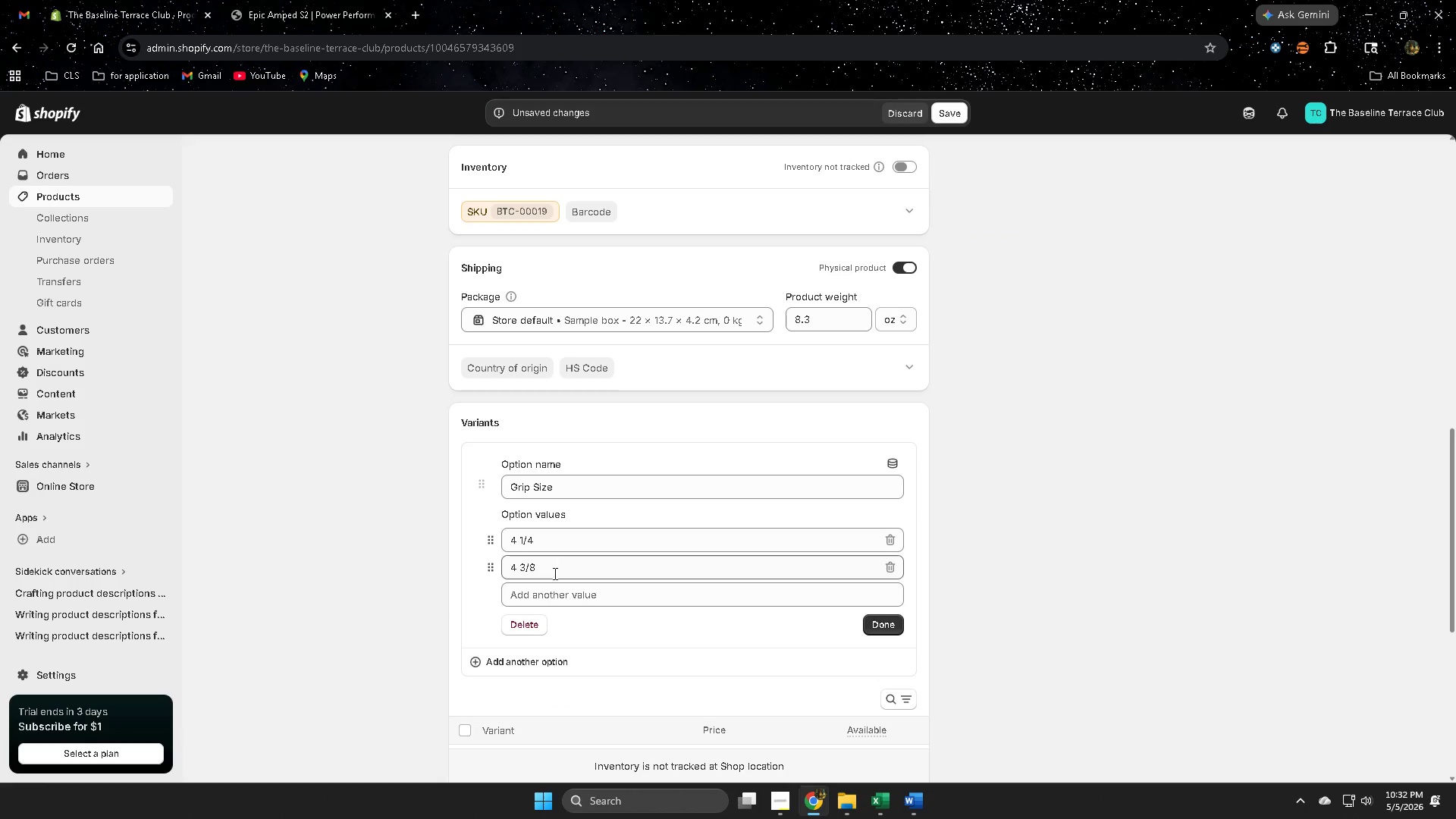 
double_click([551, 567])
 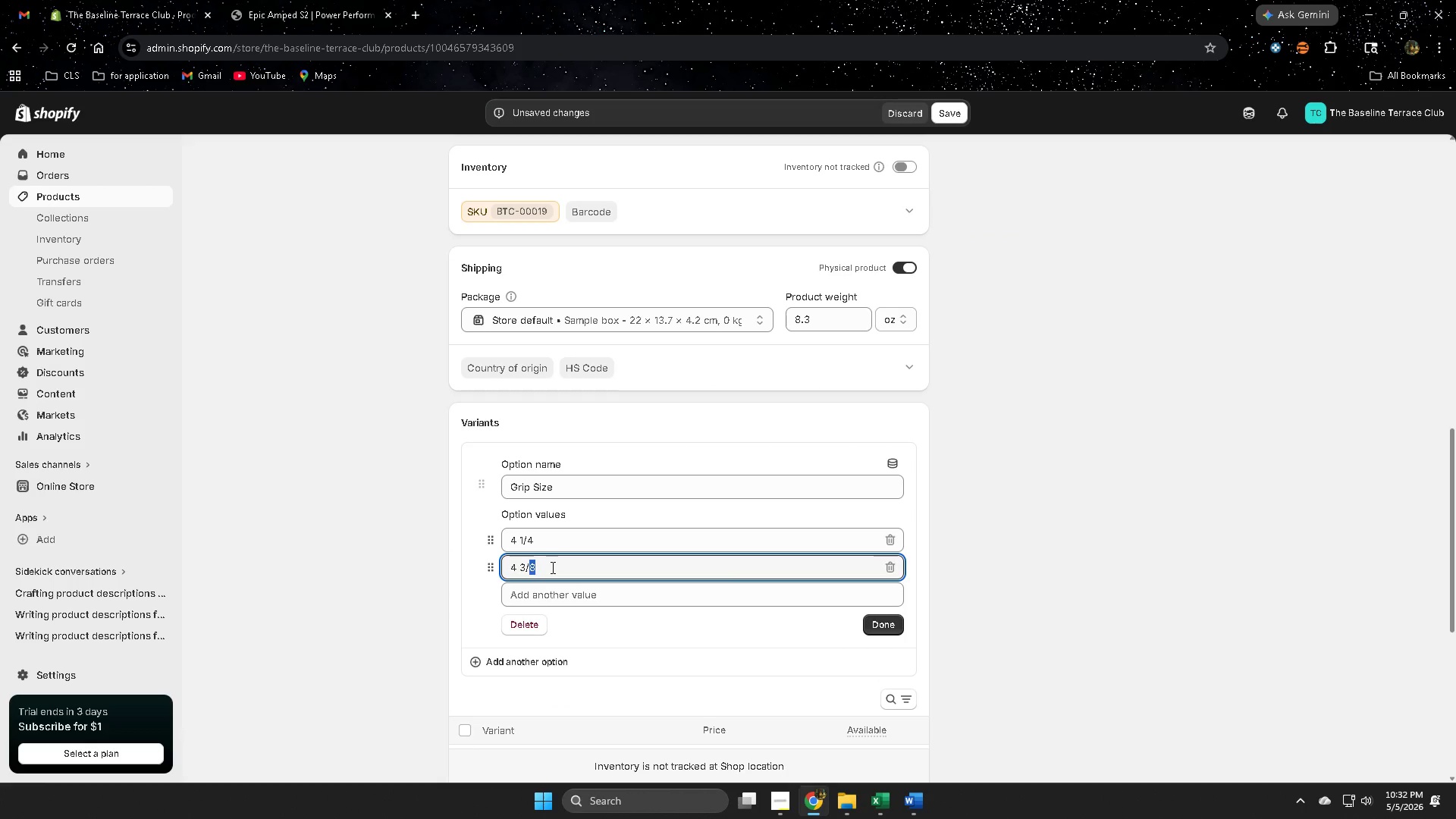 
key(Control+ControlLeft)
 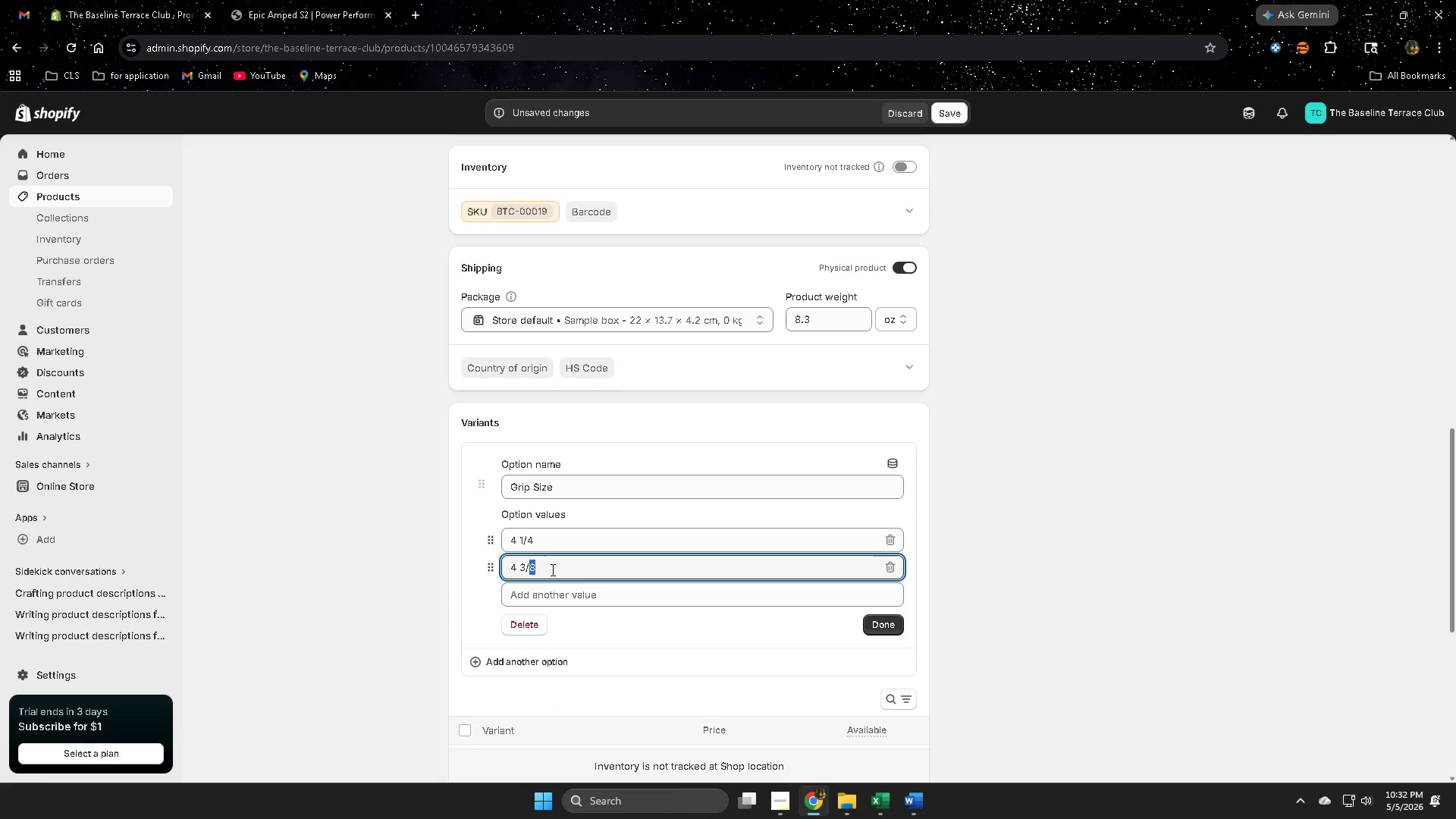 
triple_click([551, 570])
 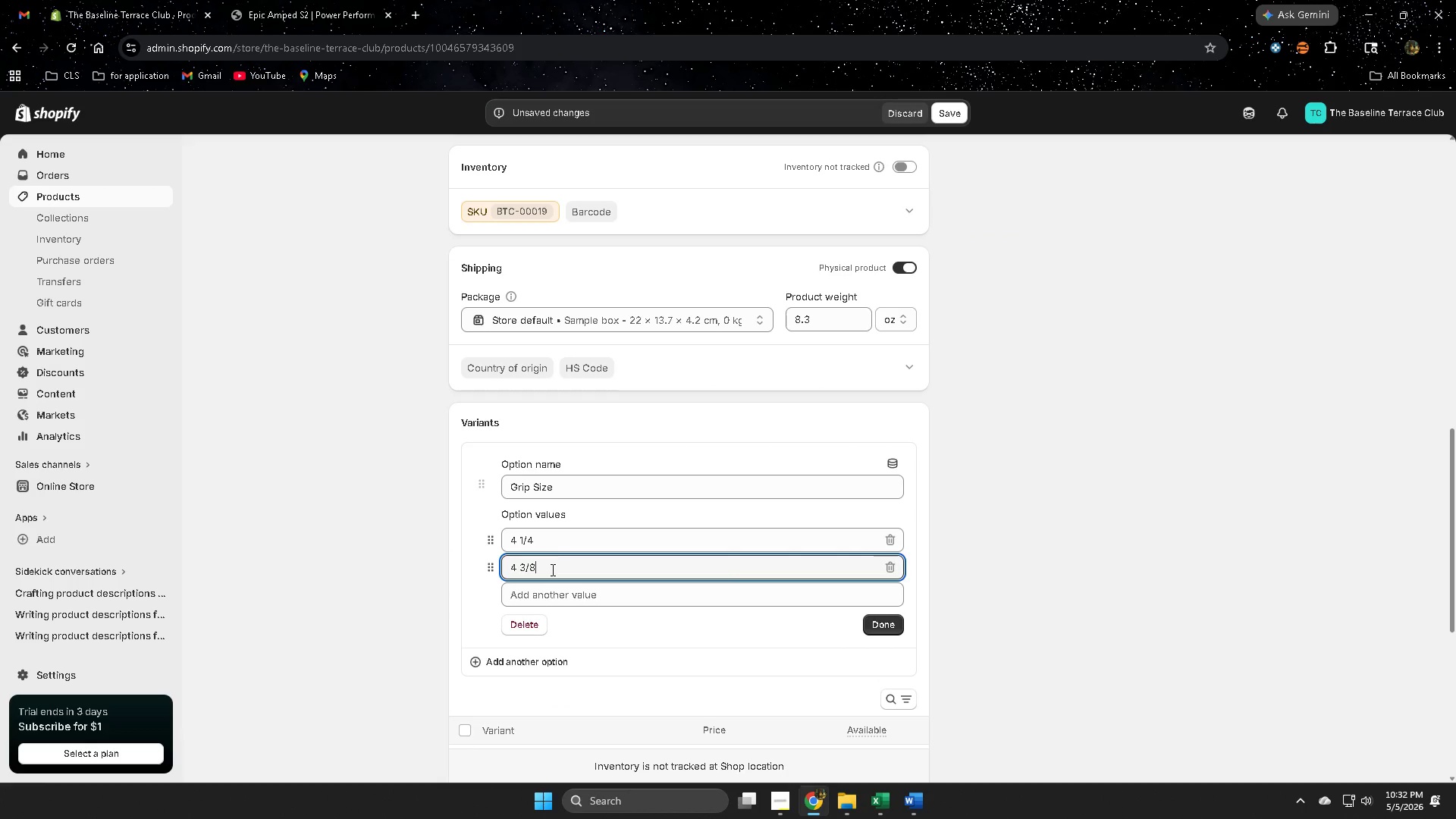 
triple_click([551, 570])
 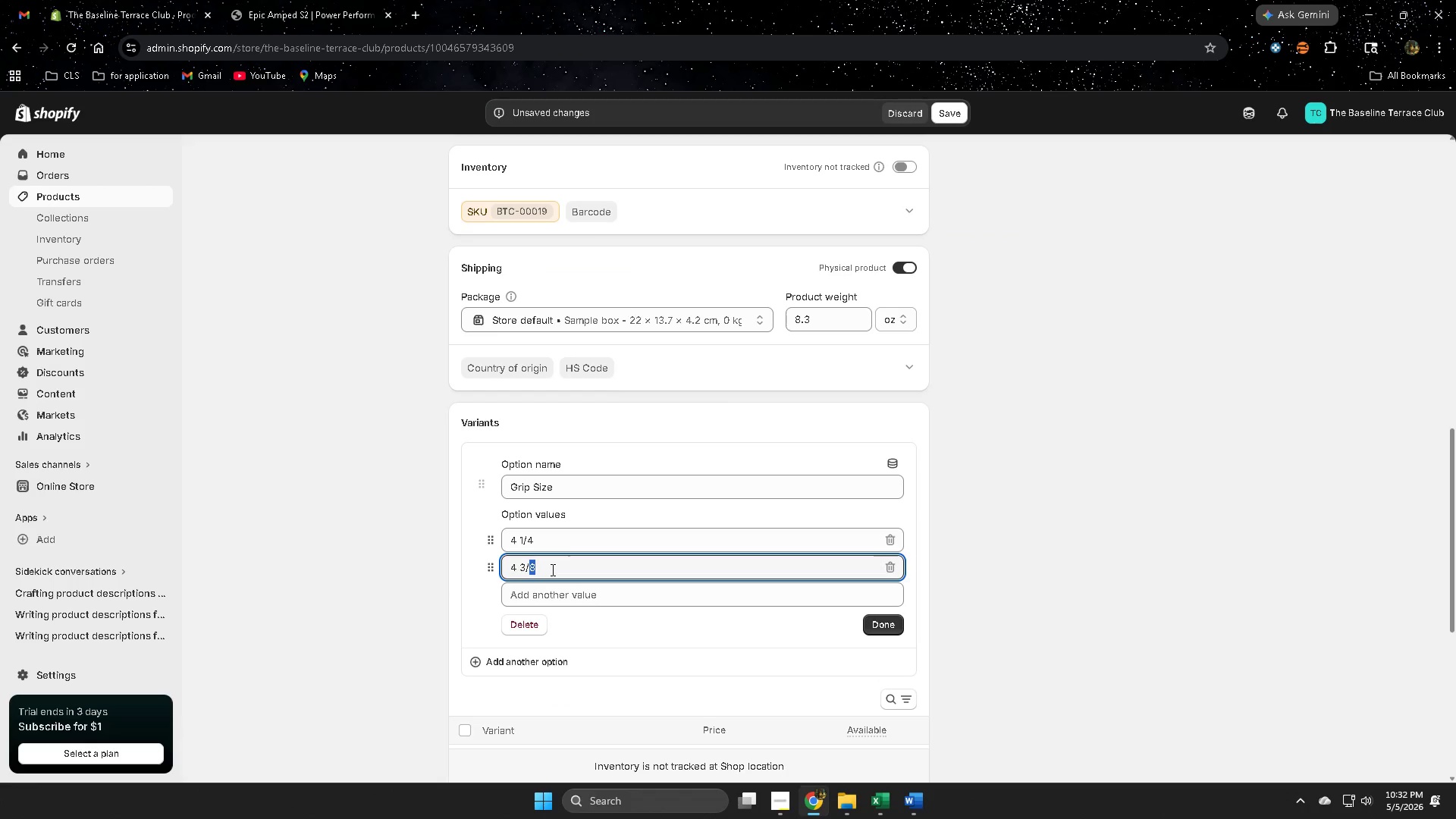 
triple_click([551, 570])
 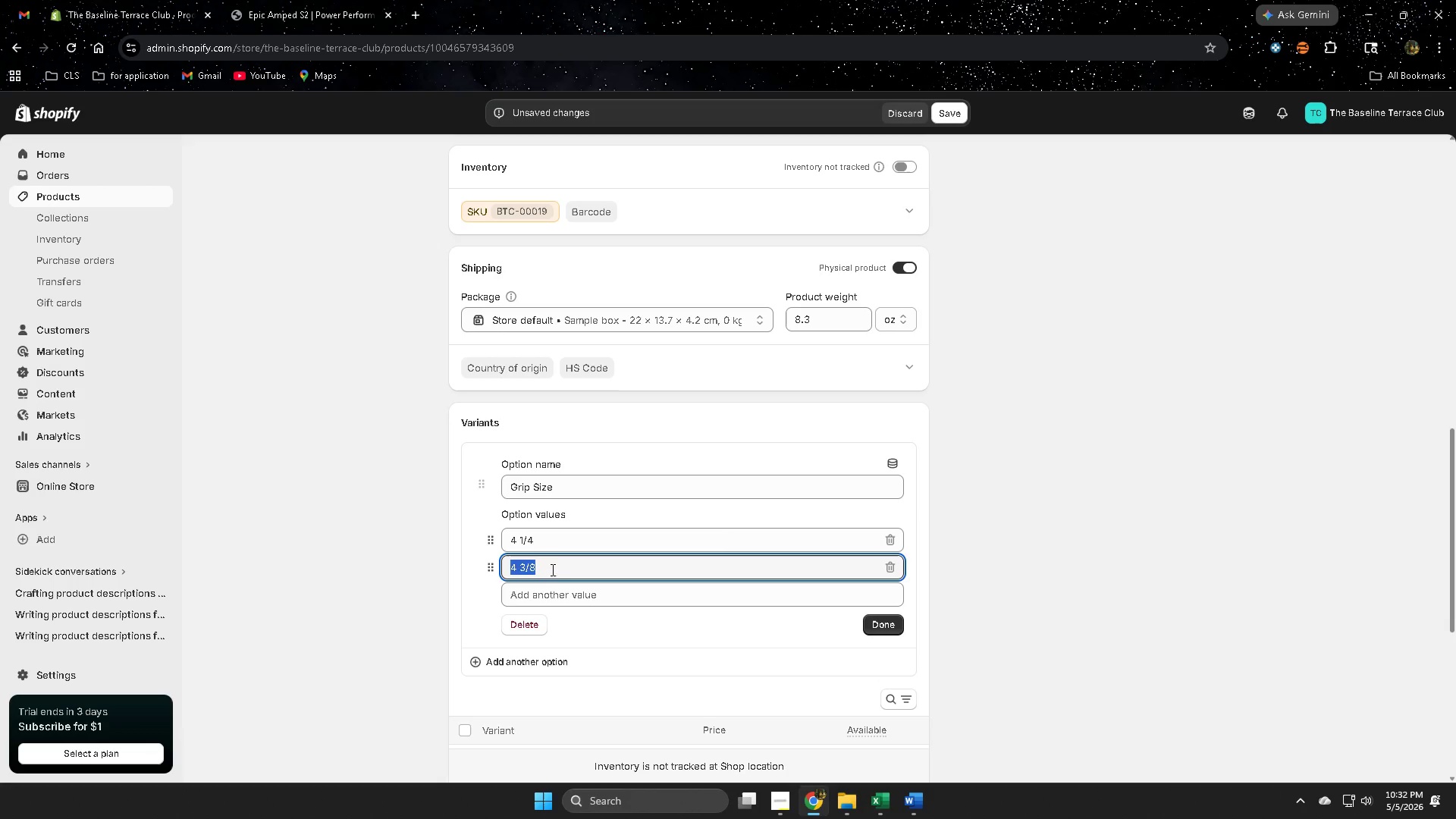 
key(Control+ControlLeft)
 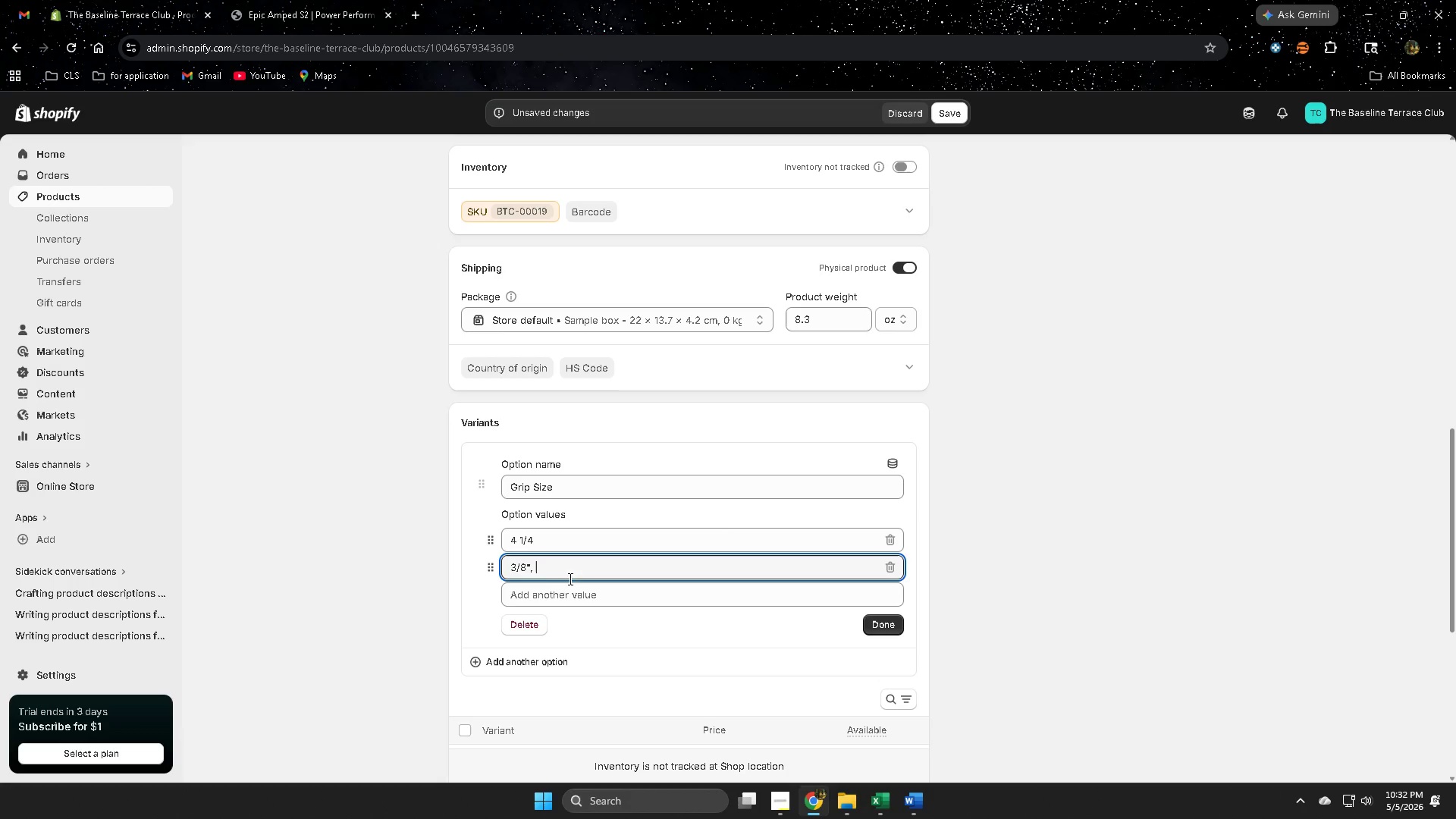 
key(Control+V)
 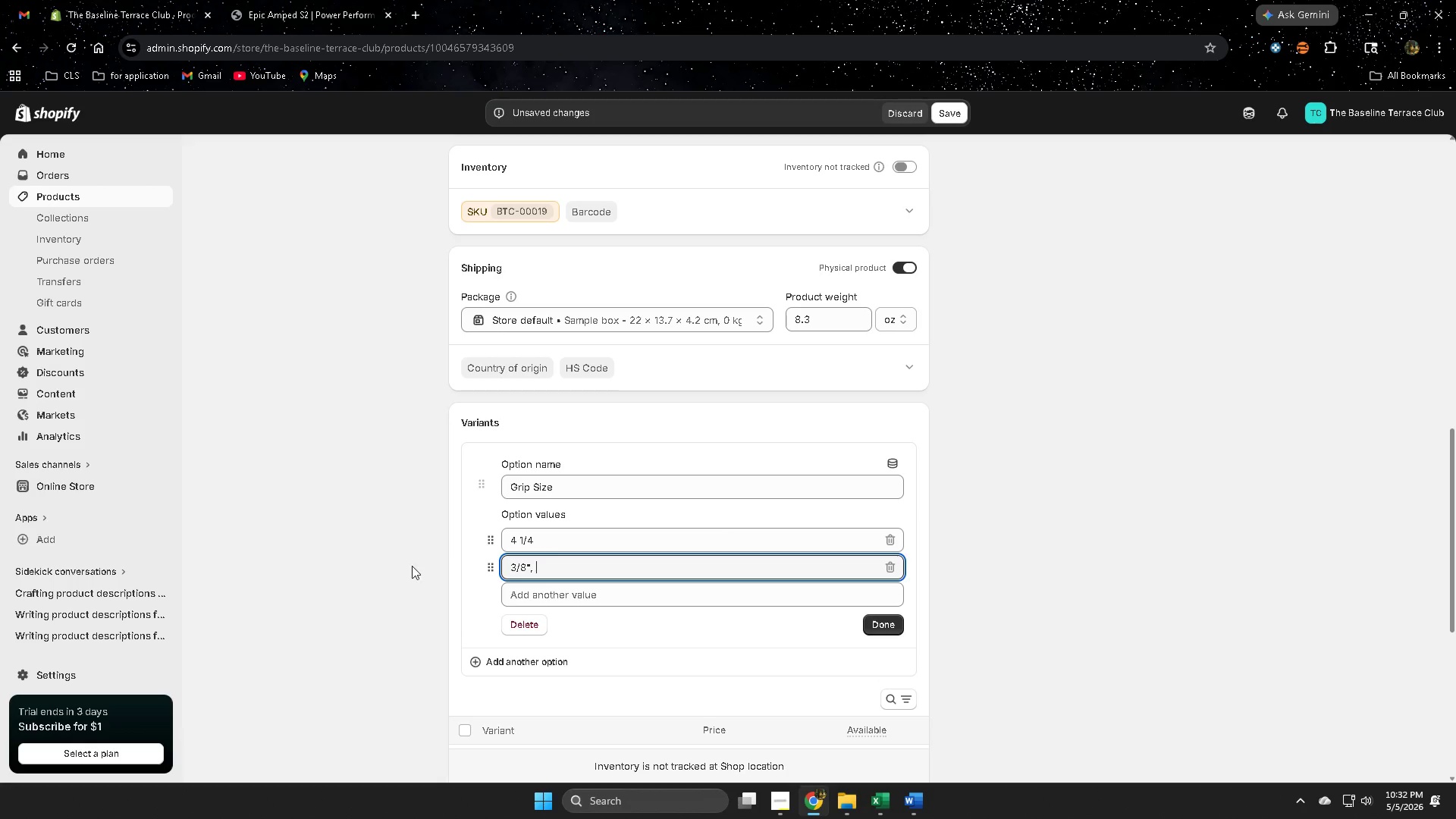 
left_click([412, 566])
 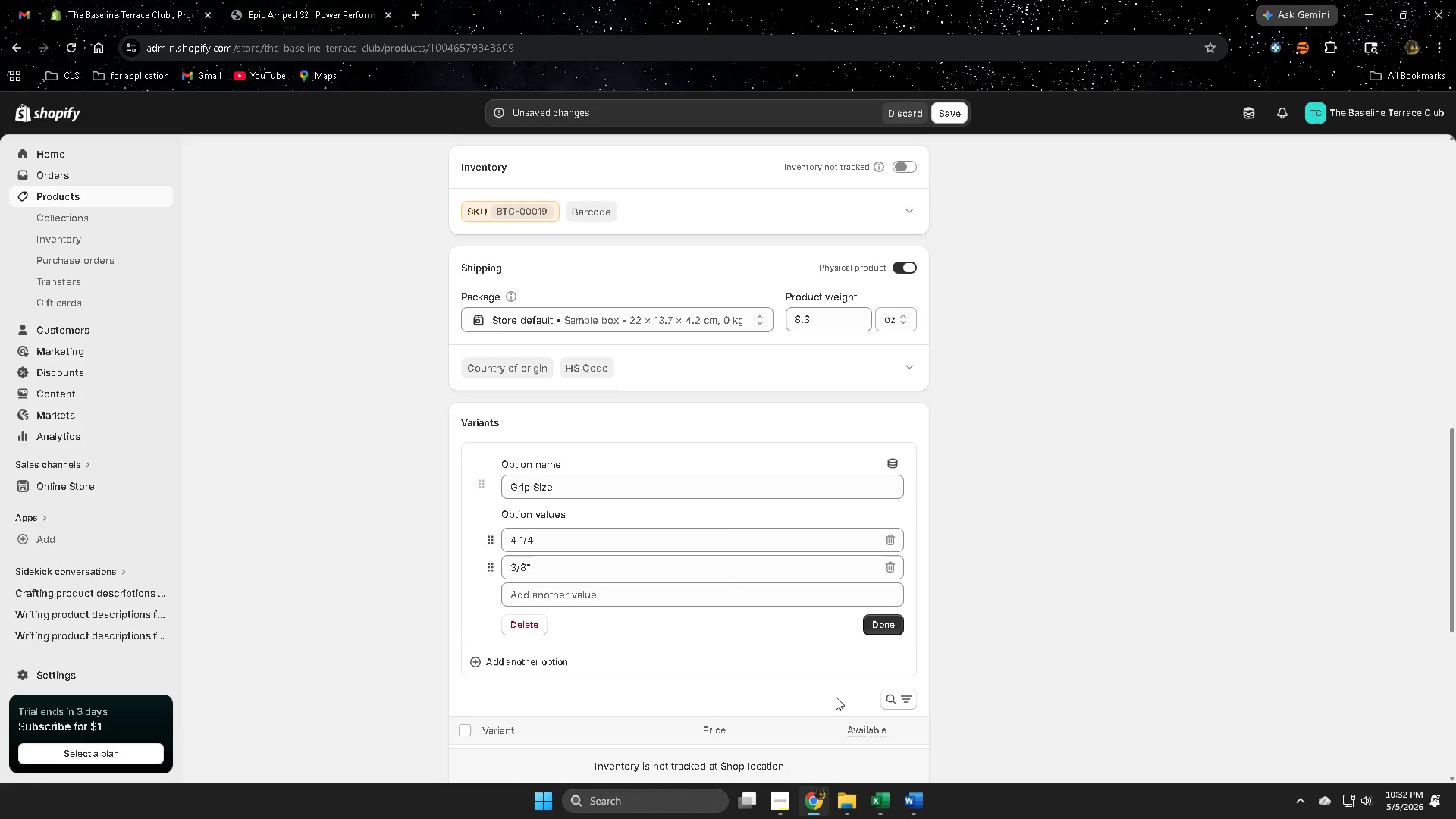 
mouse_move([911, 780])
 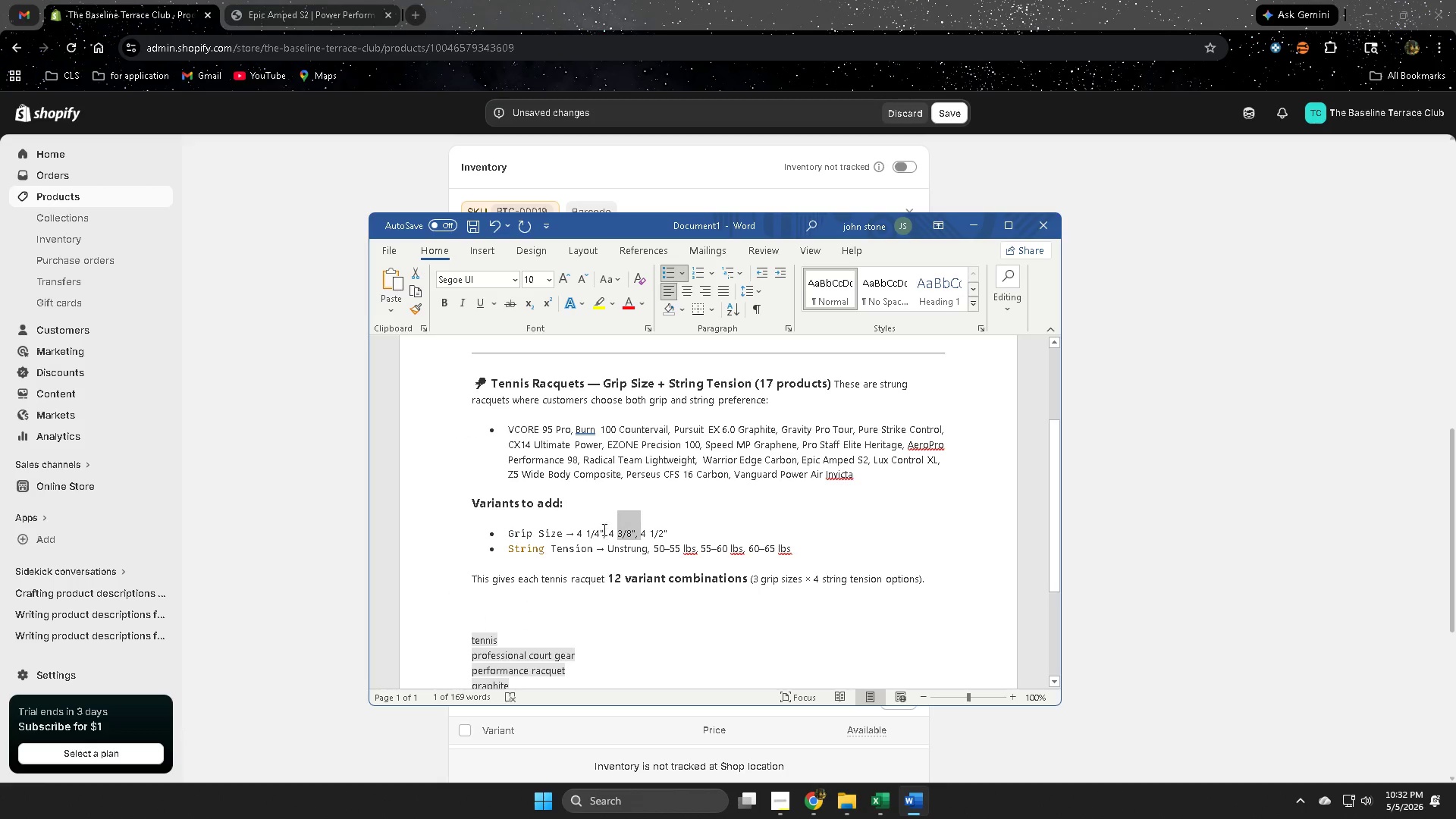 
left_click_drag(start_coordinate=[602, 529], to_coordinate=[582, 529])
 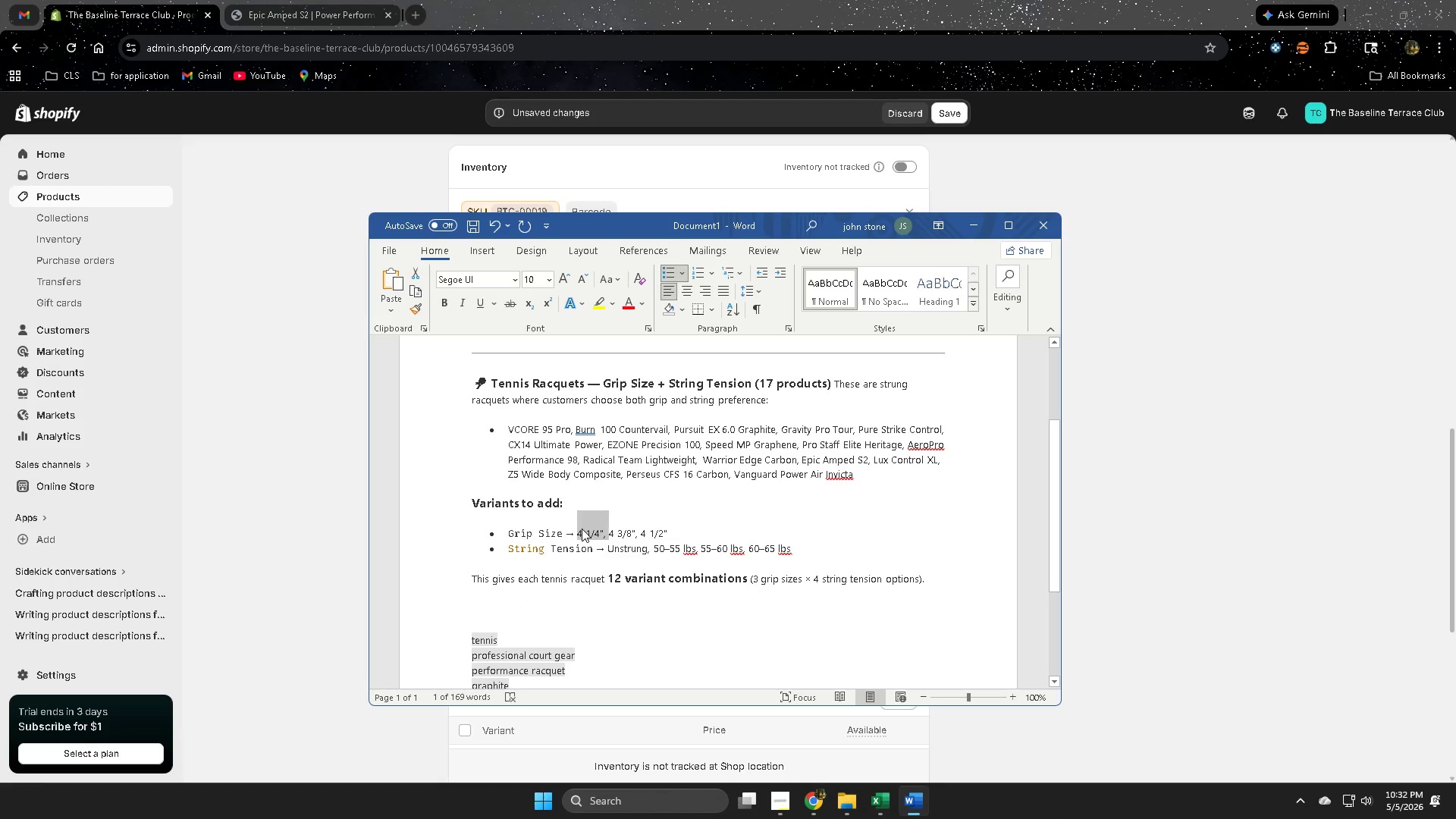 
key(Control+C)
 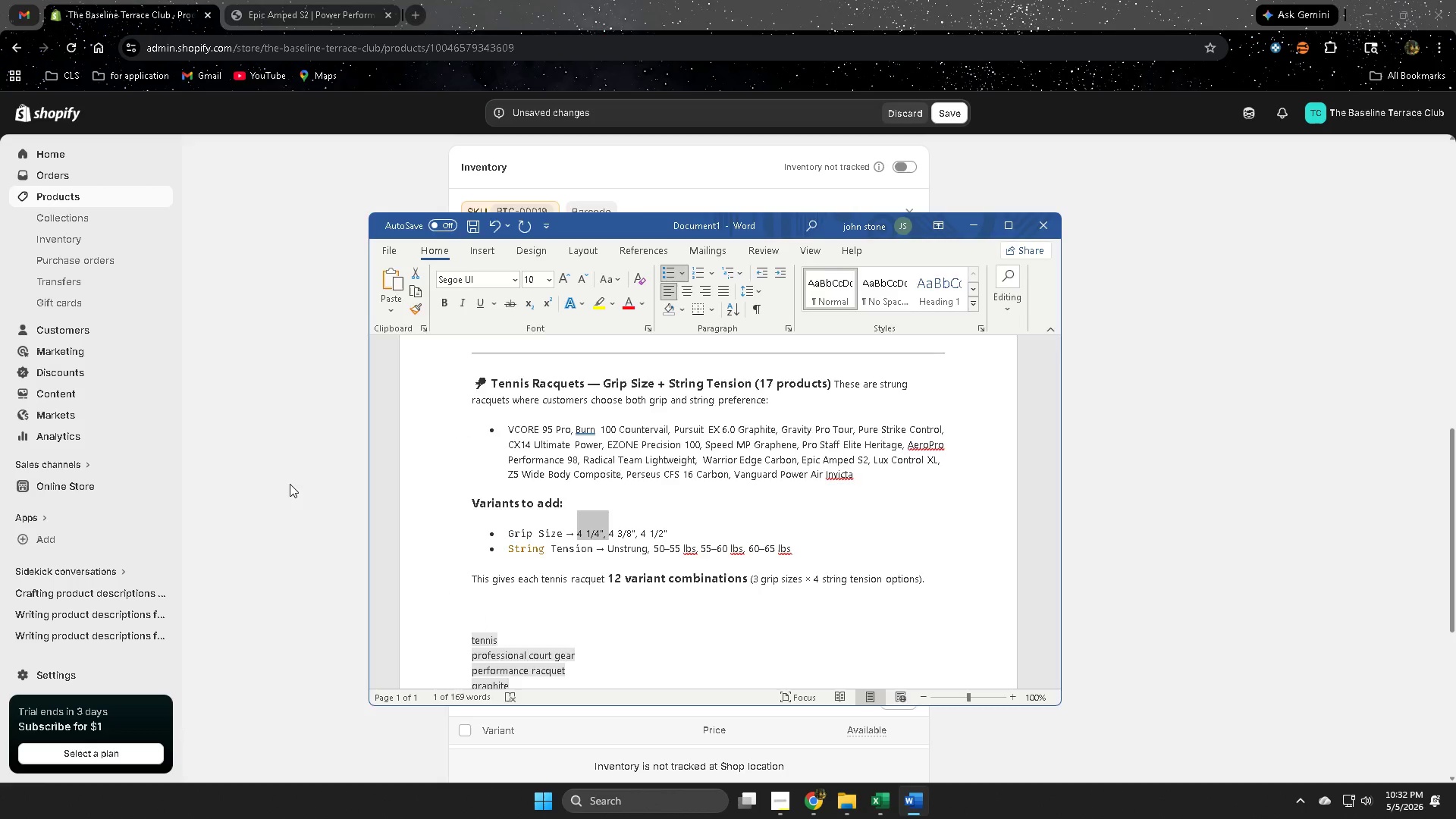 
left_click([292, 483])
 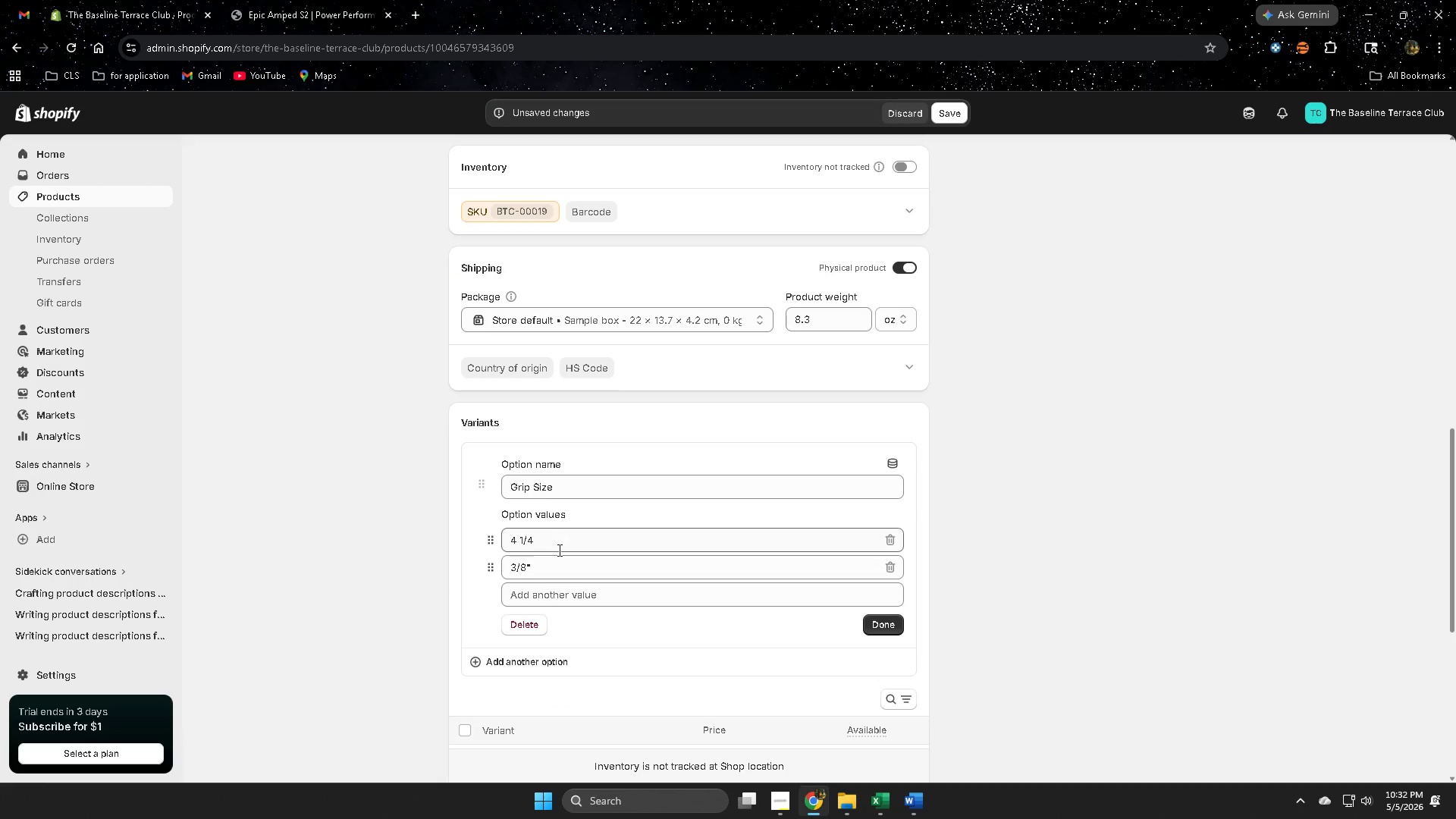 
double_click([559, 548])
 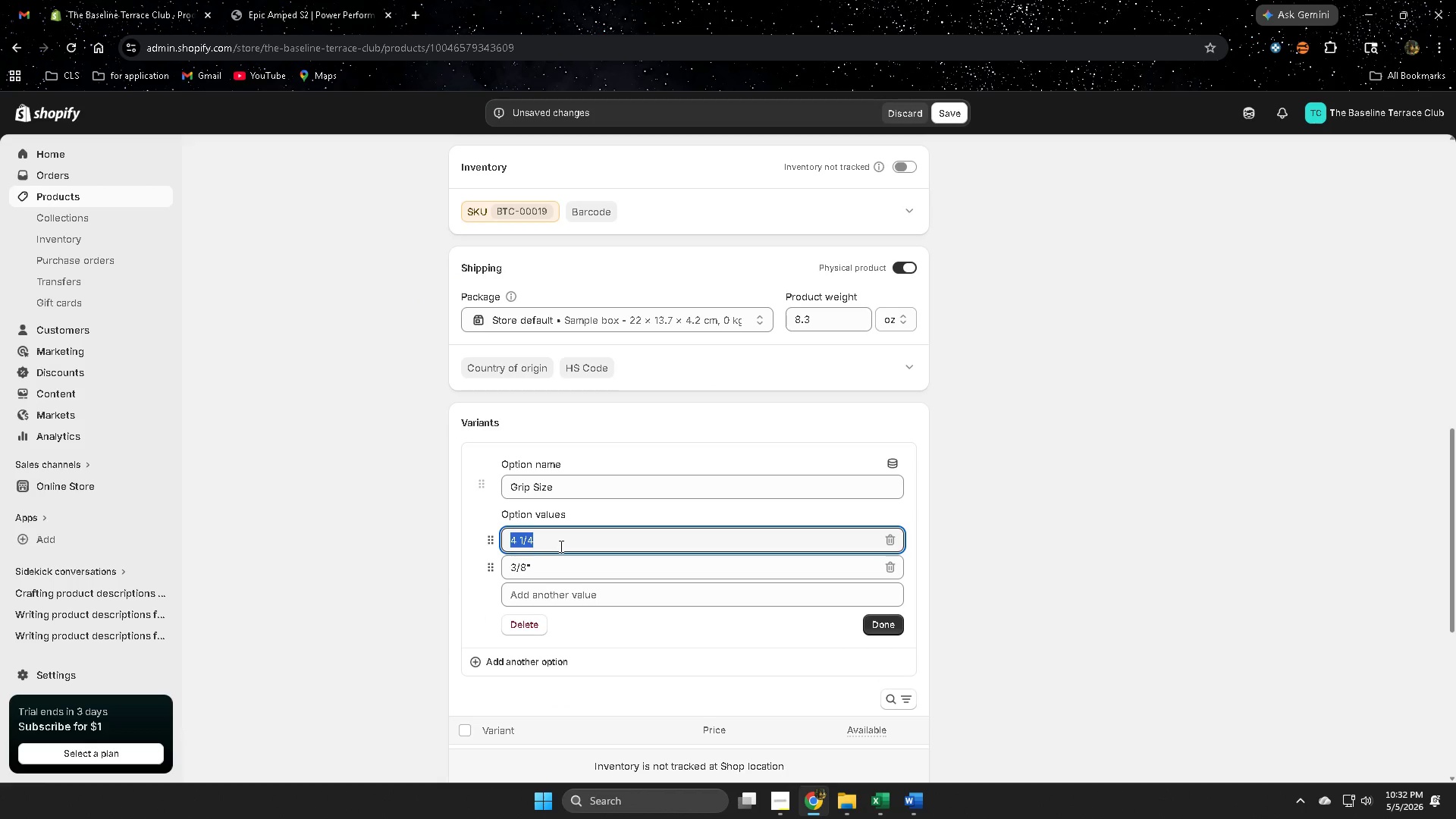 
key(Control+ControlLeft)
 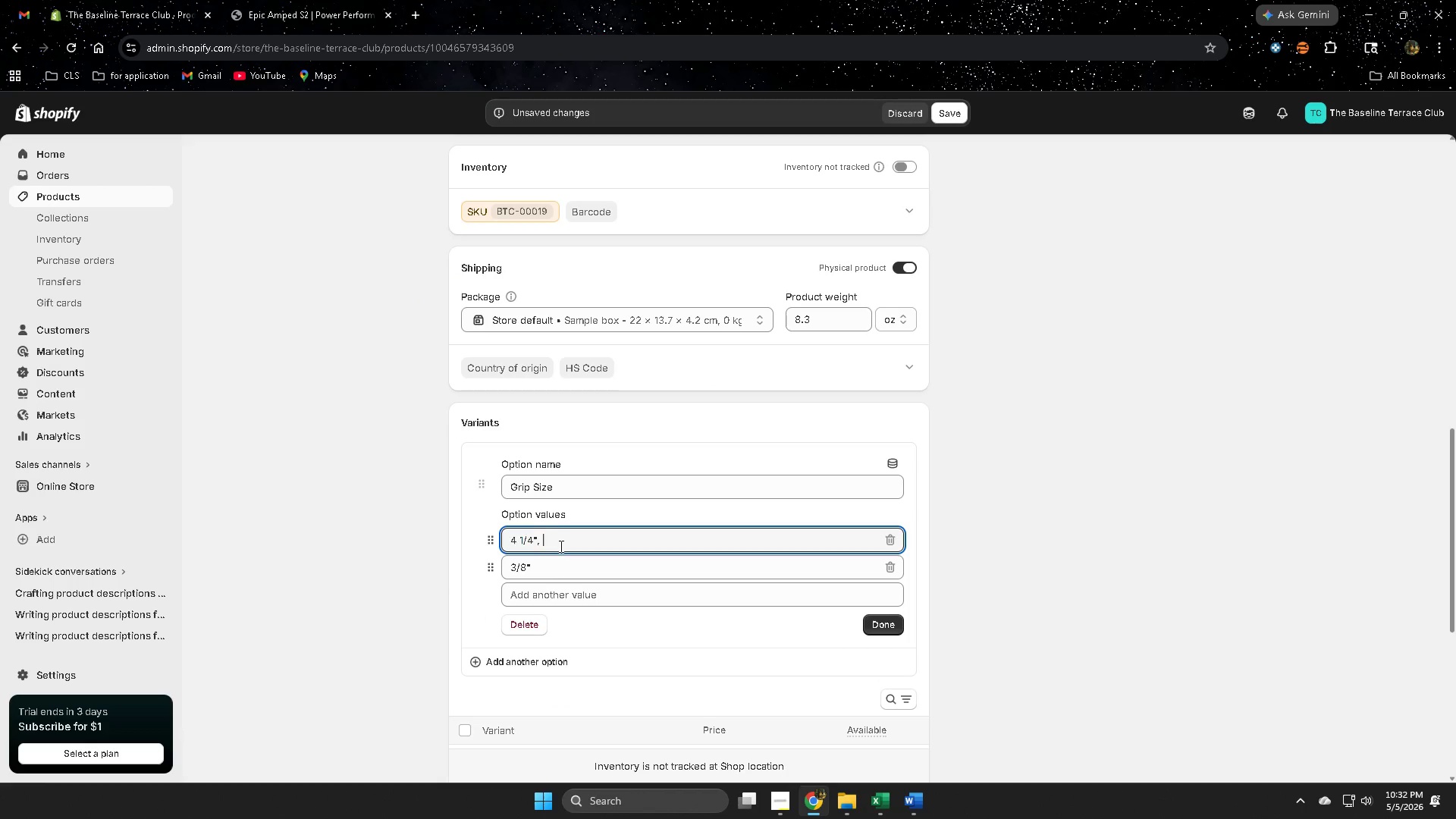 
key(Control+V)
 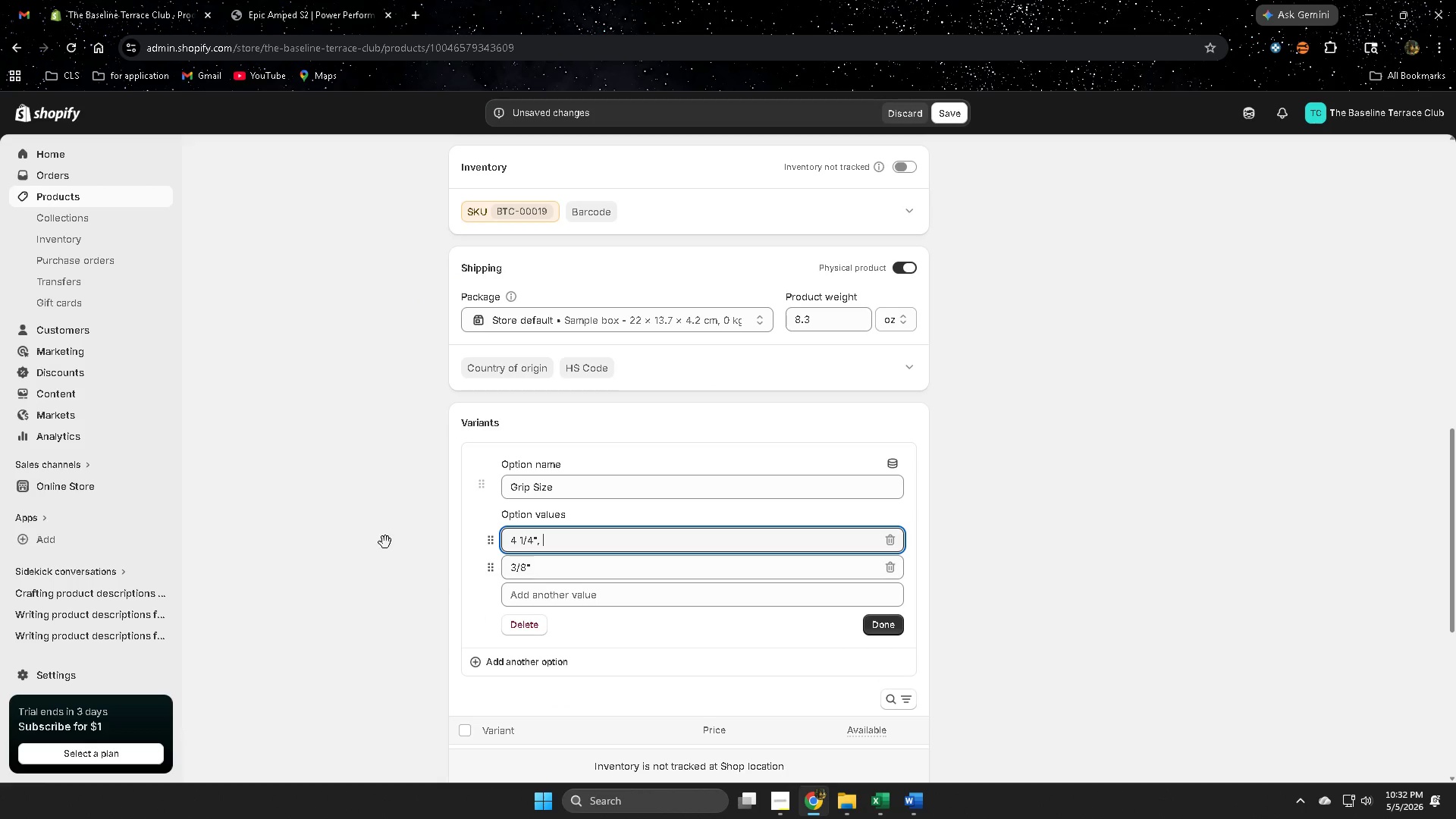 
left_click([384, 542])
 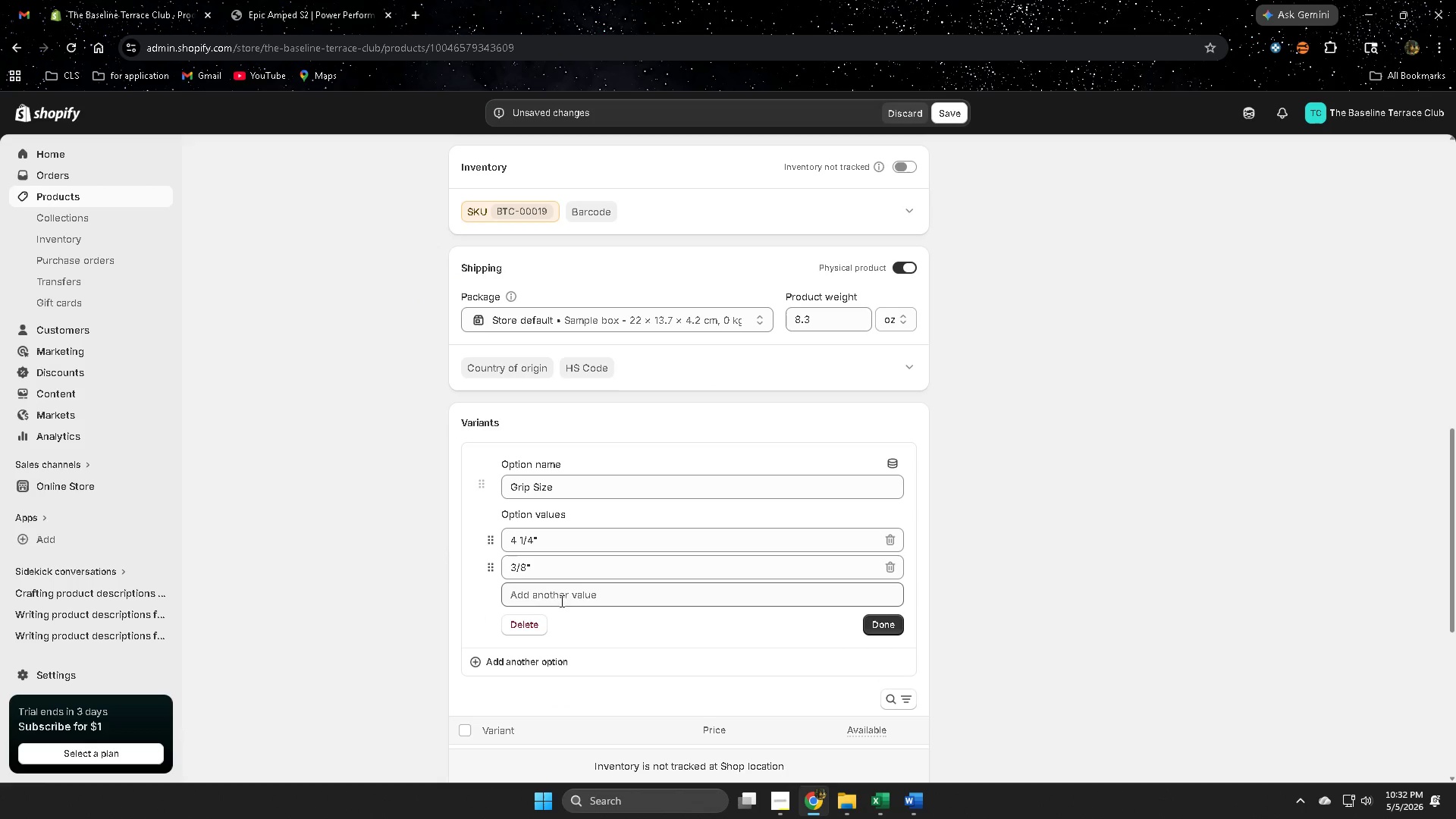 
left_click([569, 595])
 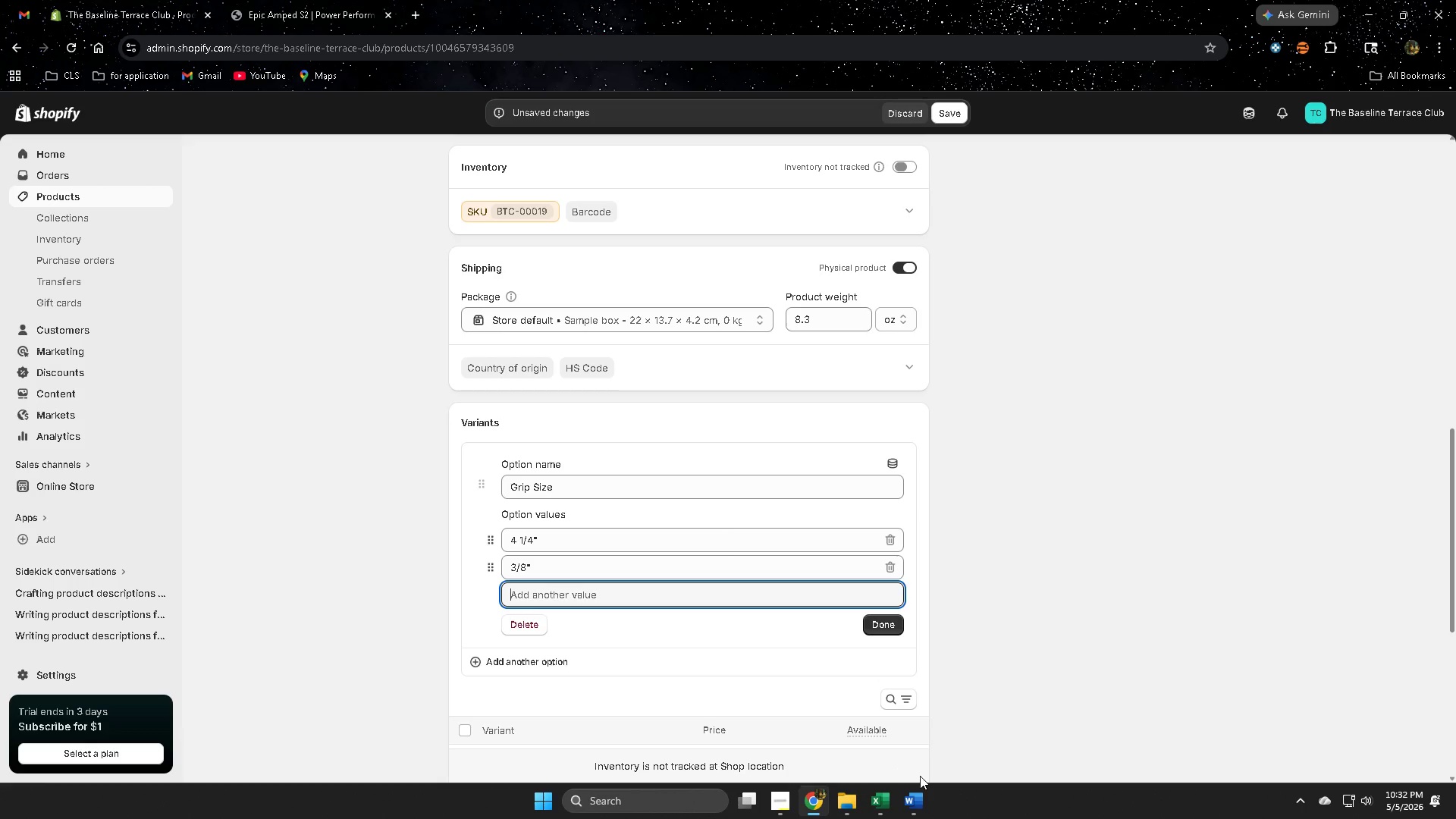 
left_click([923, 793])
 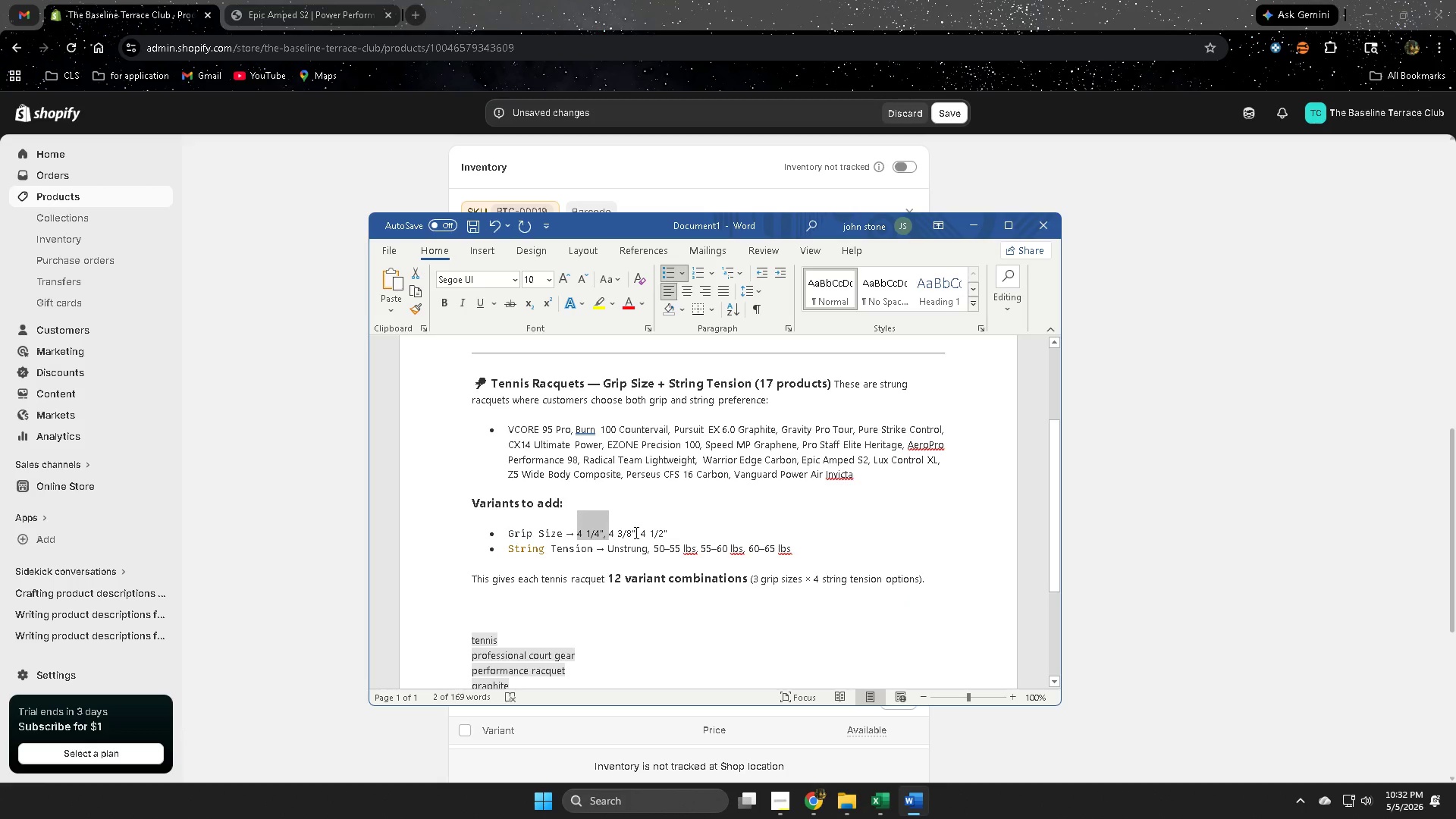 
left_click([608, 532])
 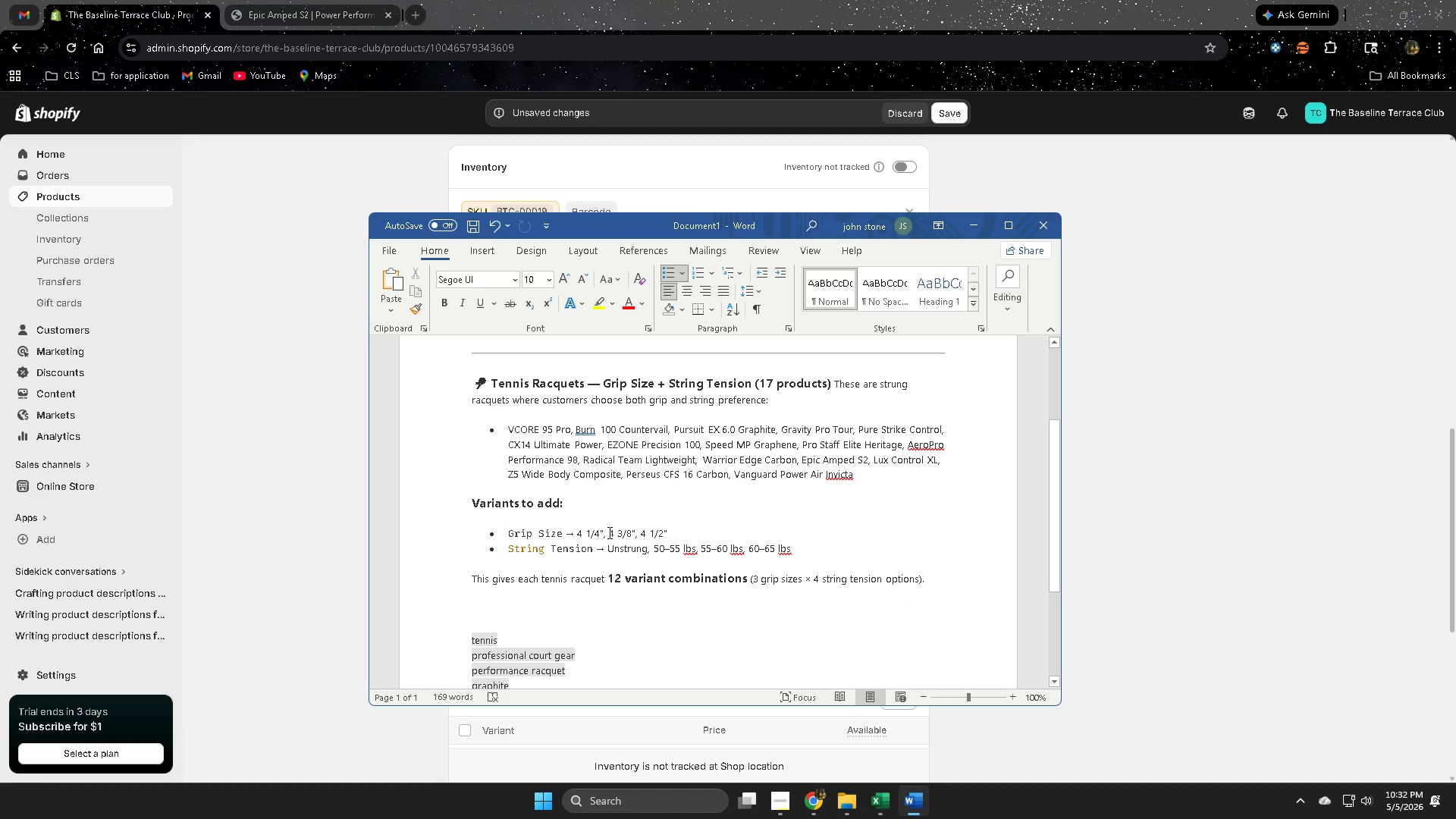 
left_click_drag(start_coordinate=[608, 531], to_coordinate=[635, 532])
 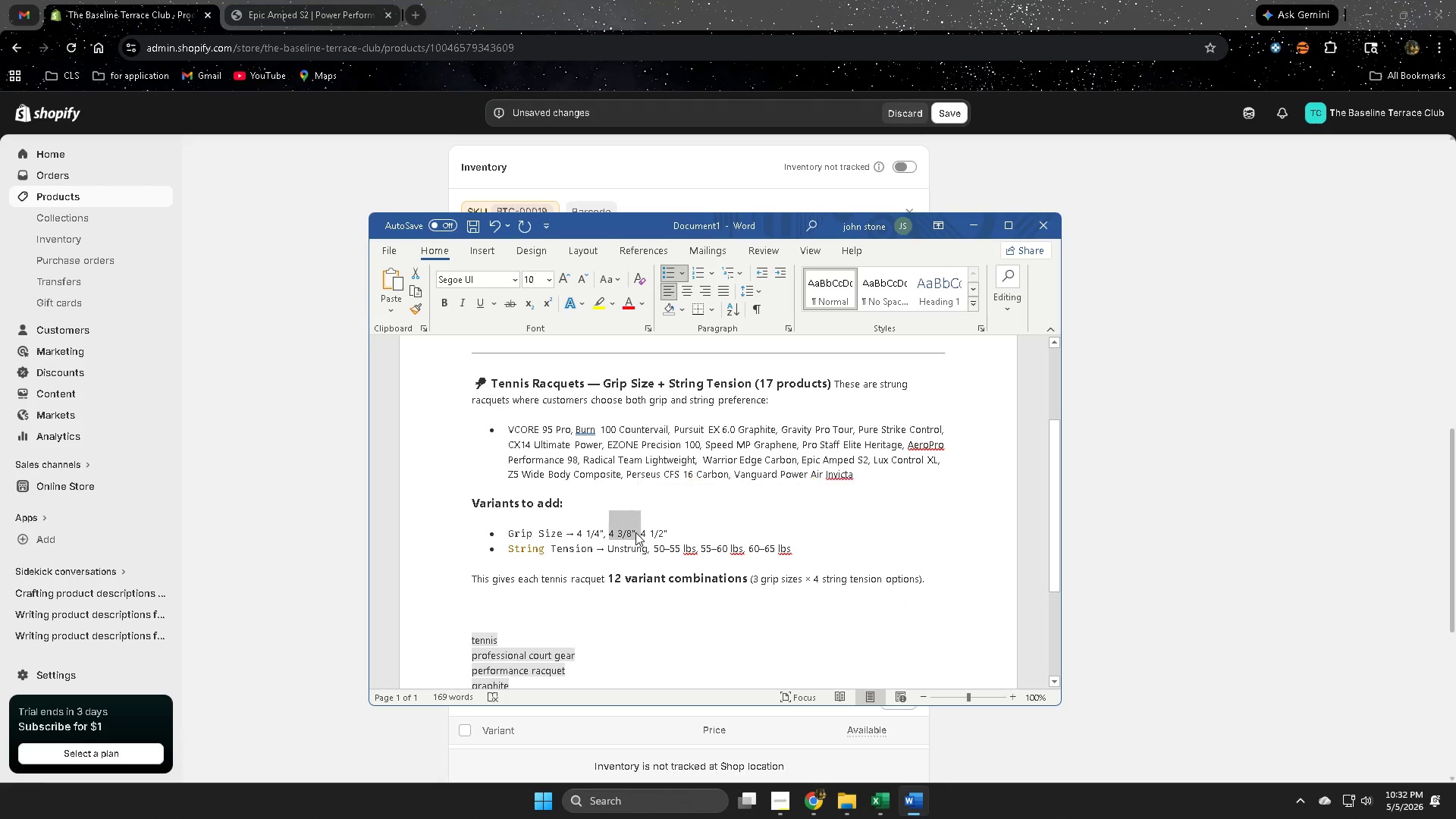 
left_click([635, 532])
 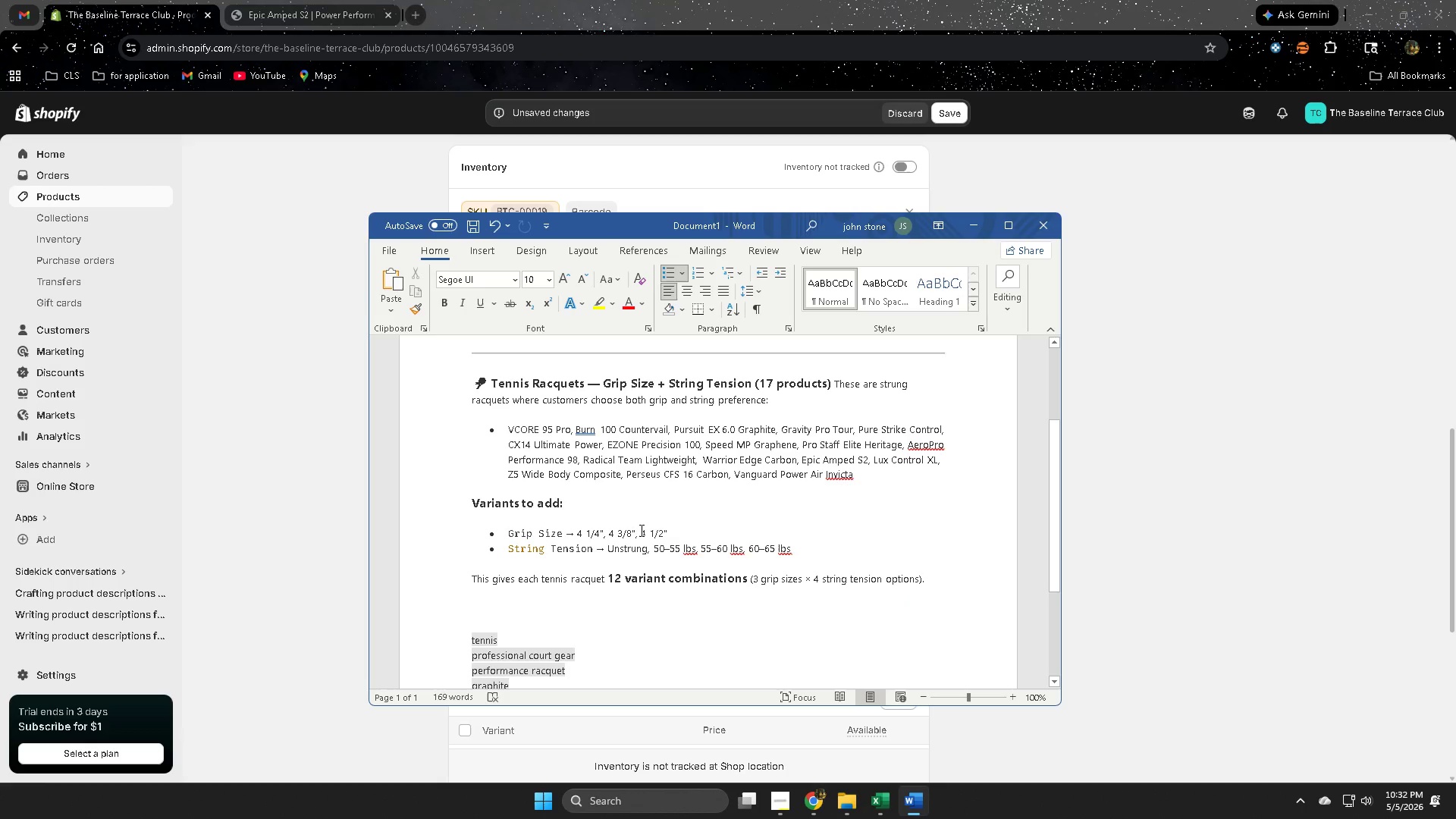 
left_click_drag(start_coordinate=[634, 528], to_coordinate=[610, 526])
 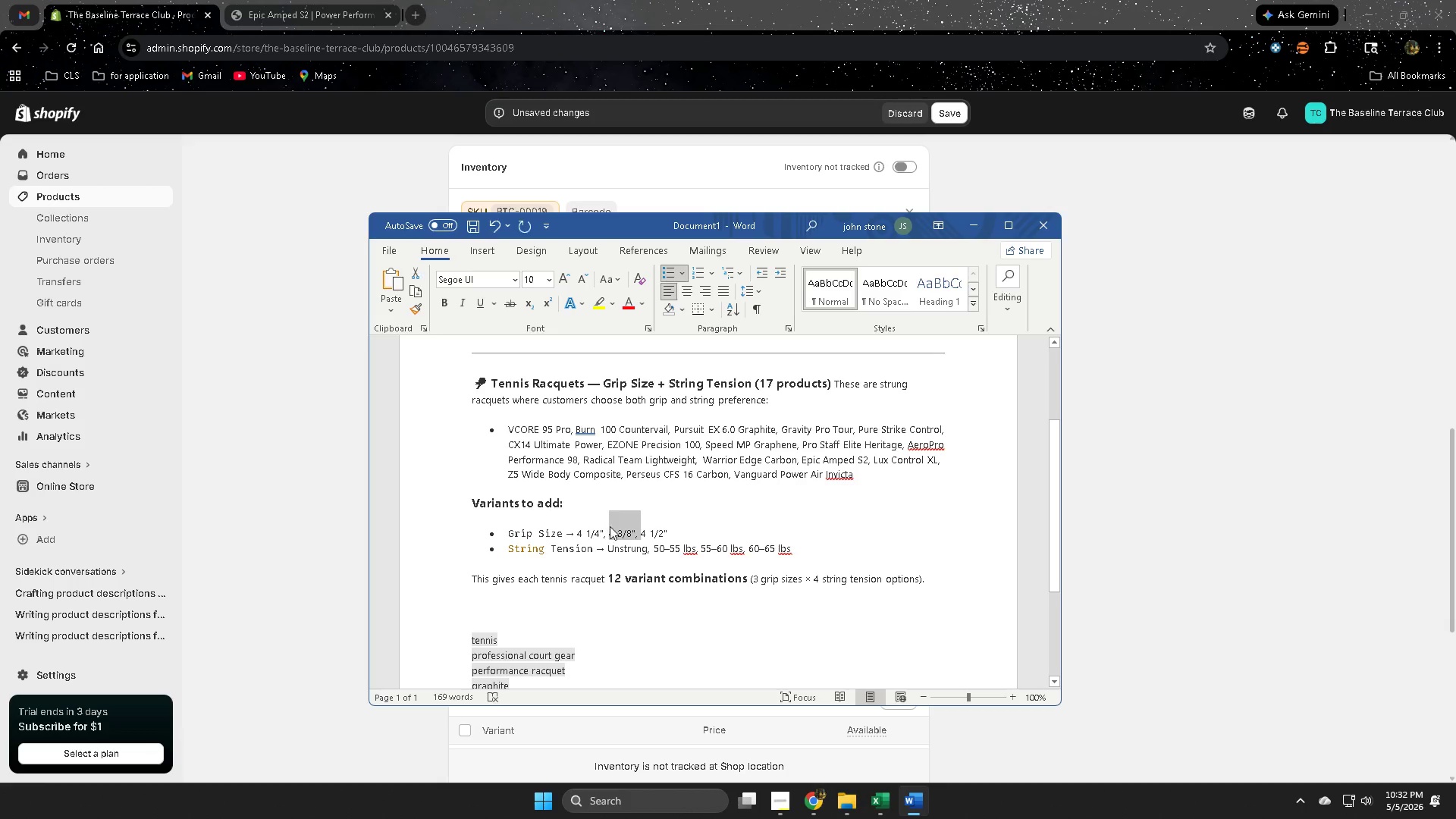 
key(Control+ControlLeft)
 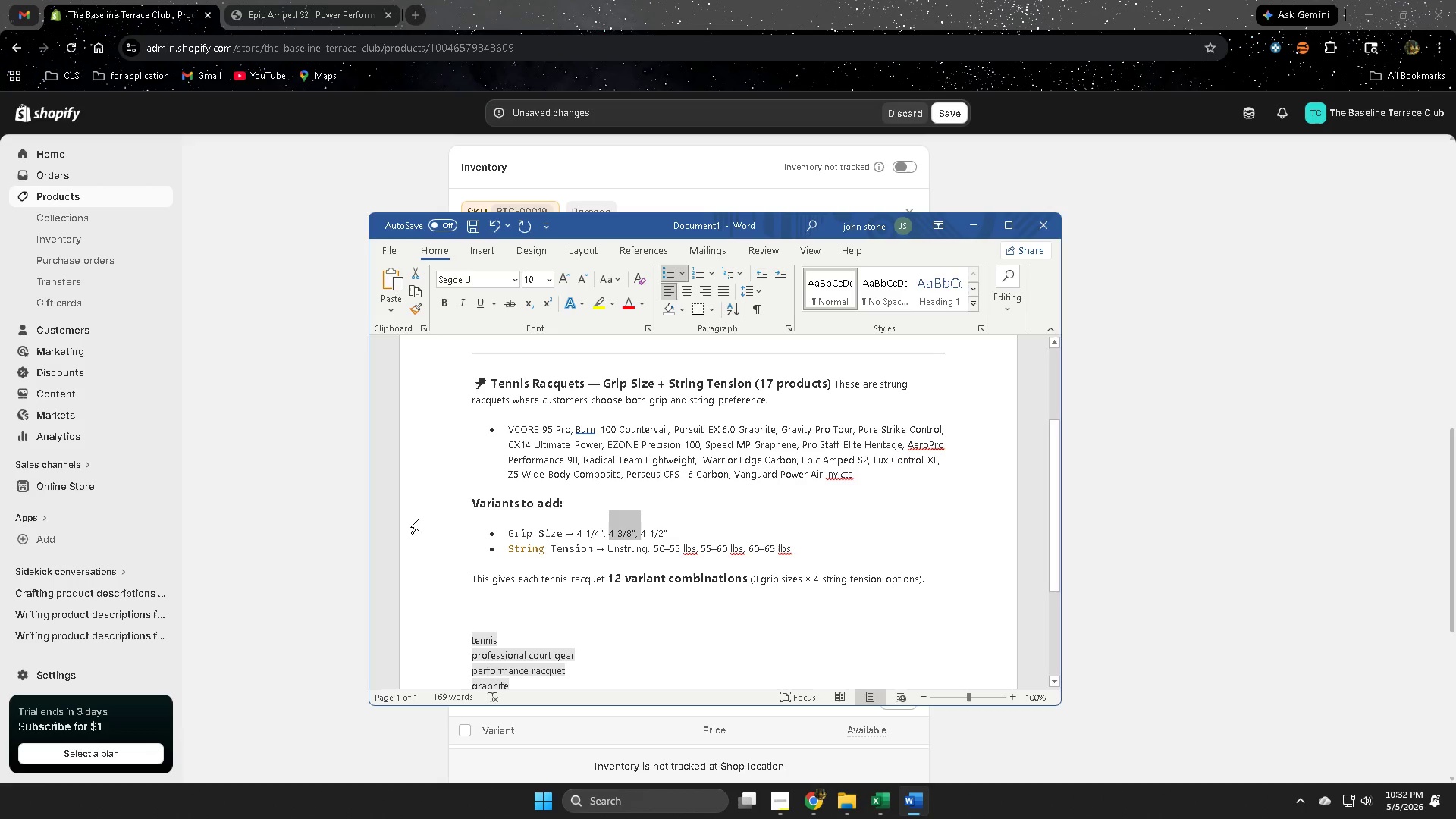 
key(Control+C)
 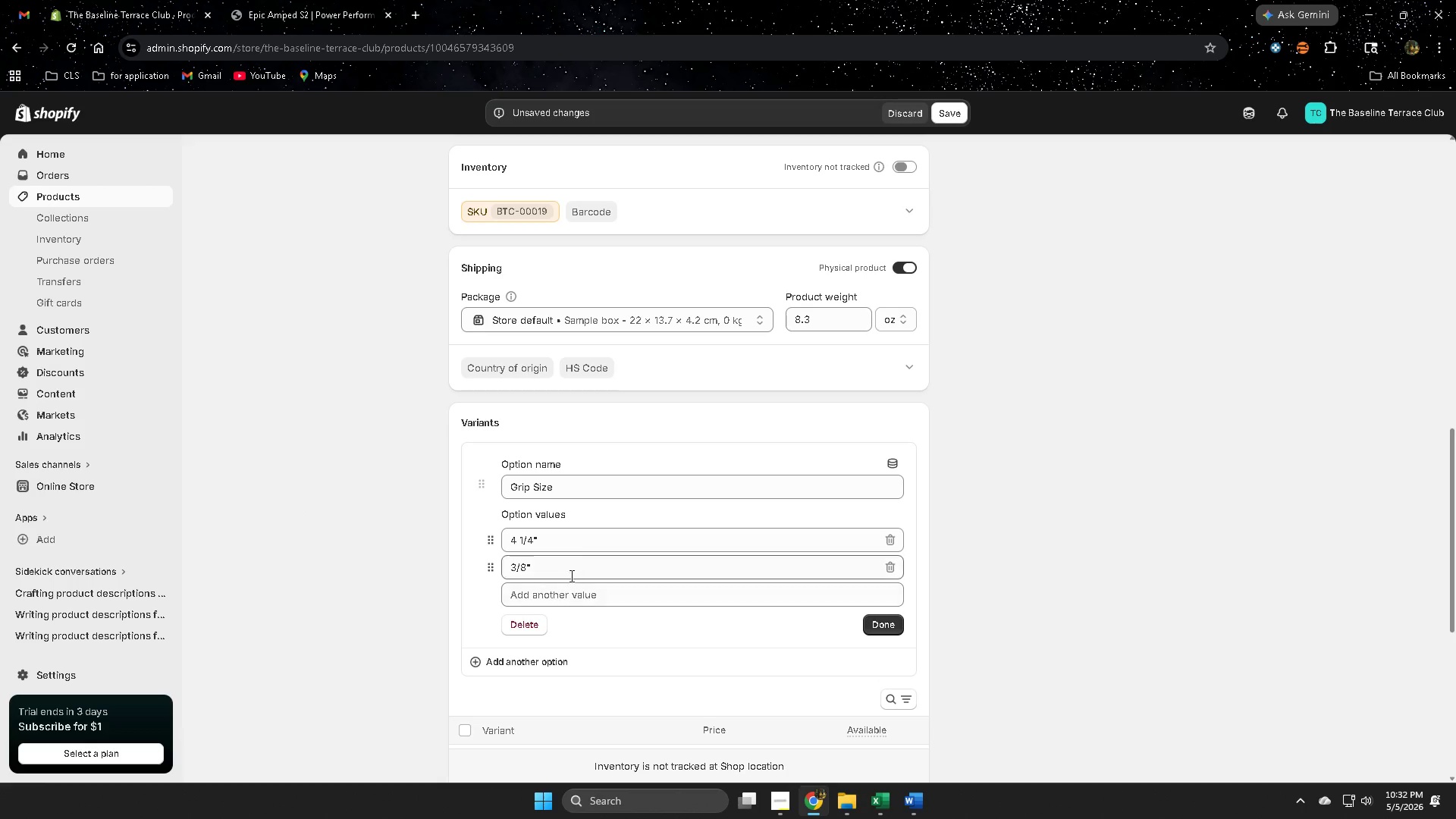 
double_click([562, 563])
 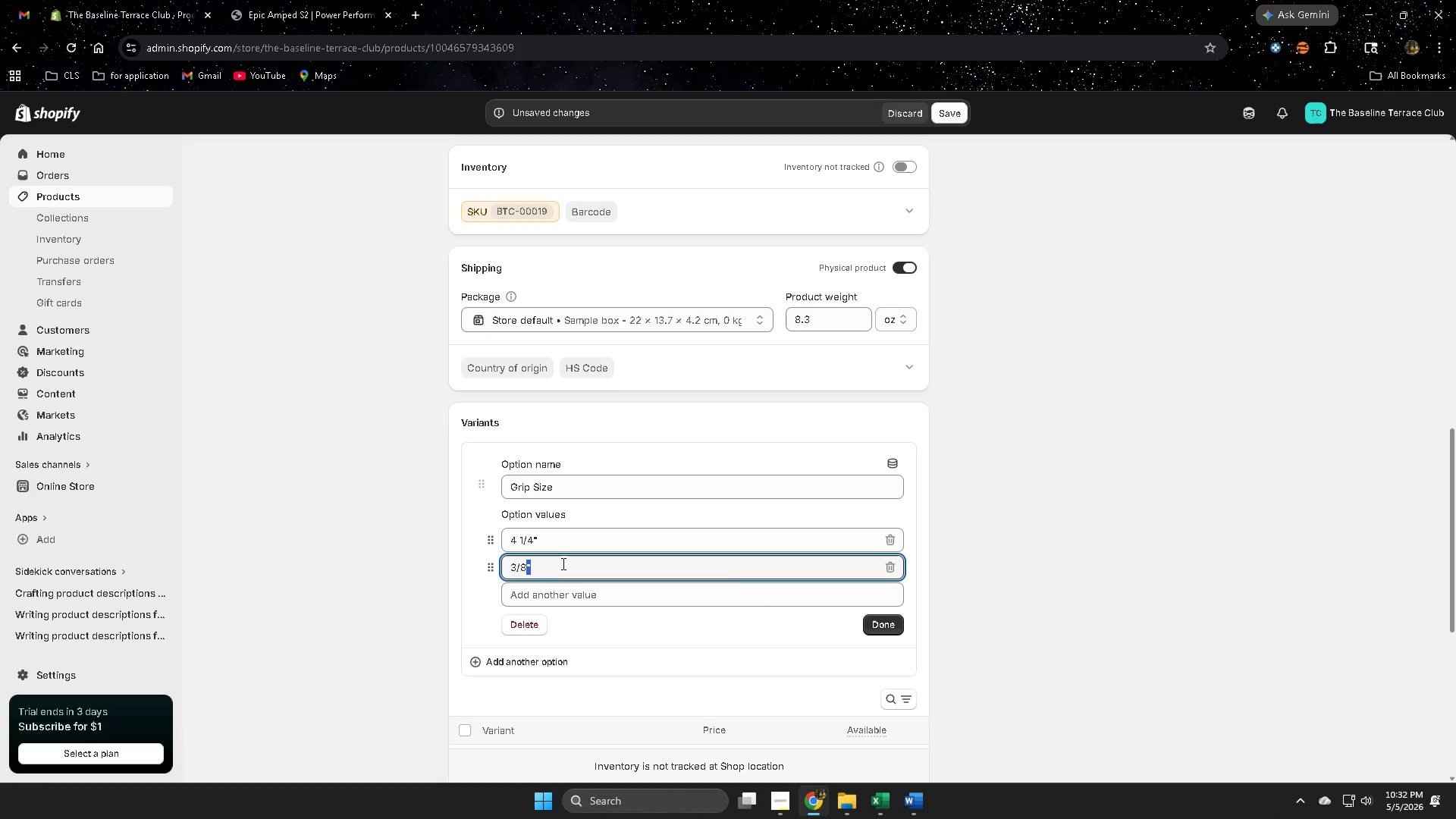 
triple_click([562, 563])
 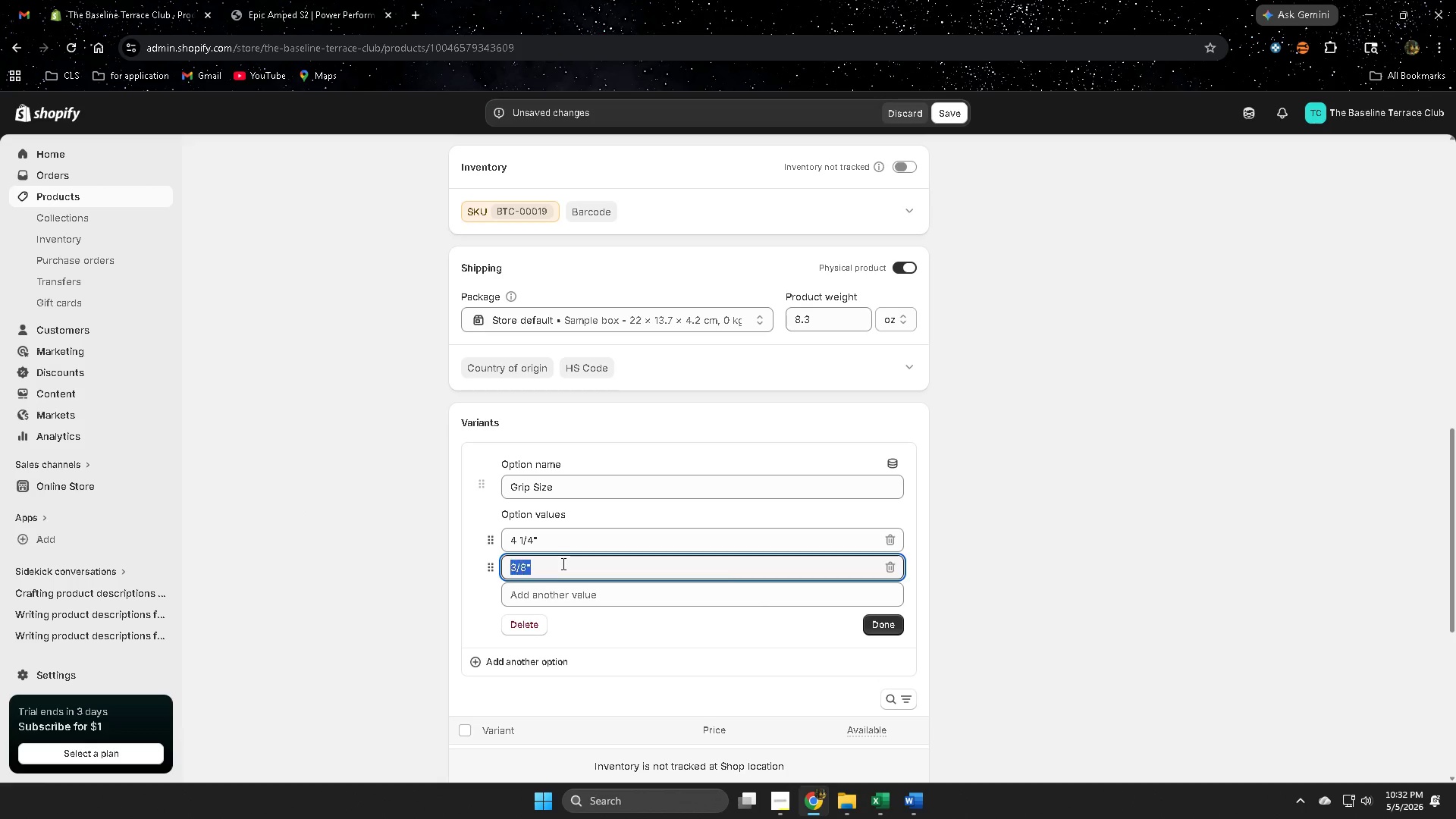 
key(Control+ControlLeft)
 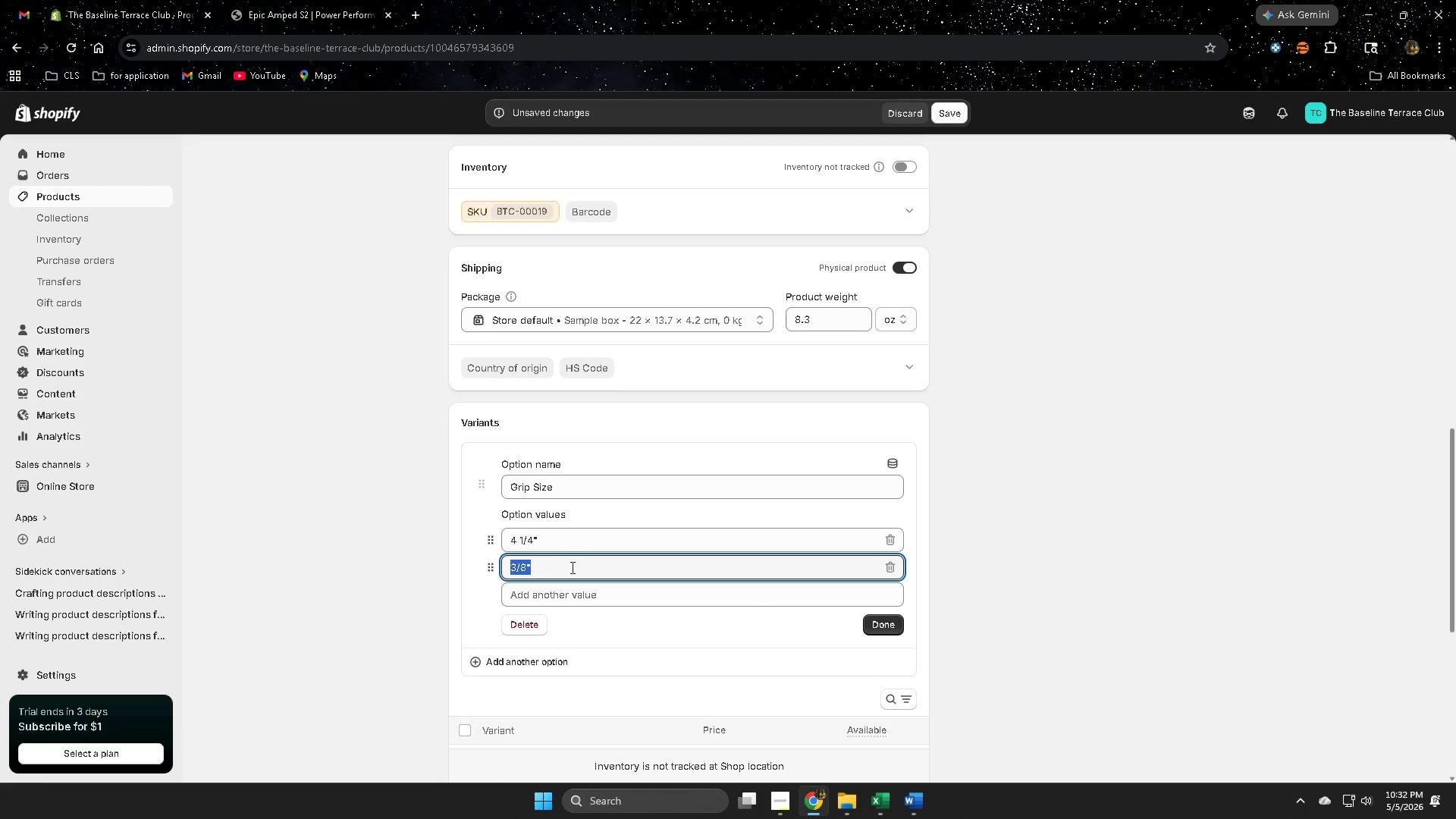 
key(Control+V)
 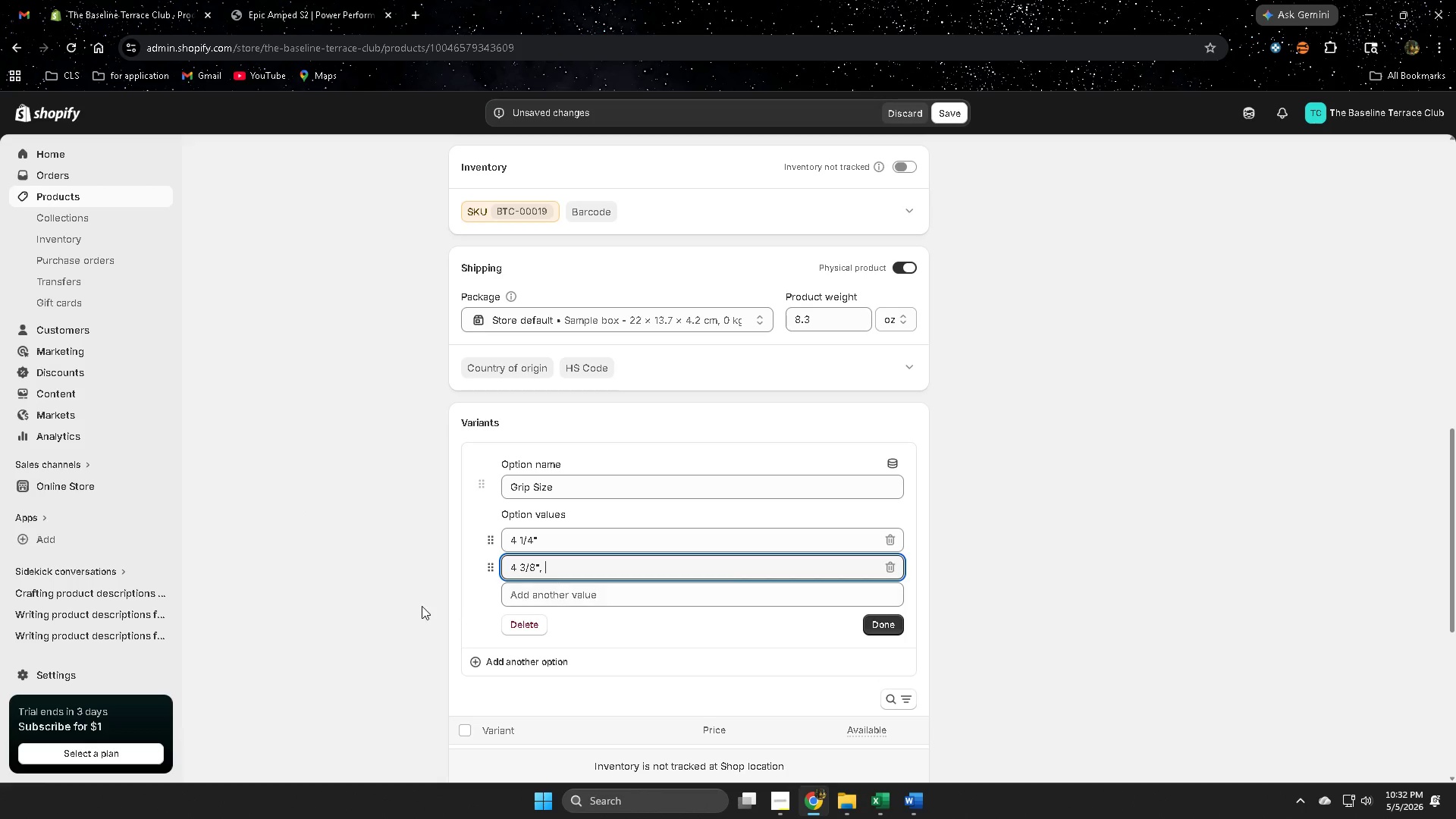 
left_click([422, 600])
 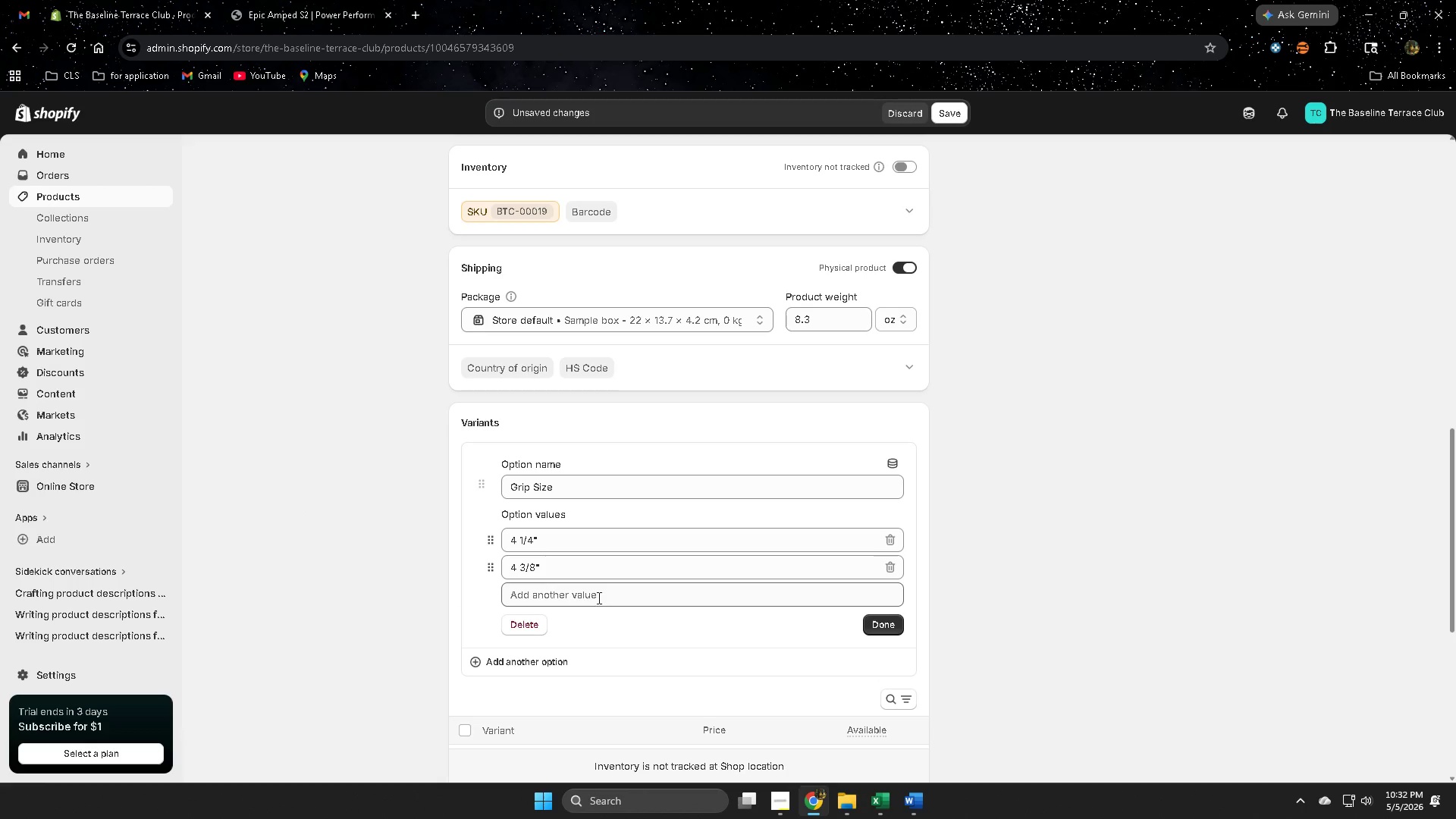 
left_click([612, 597])
 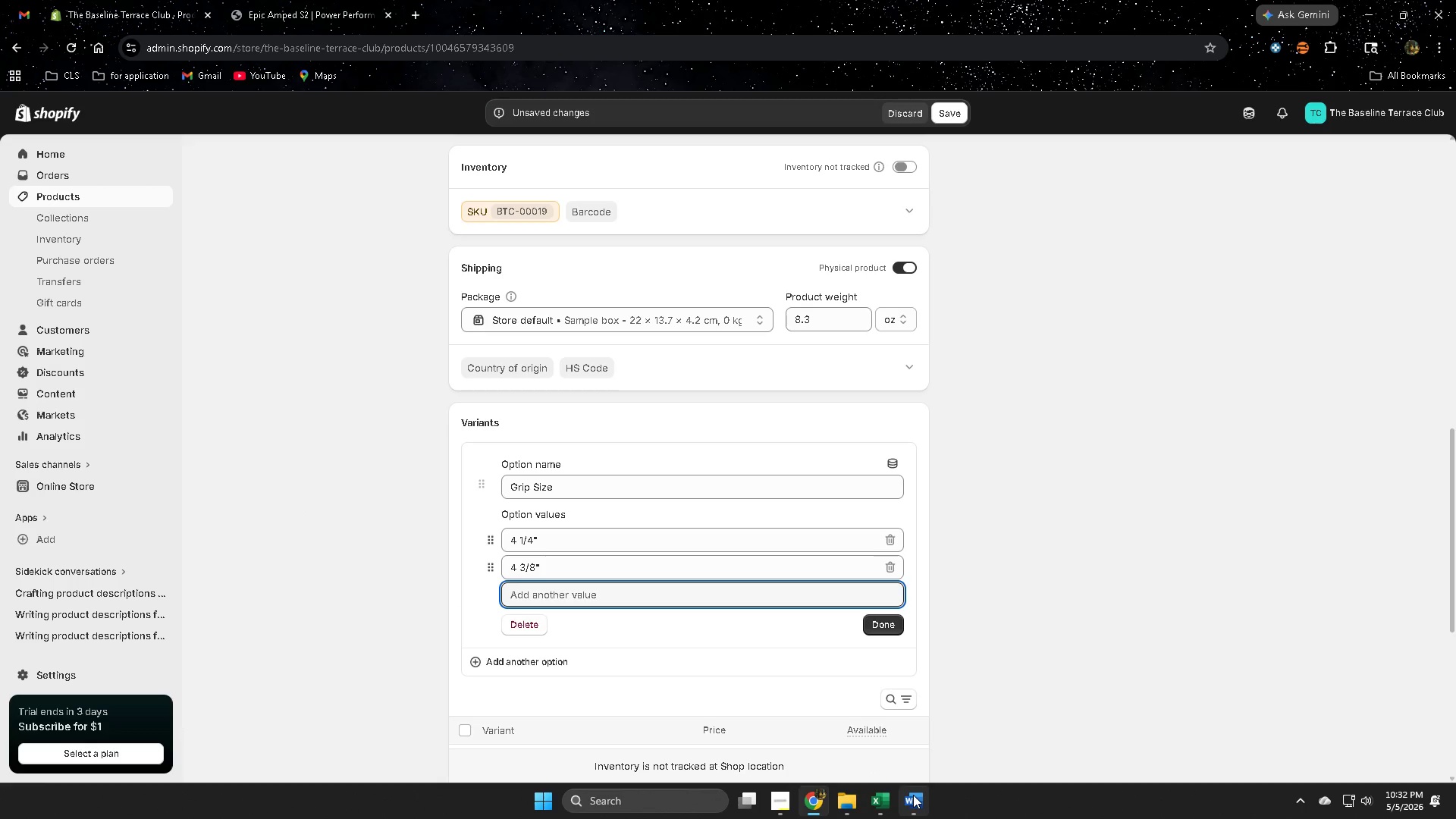 
left_click([913, 795])
 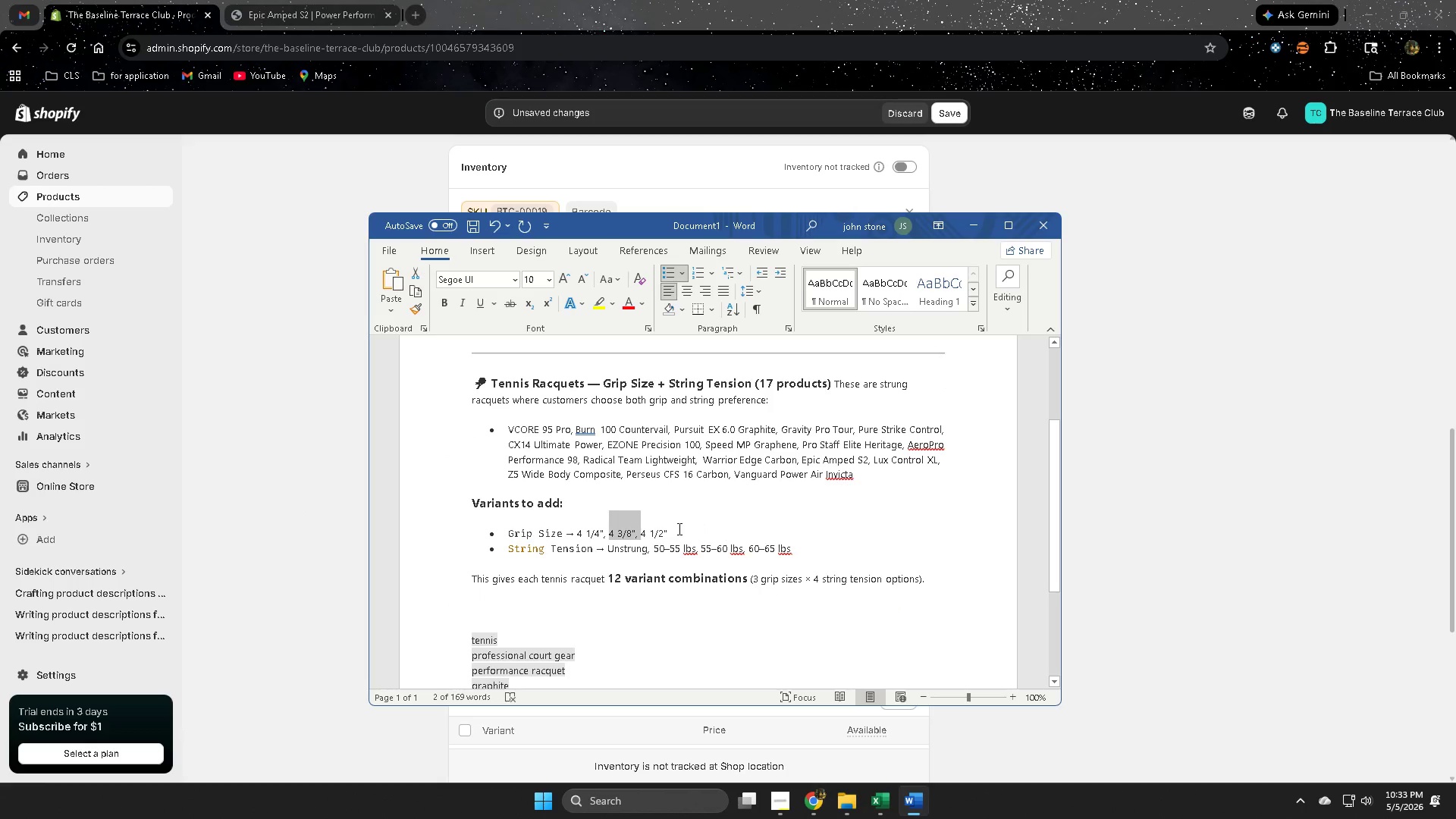 
left_click_drag(start_coordinate=[673, 528], to_coordinate=[642, 522])
 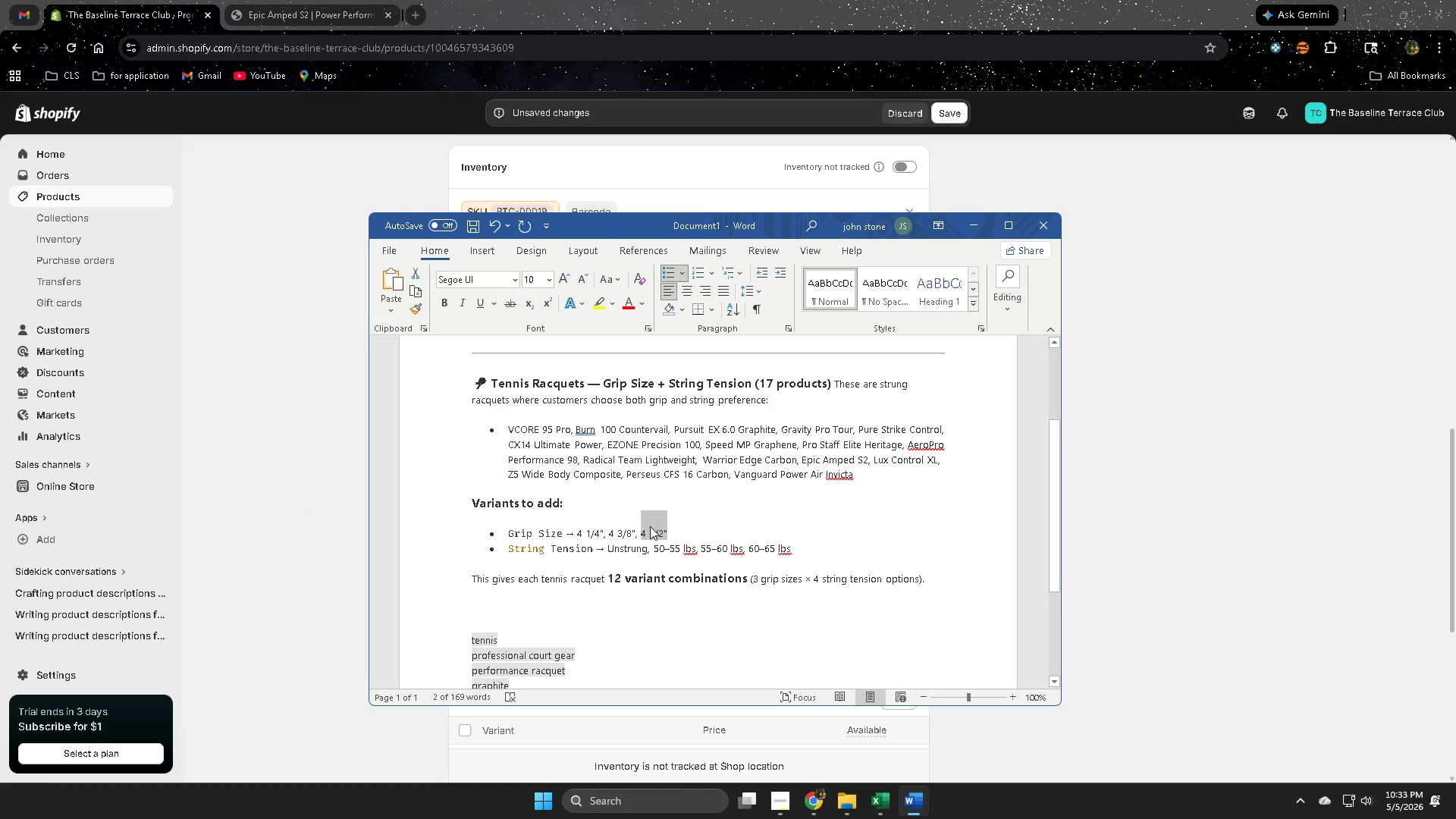 
key(Control+ControlLeft)
 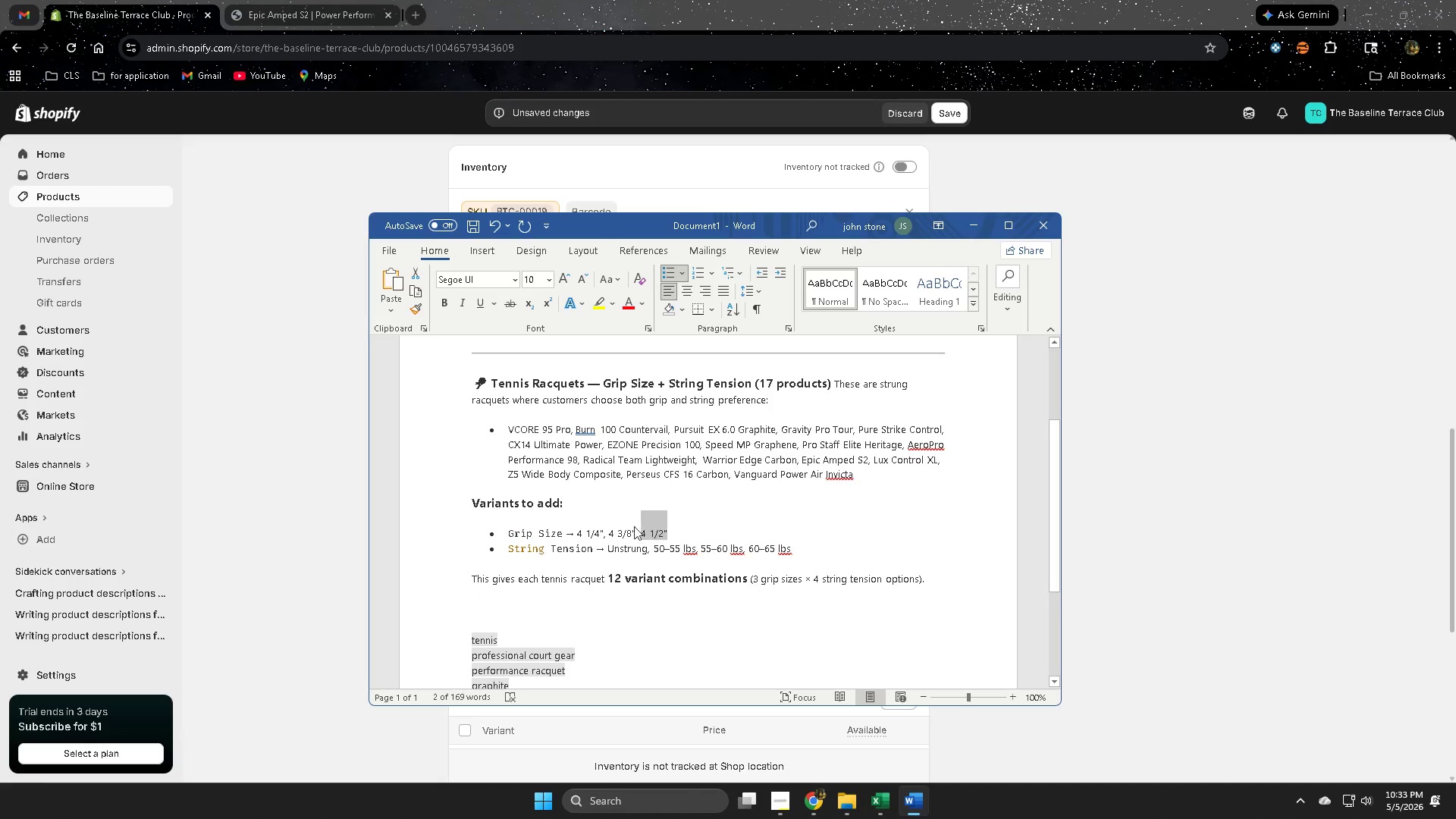 
key(Control+C)
 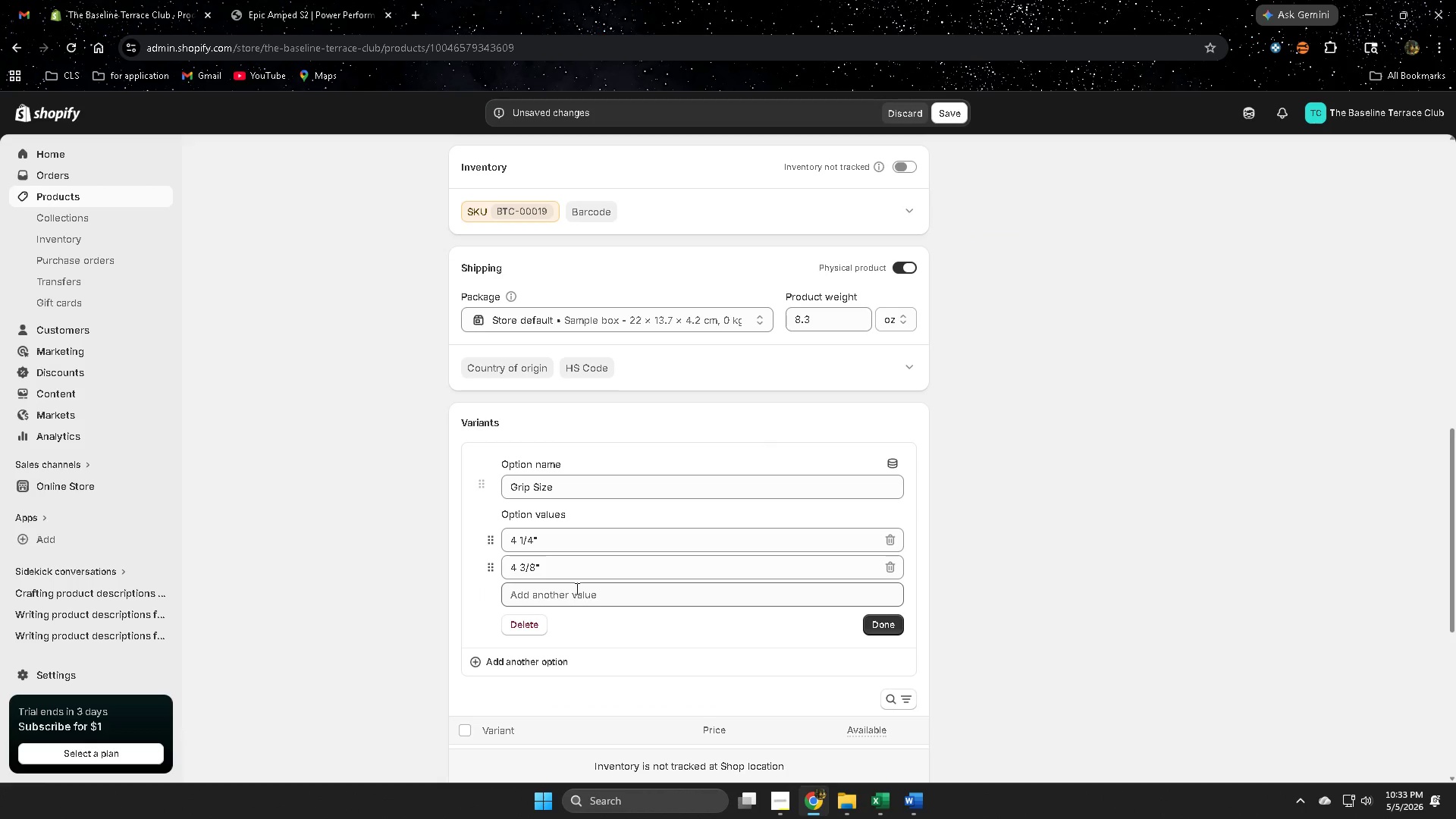 
left_click([573, 591])
 